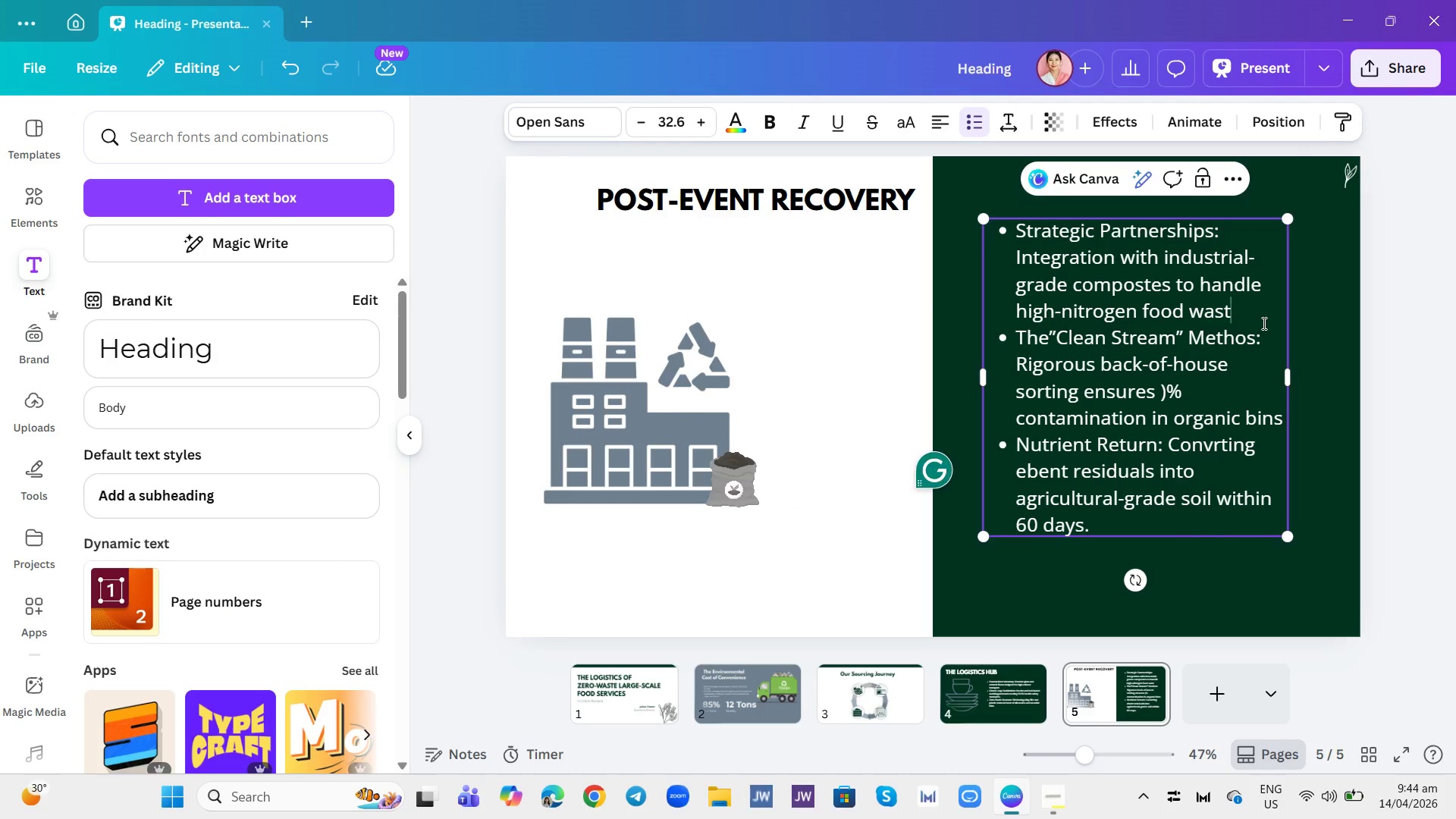 
key(E)
 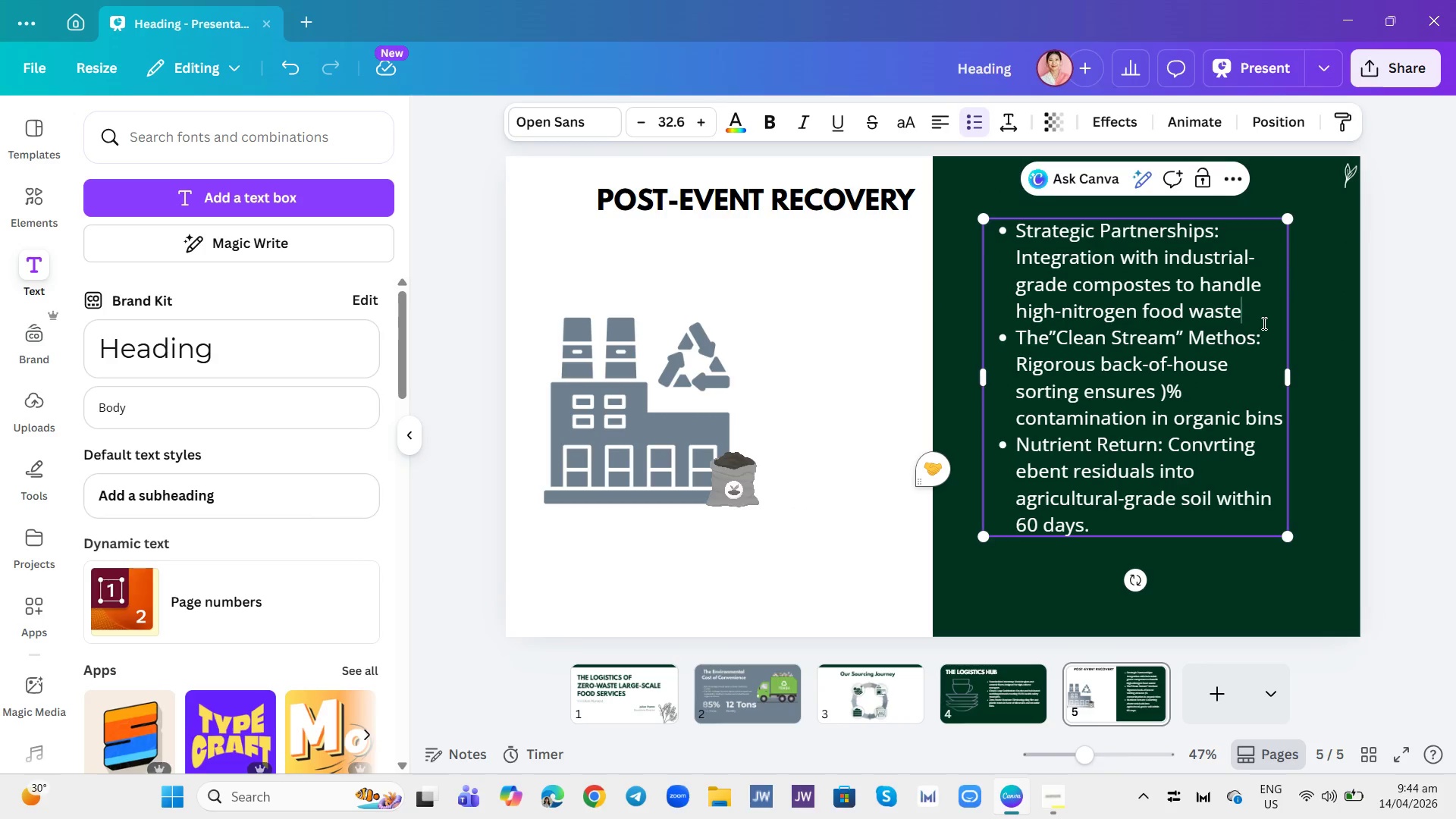 
key(Period)
 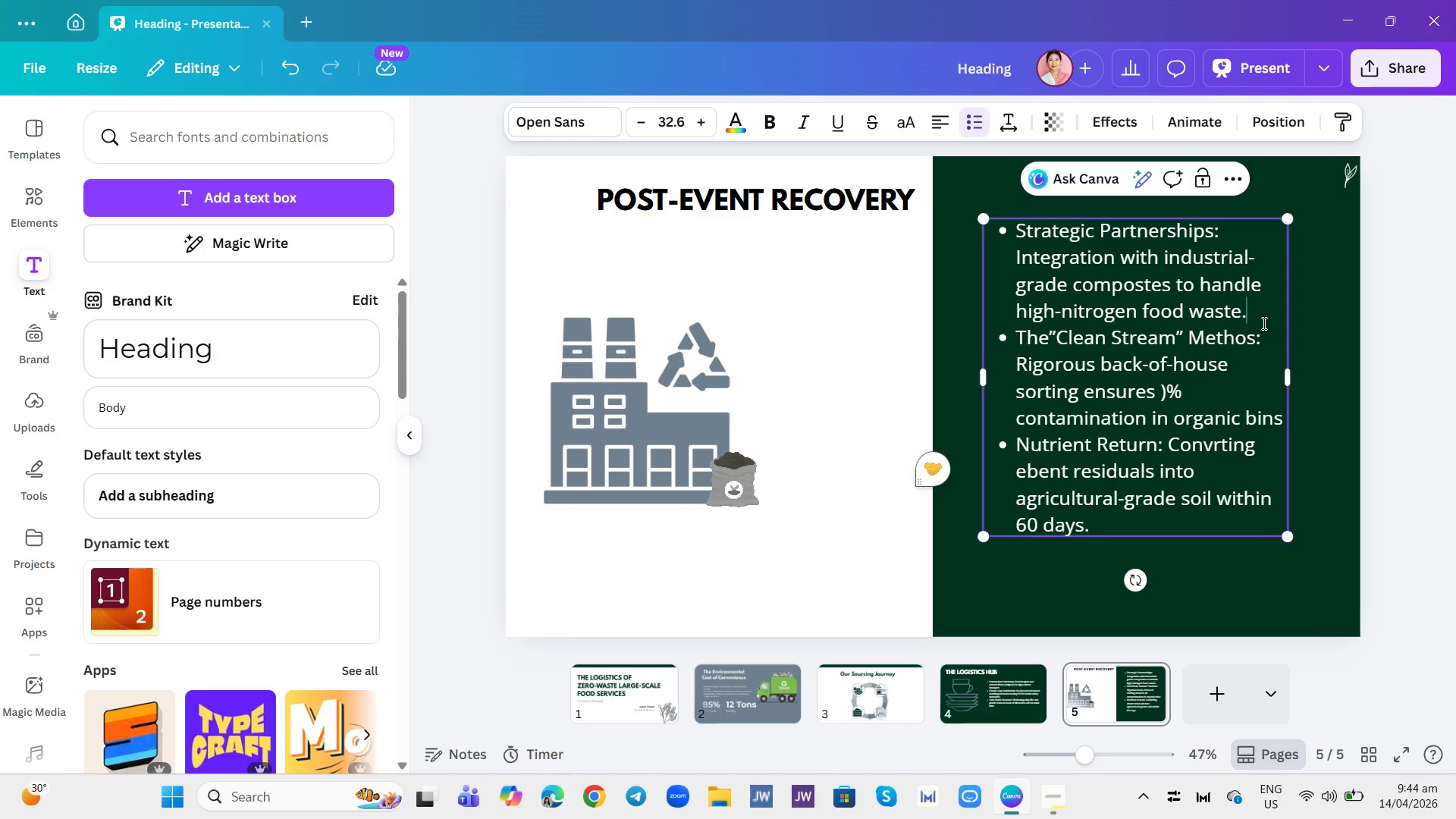 
key(Enter)
 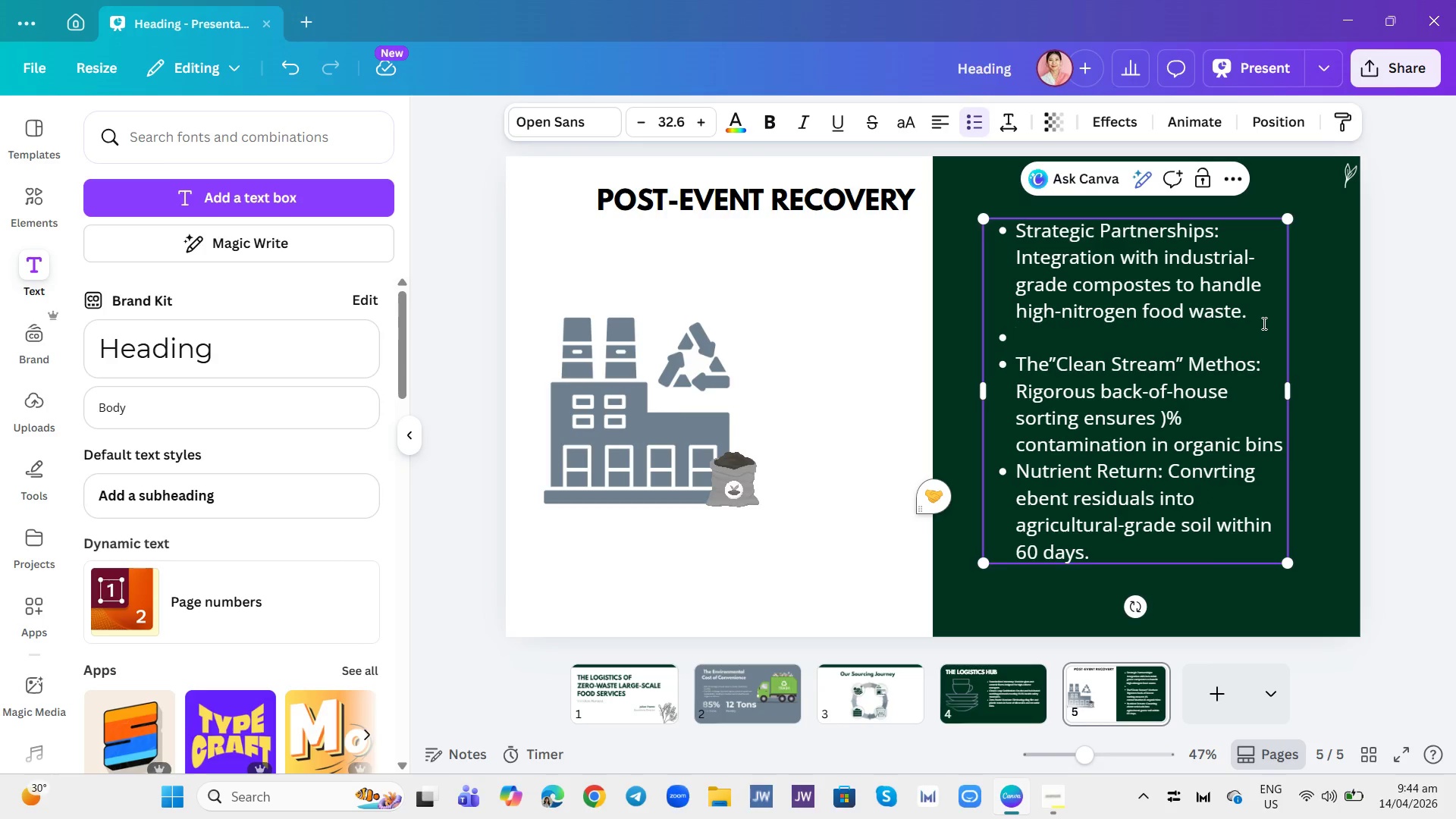 
key(Backspace)
 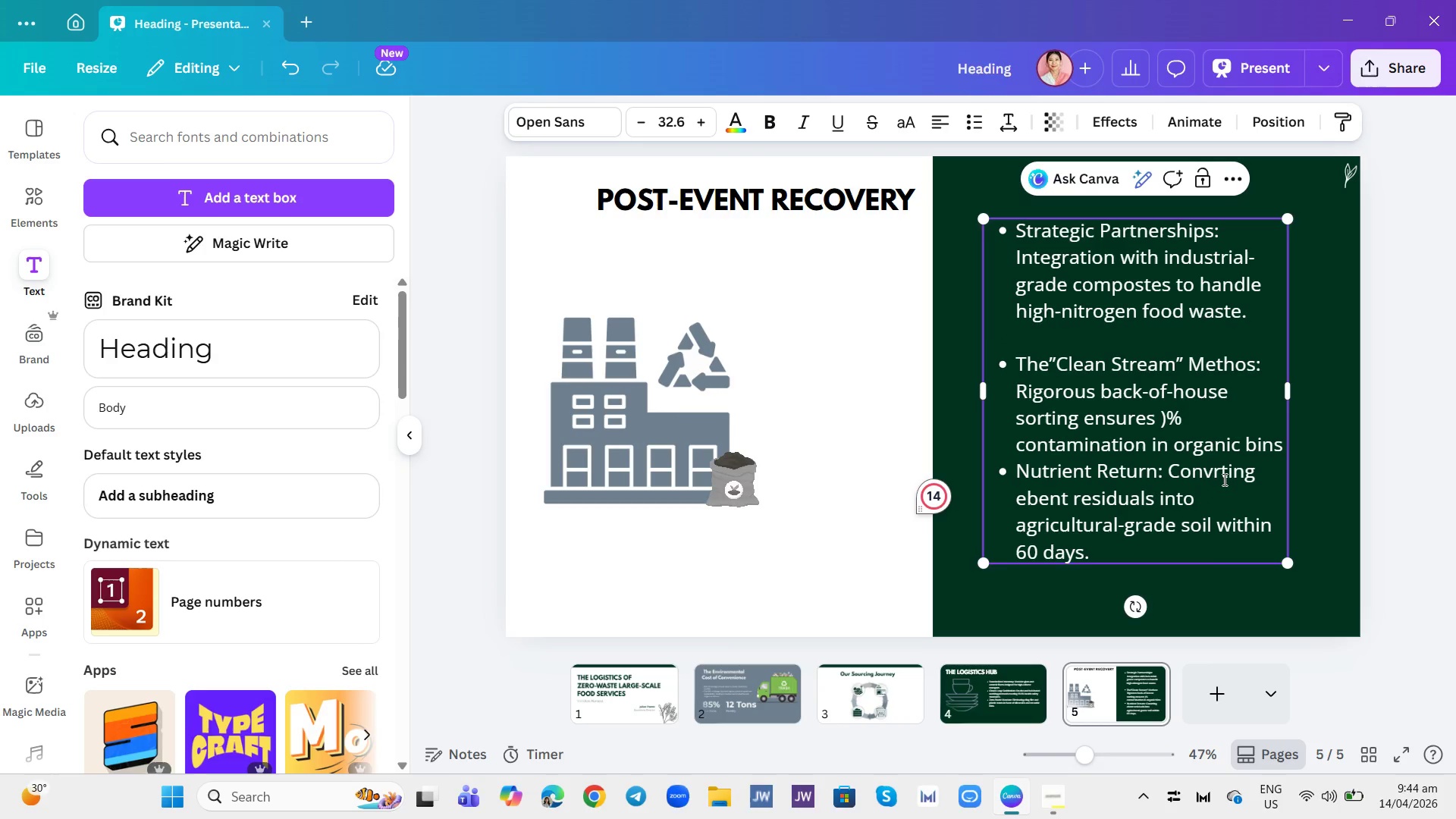 
left_click([1211, 472])
 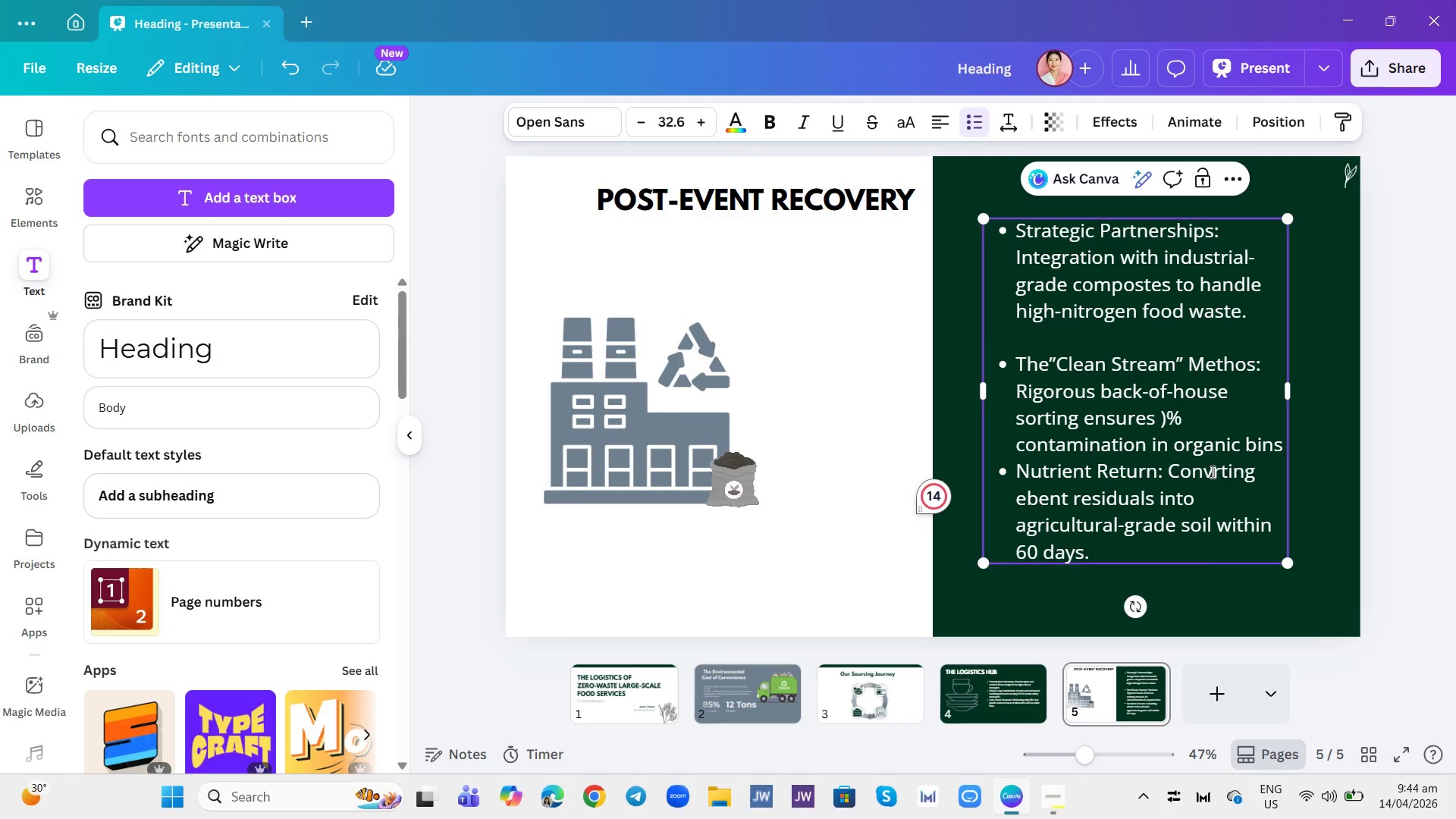 
key(E)
 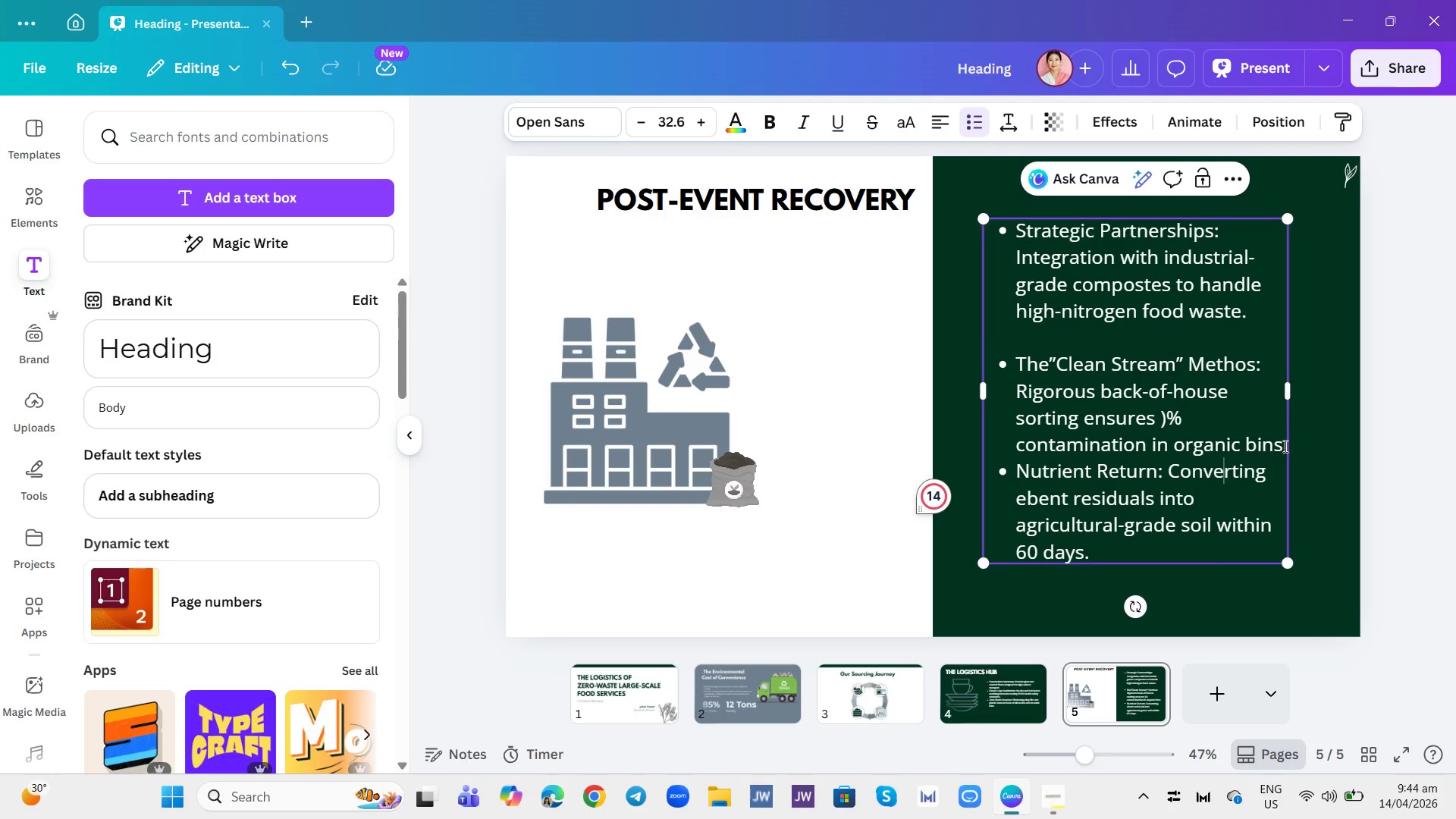 
left_click([1284, 447])
 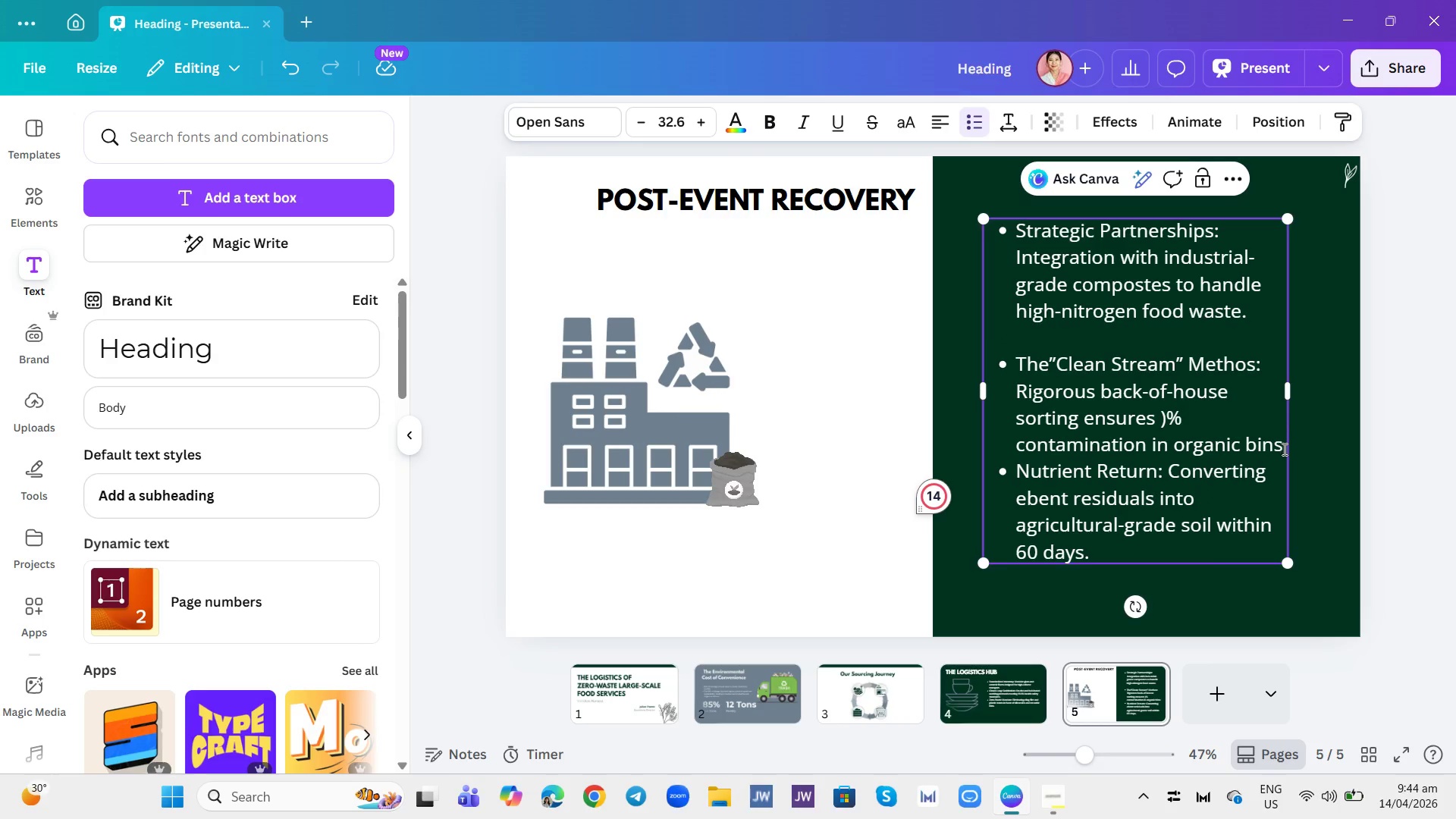 
key(Period)
 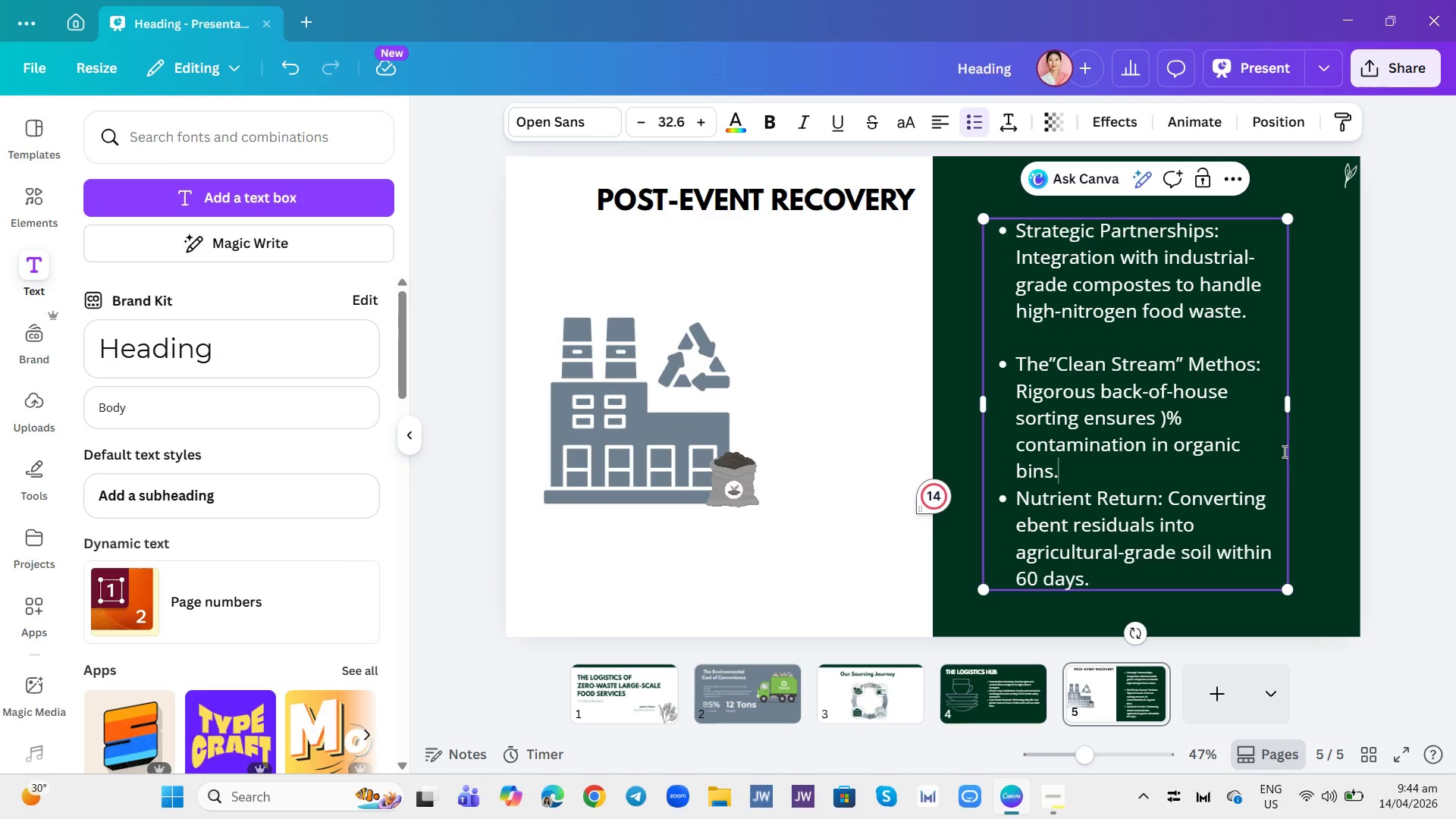 
key(Enter)
 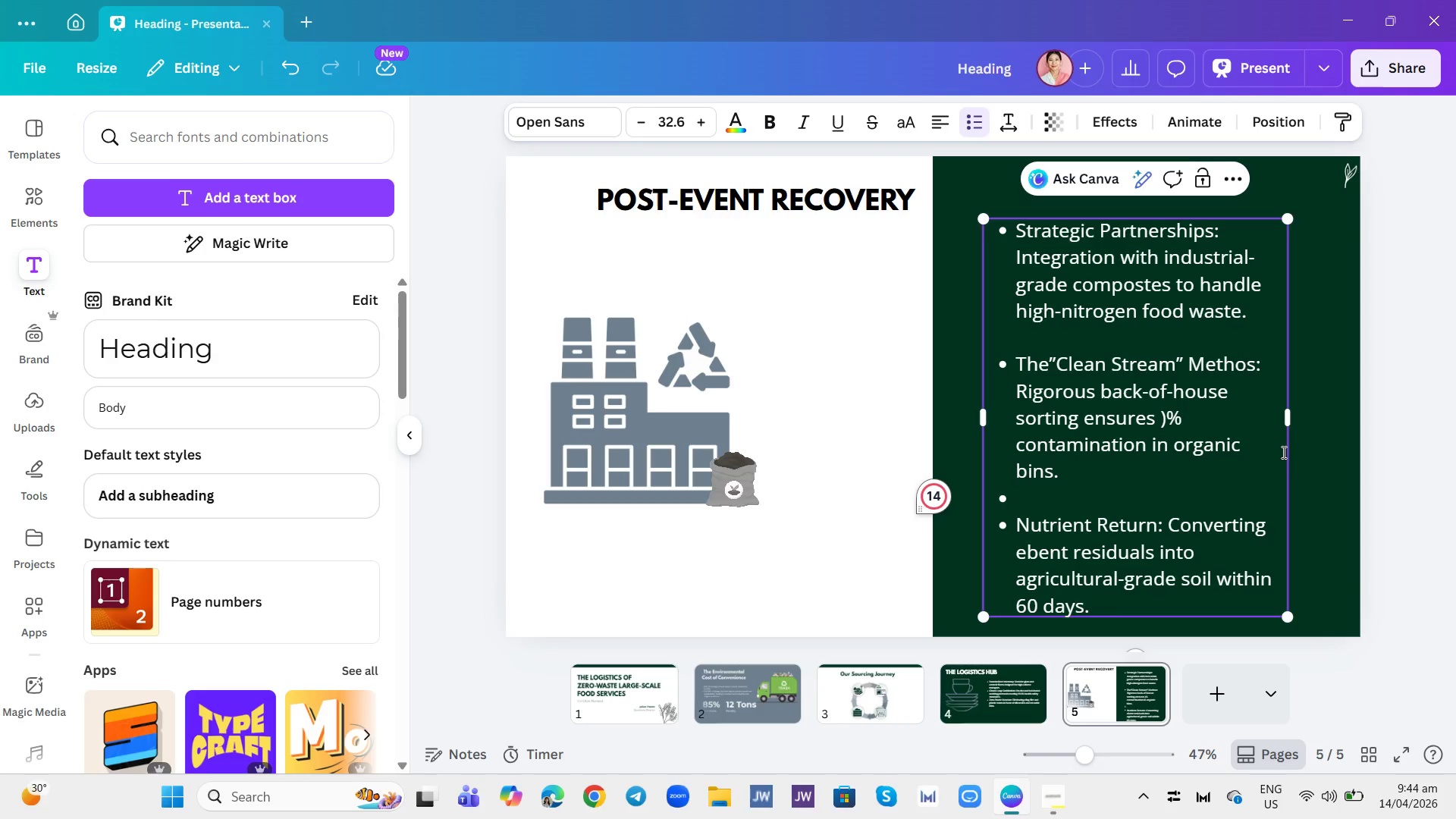 
key(Backspace)
 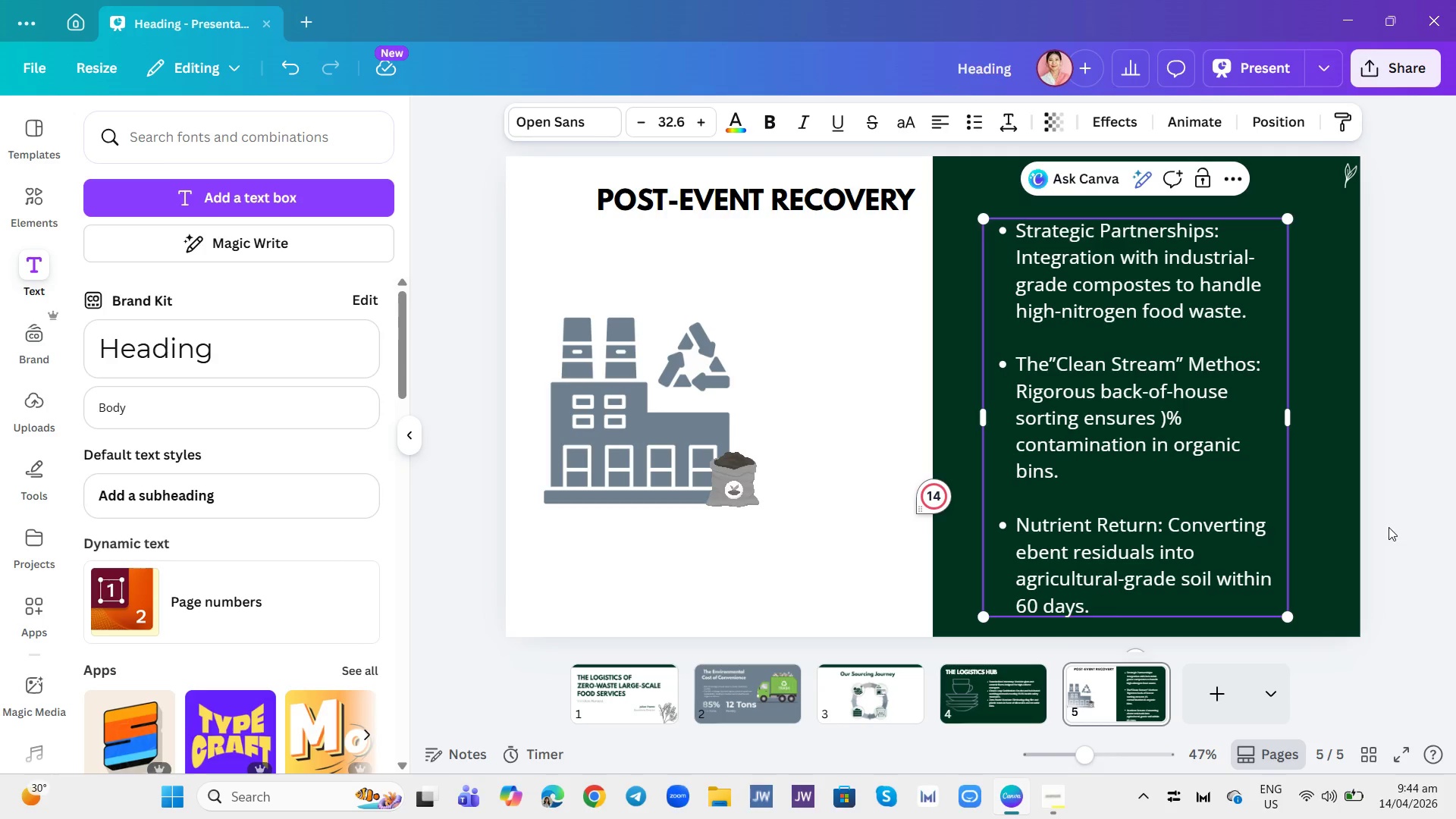 
left_click_drag(start_coordinate=[1200, 548], to_coordinate=[1200, 519])
 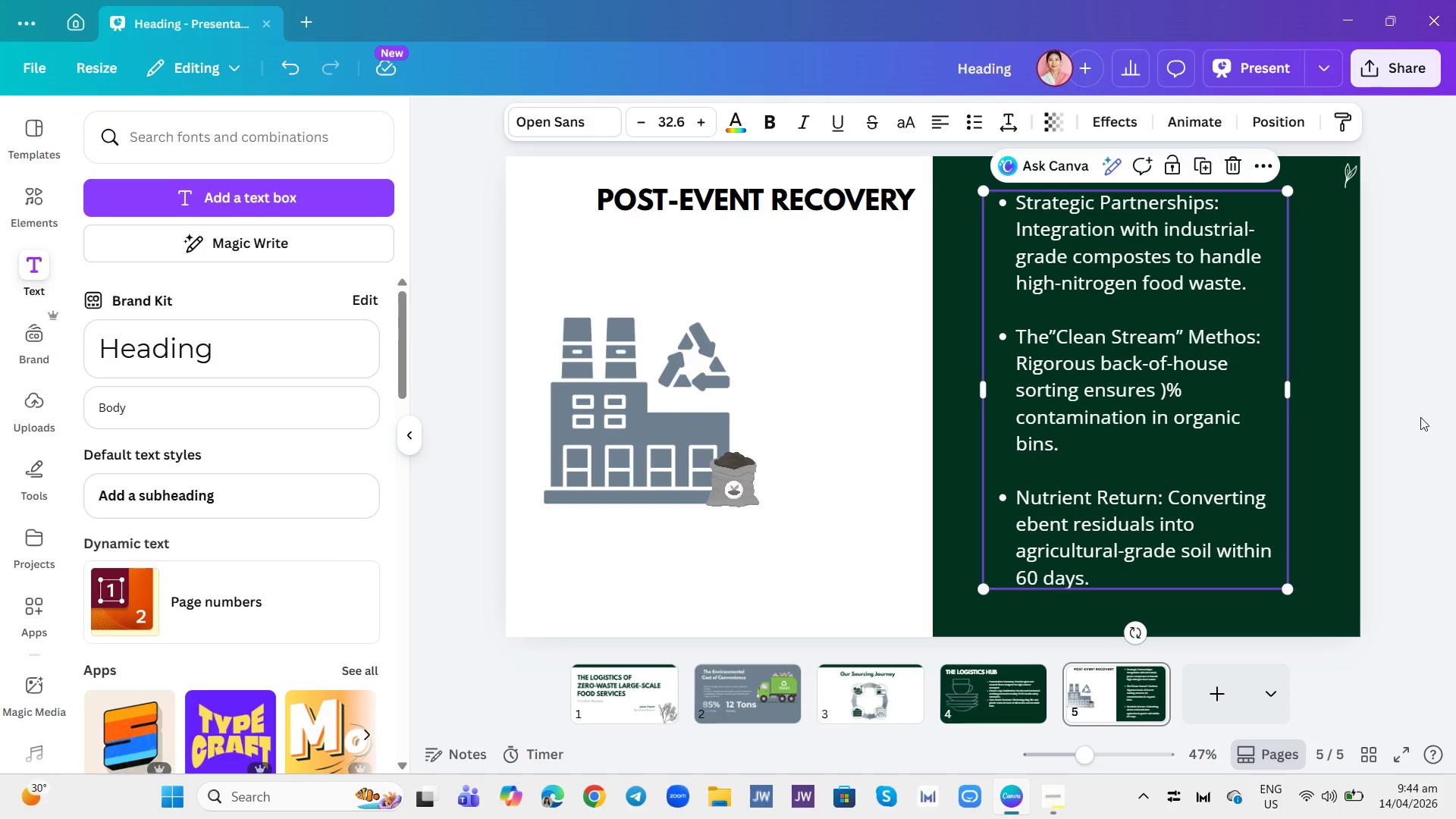 
left_click([1421, 417])
 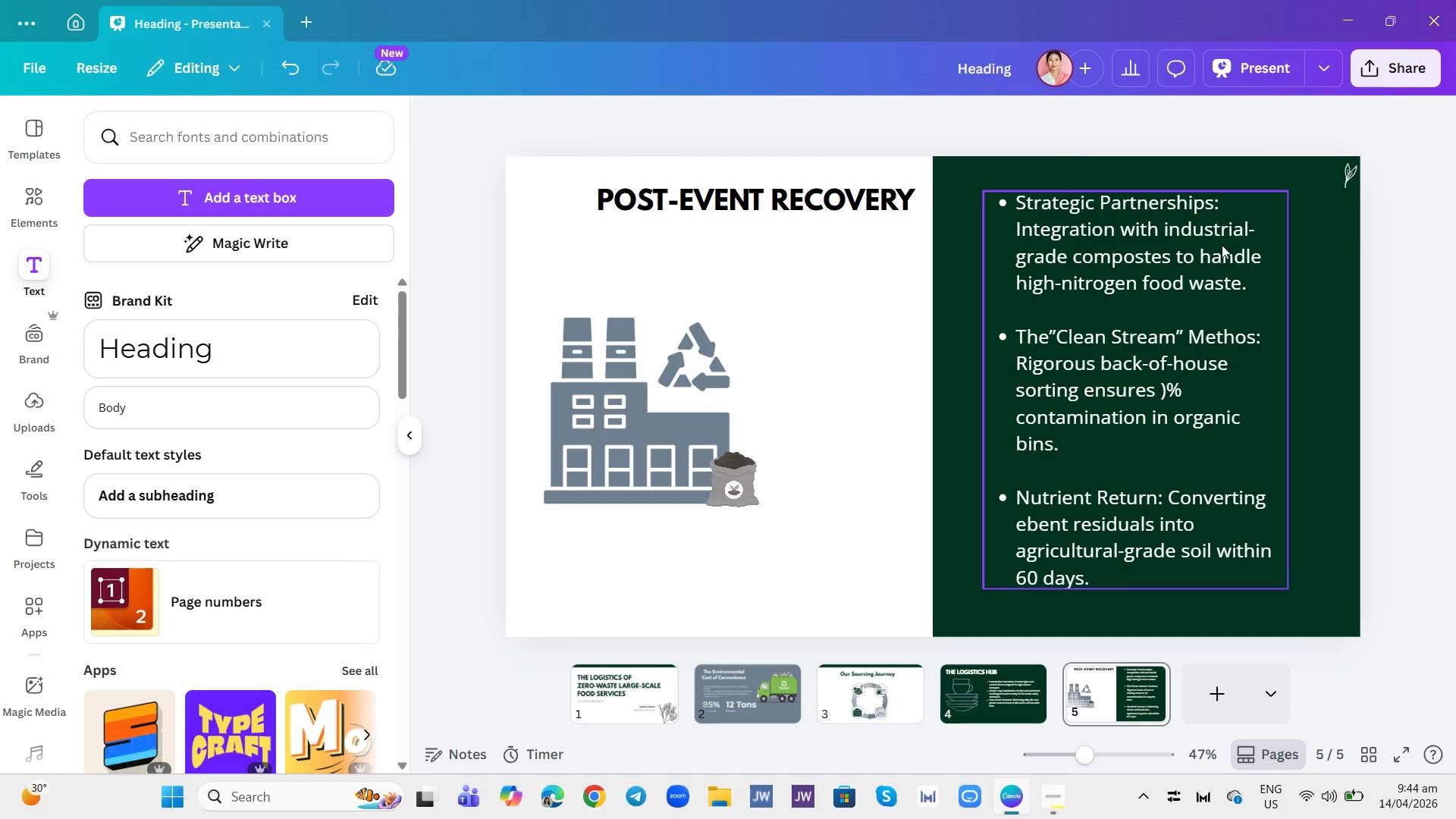 
left_click([1274, 291])
 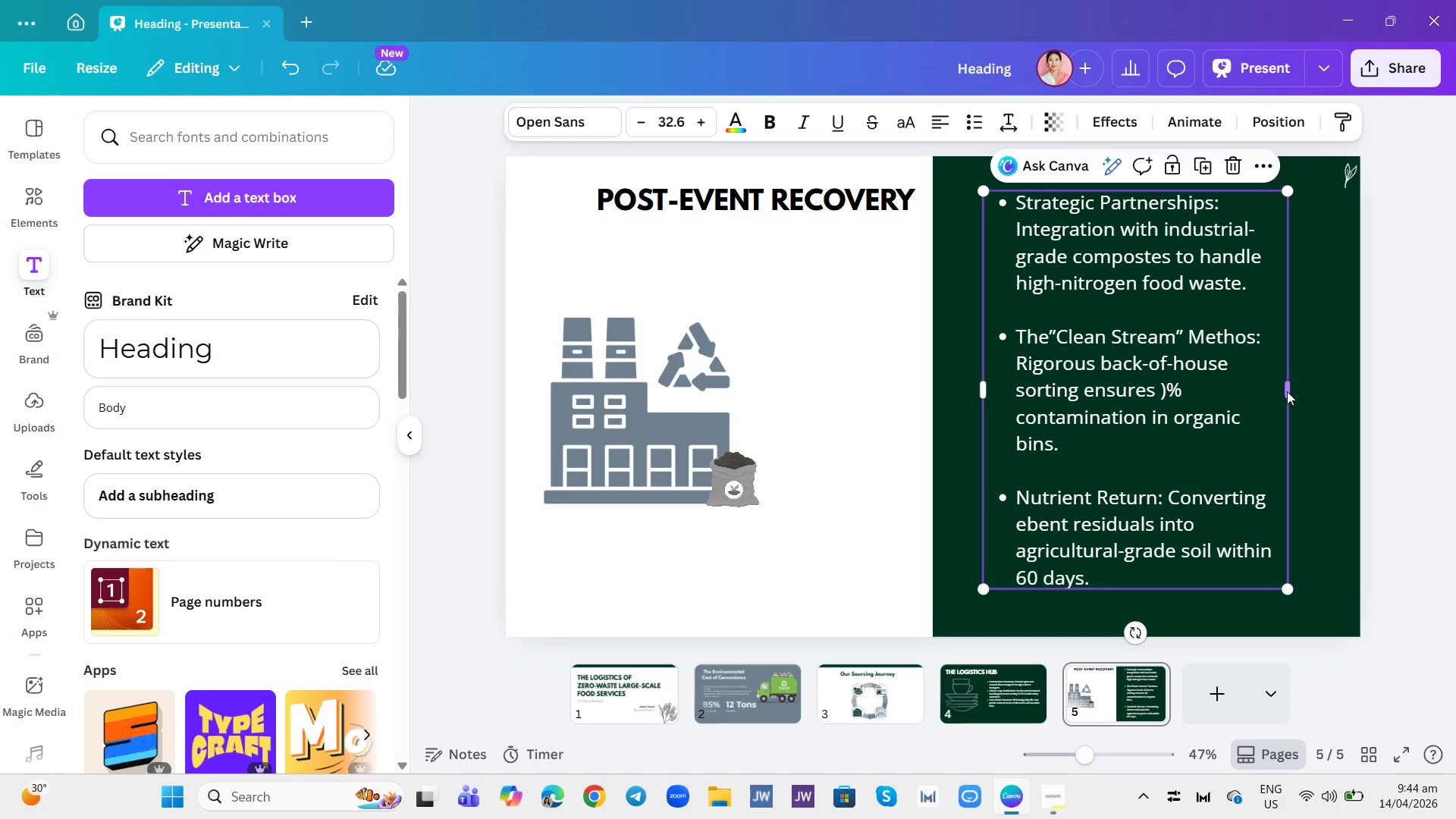 
left_click([1287, 391])
 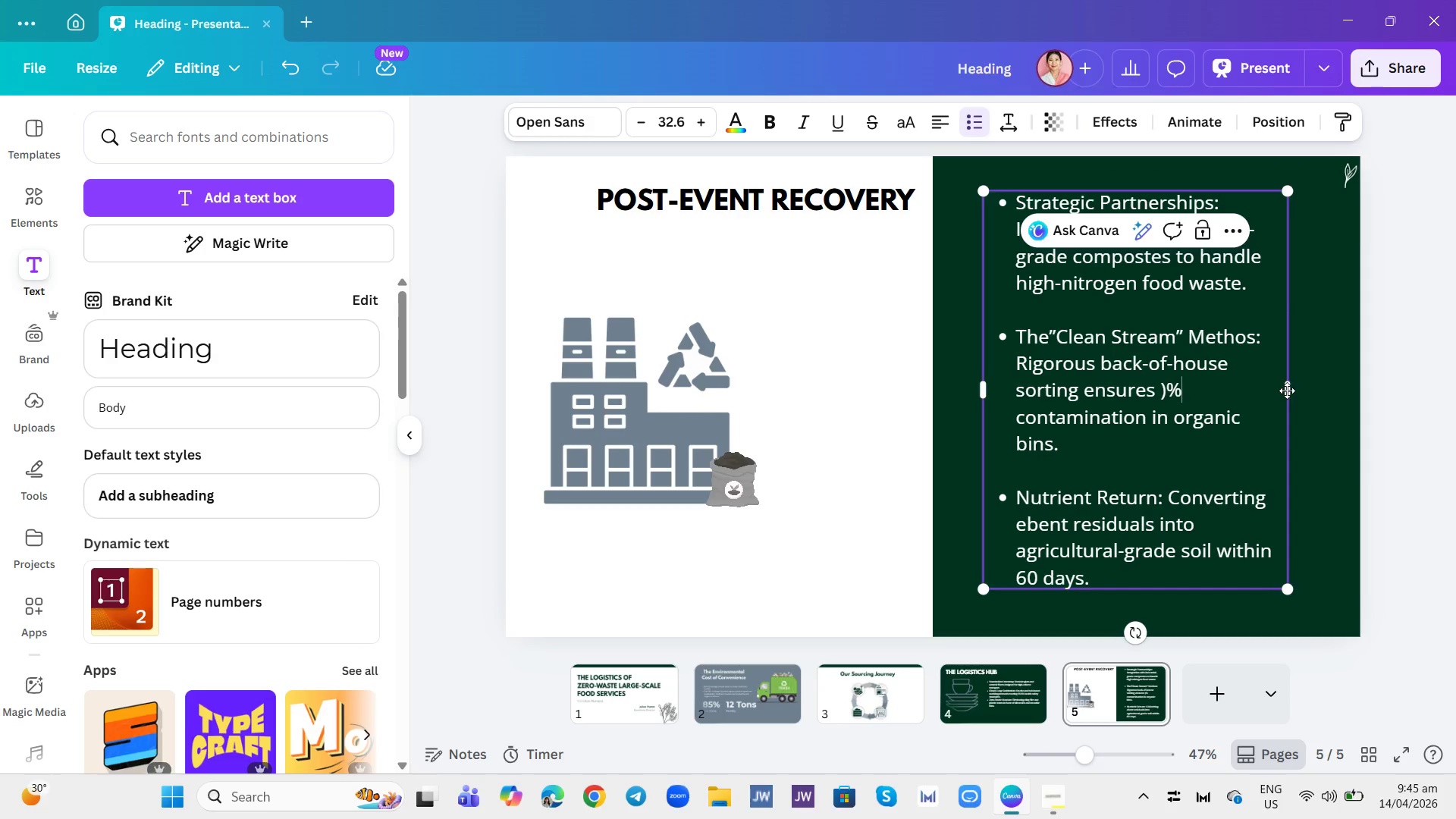 
left_click_drag(start_coordinate=[1288, 391], to_coordinate=[1311, 389])
 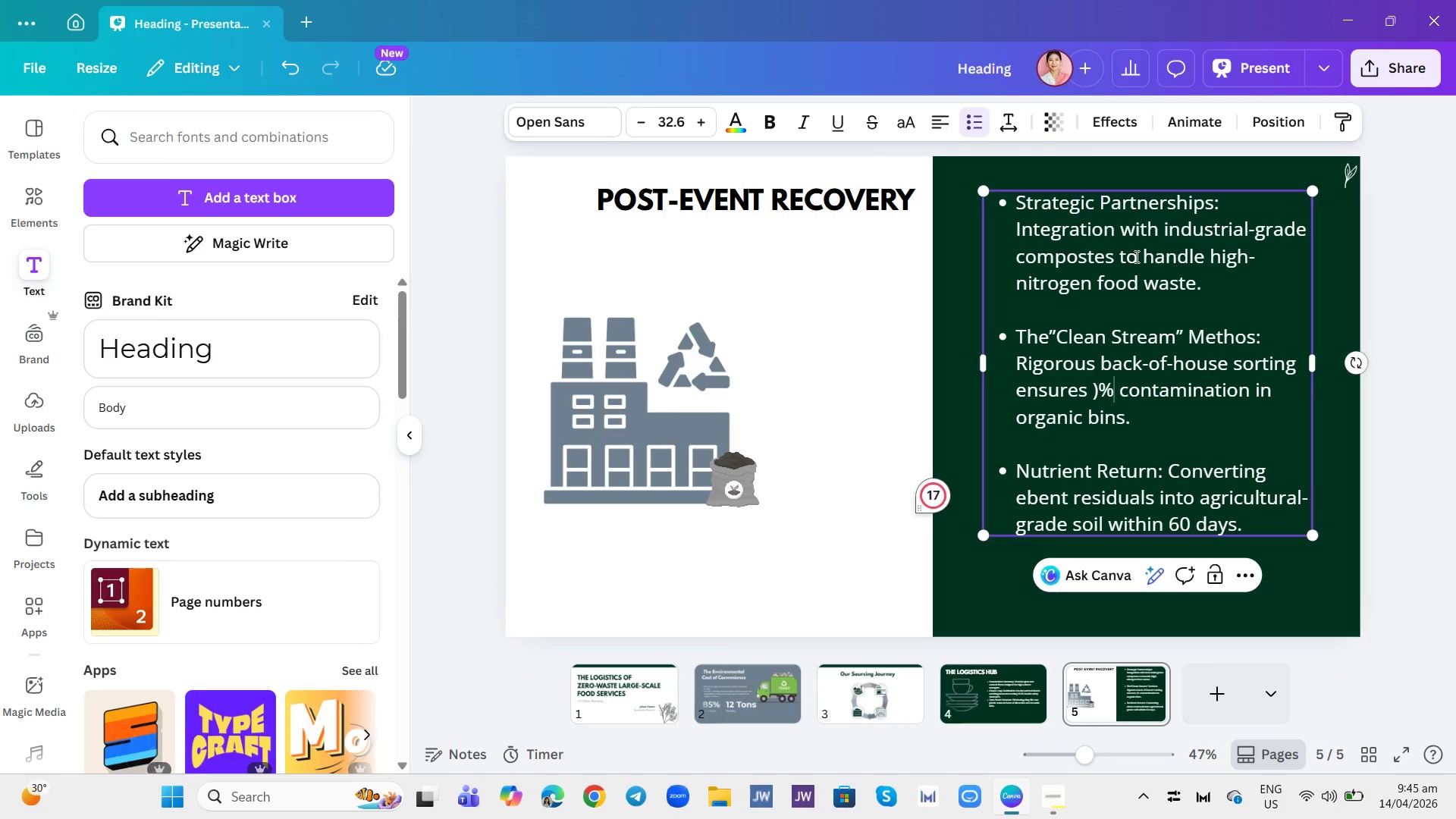 
left_click([1103, 258])
 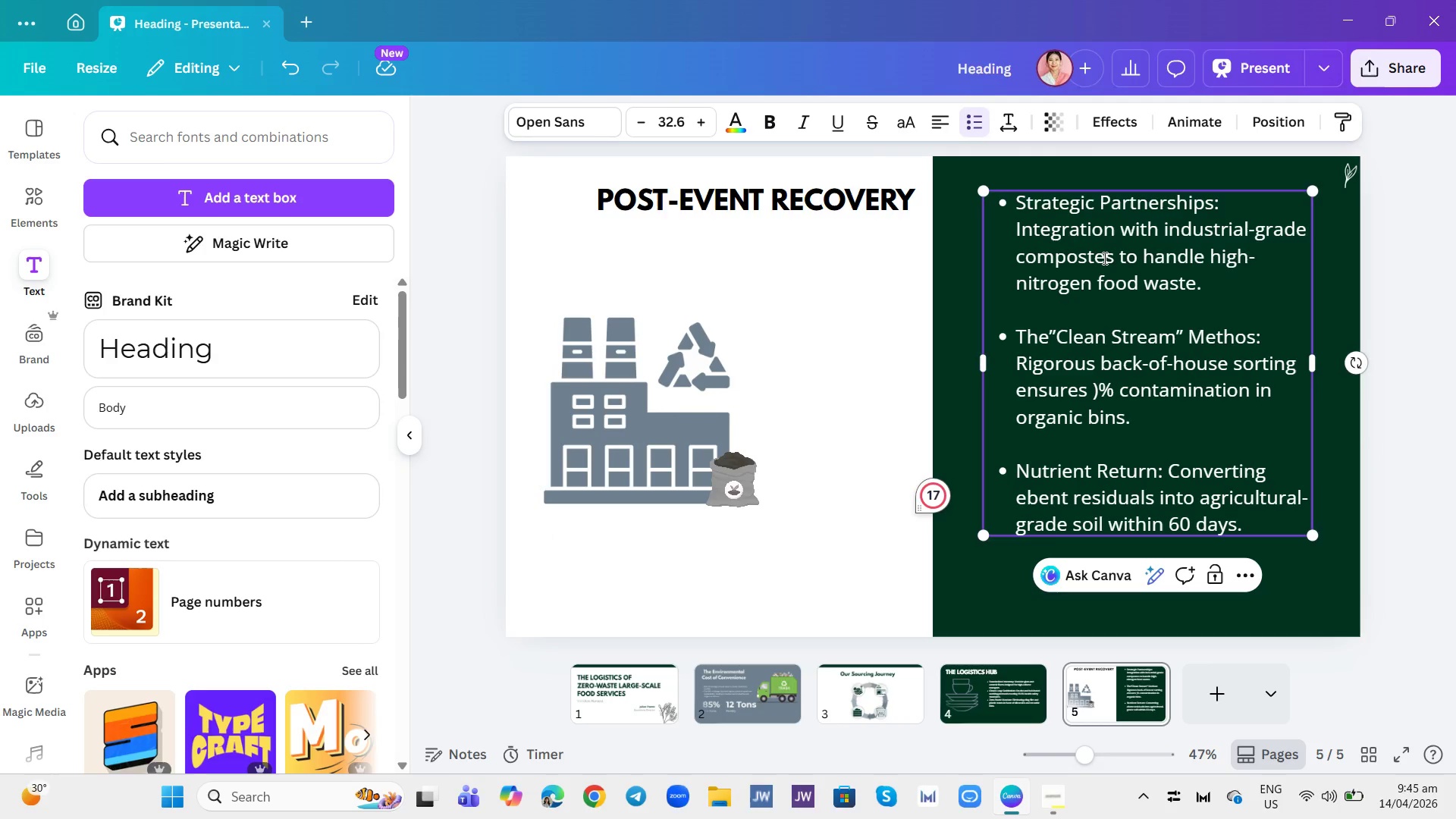 
key(R)
 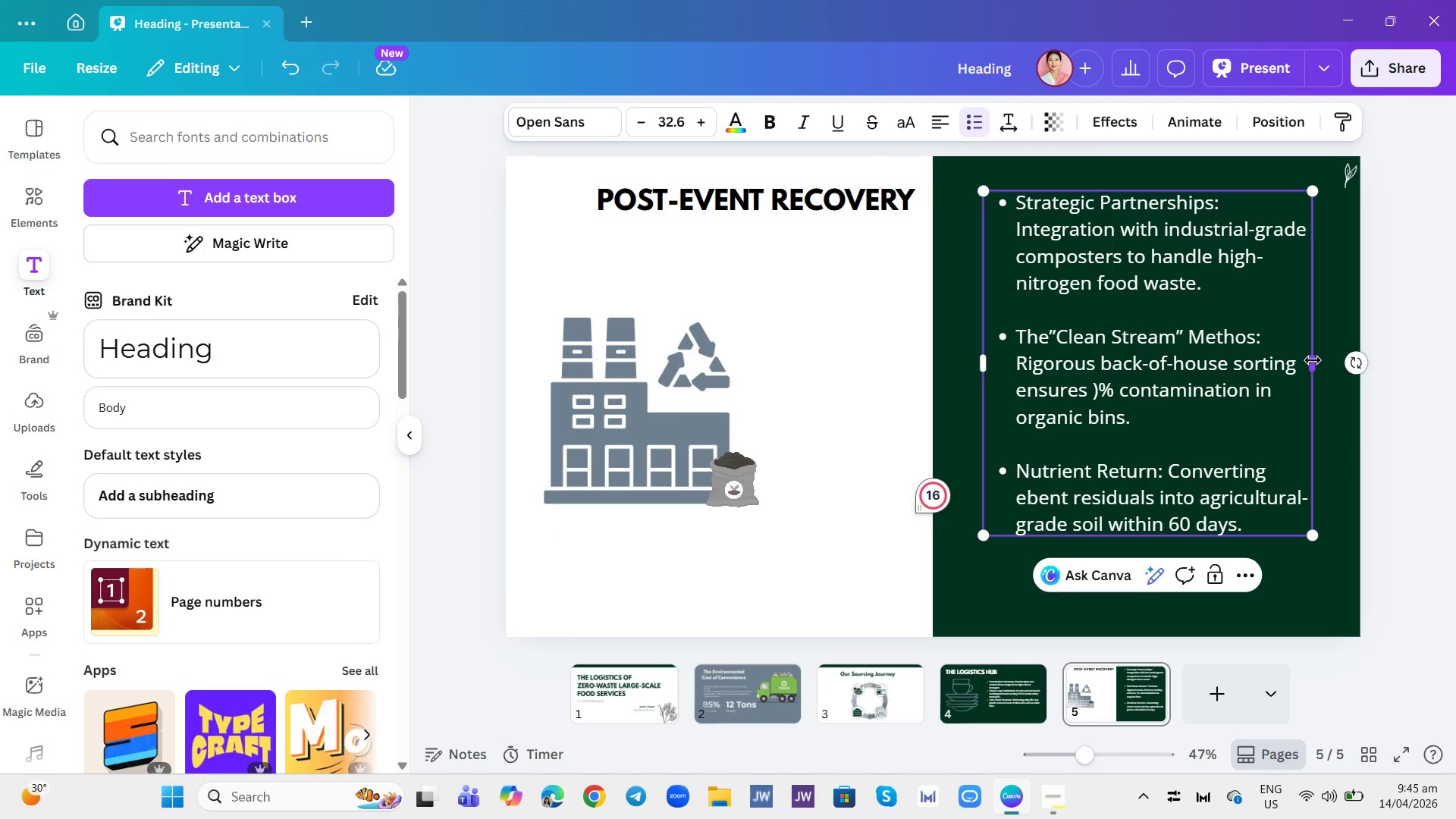 
wait(5.22)
 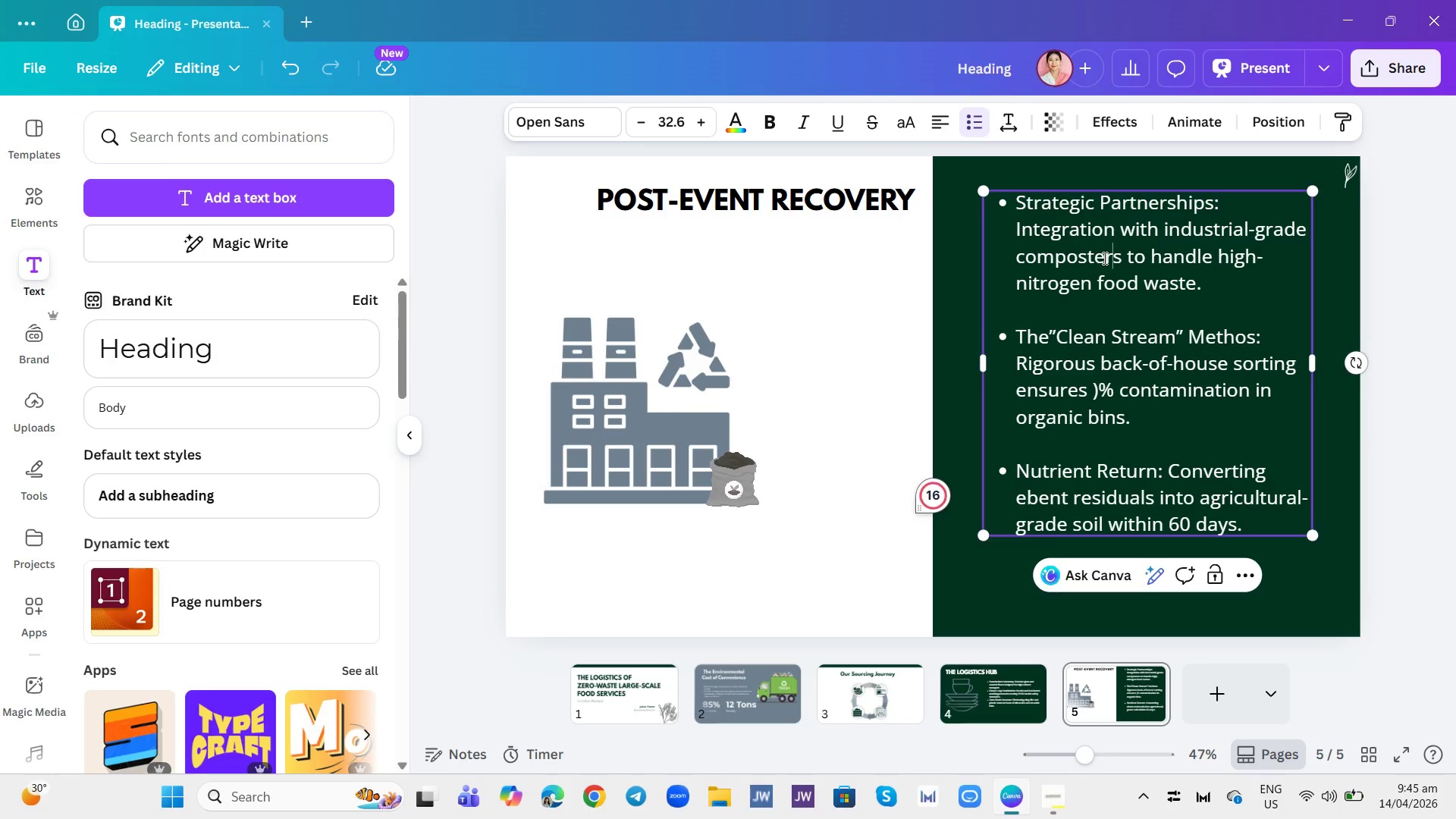 
left_click_drag(start_coordinate=[1313, 366], to_coordinate=[1327, 369])
 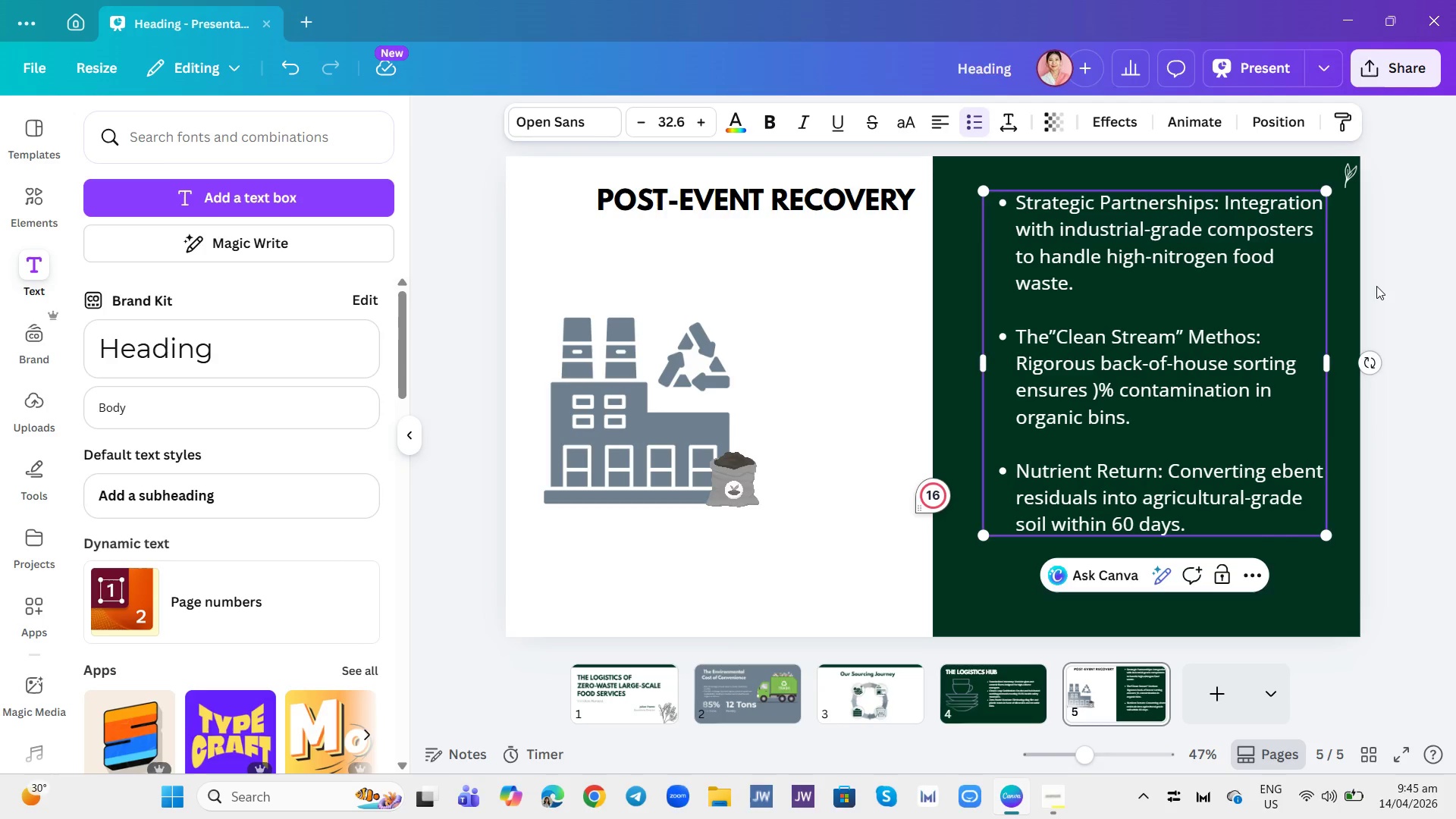 
left_click([1385, 277])
 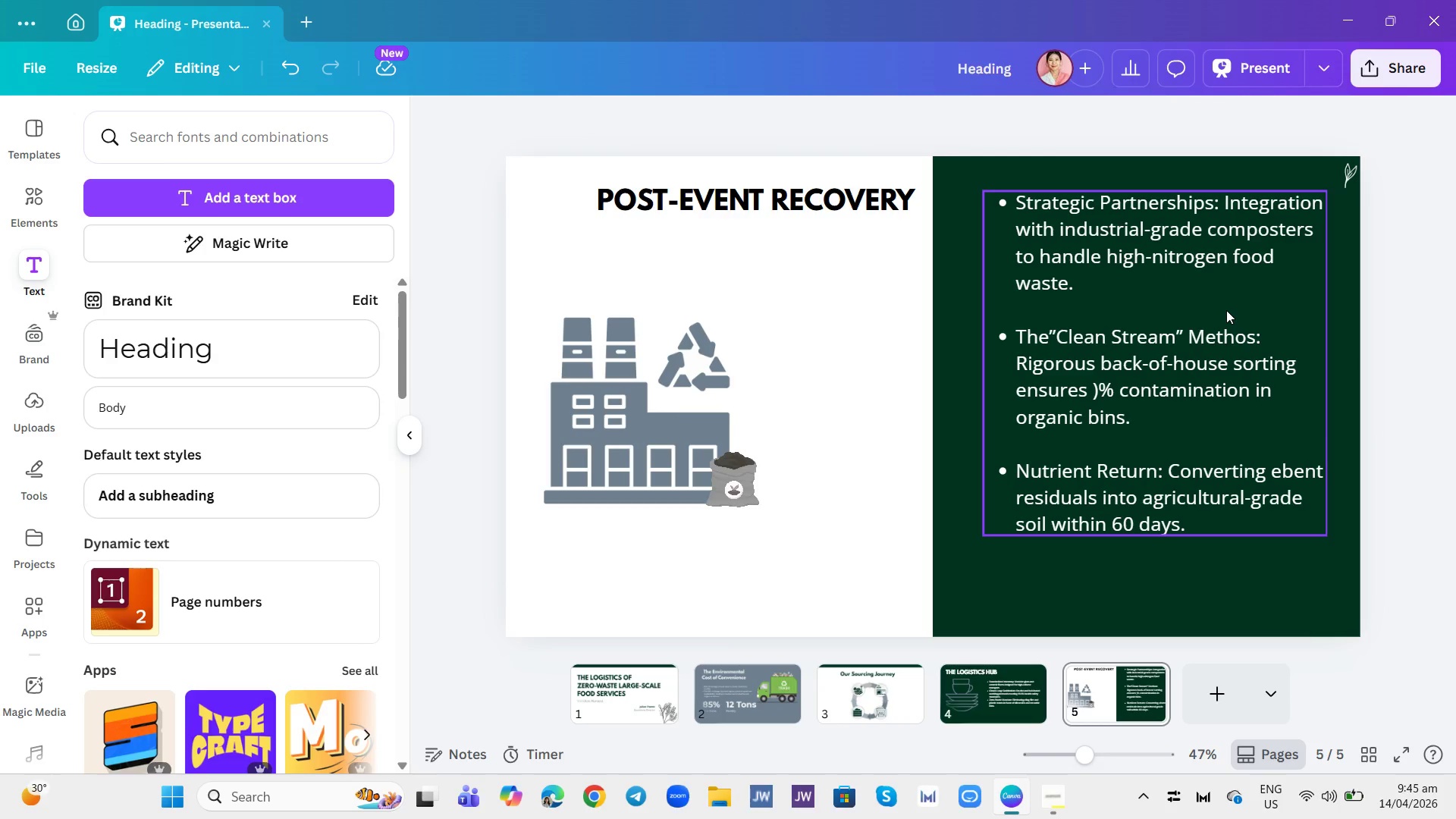 
left_click_drag(start_coordinate=[1225, 315], to_coordinate=[1227, 329])
 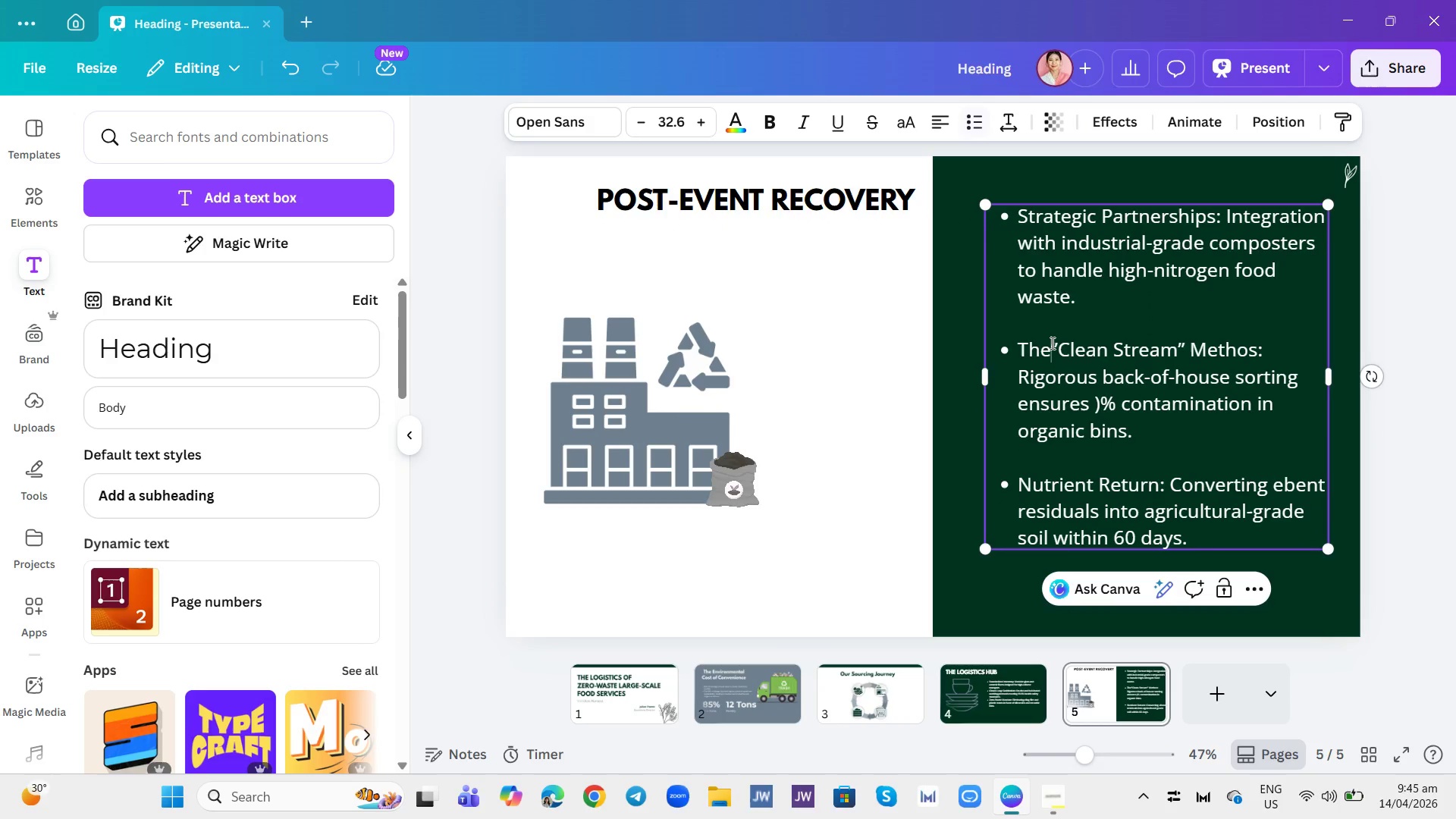 
double_click([1051, 343])
 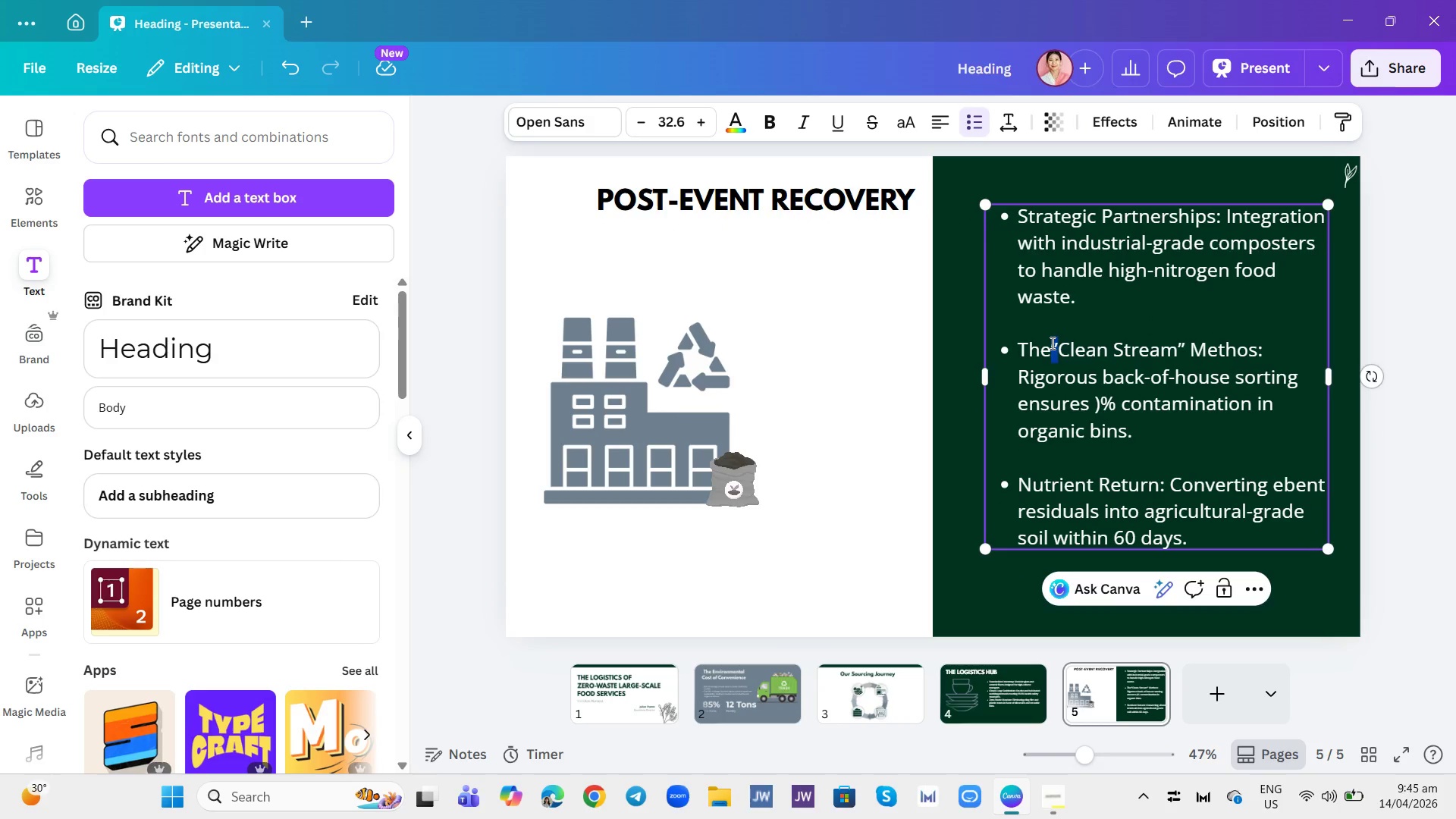 
key(Space)
 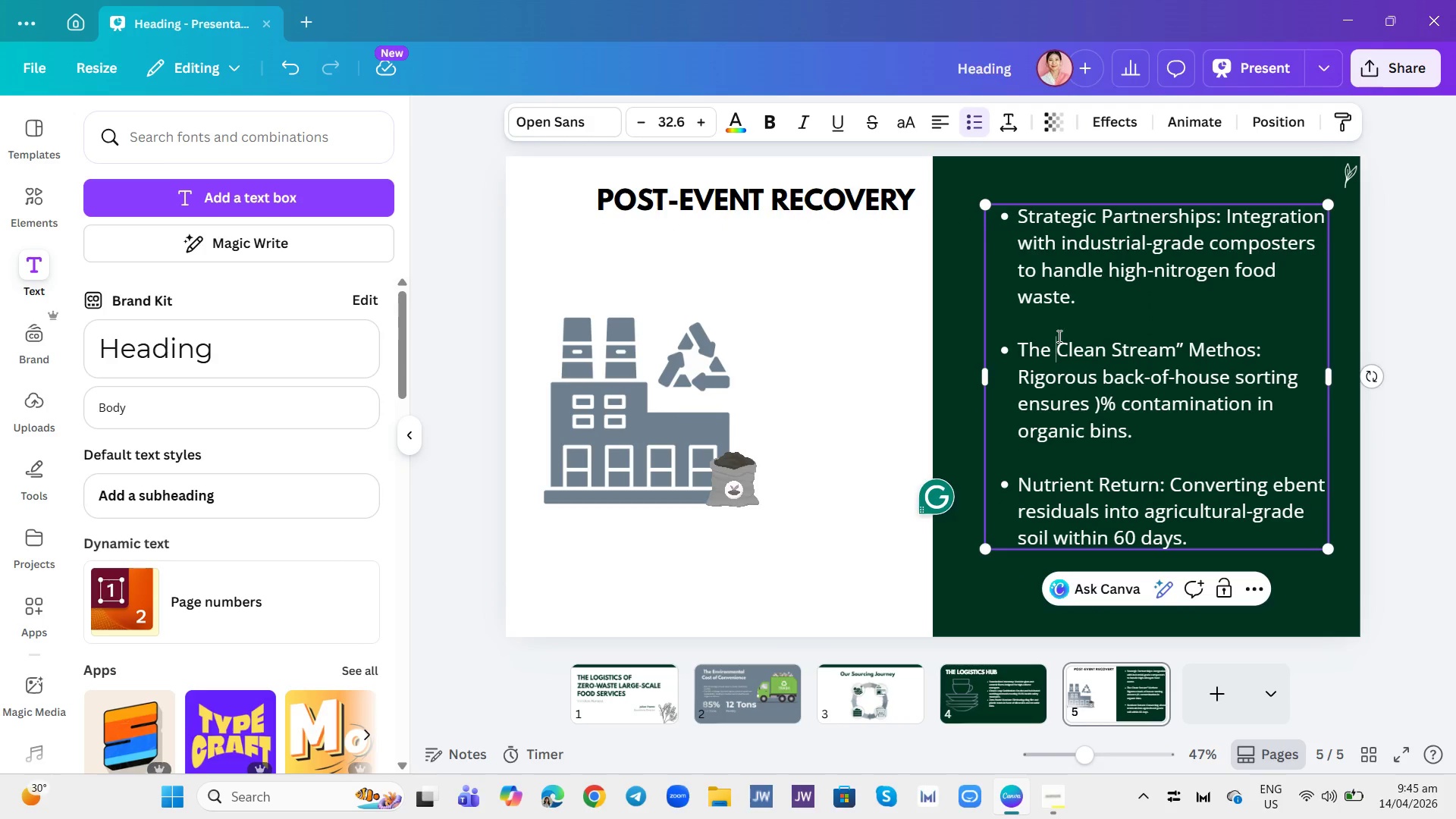 
key(Space)
 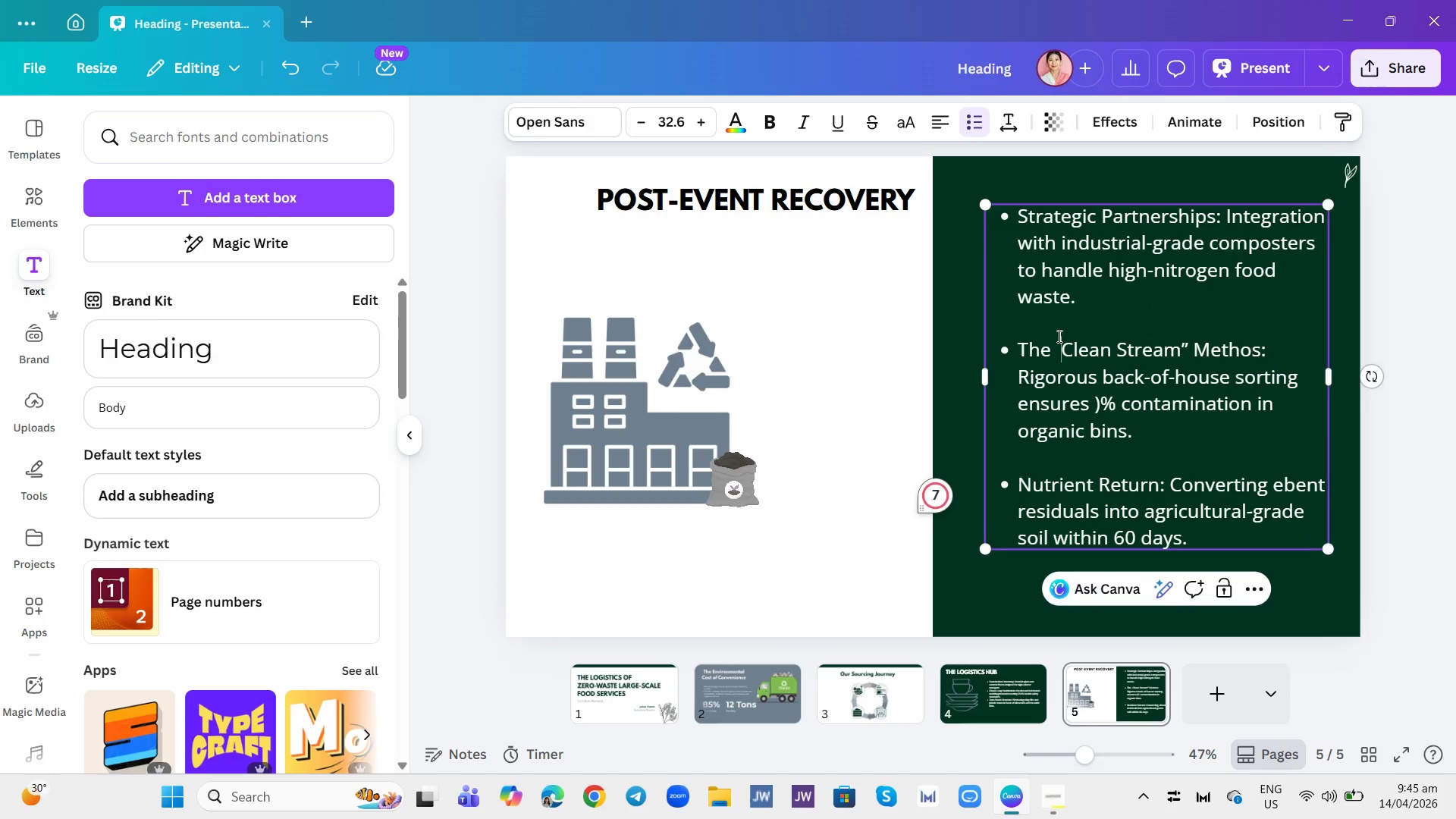 
key(Shift+ShiftRight)
 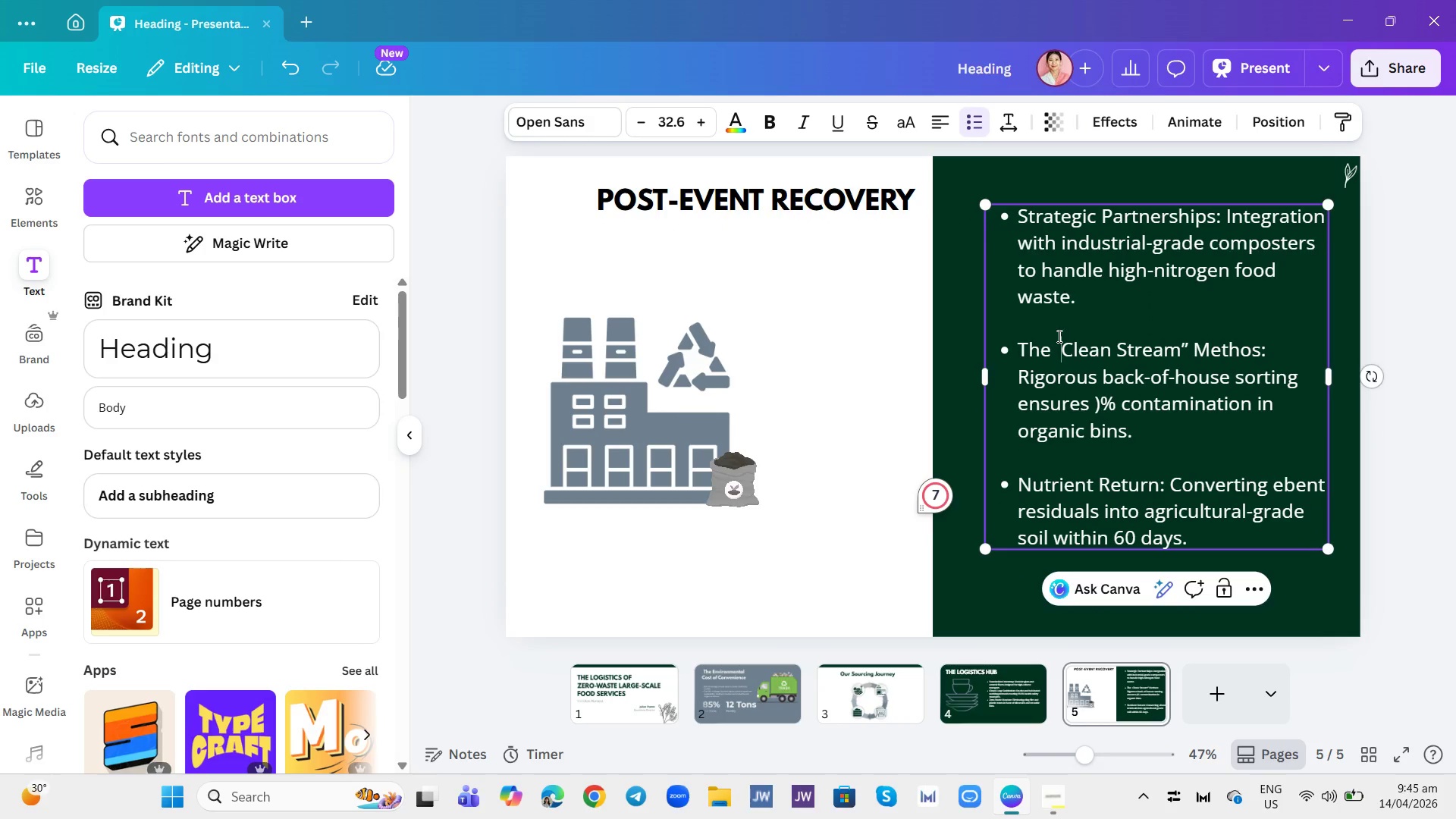 
key(Shift+Quote)
 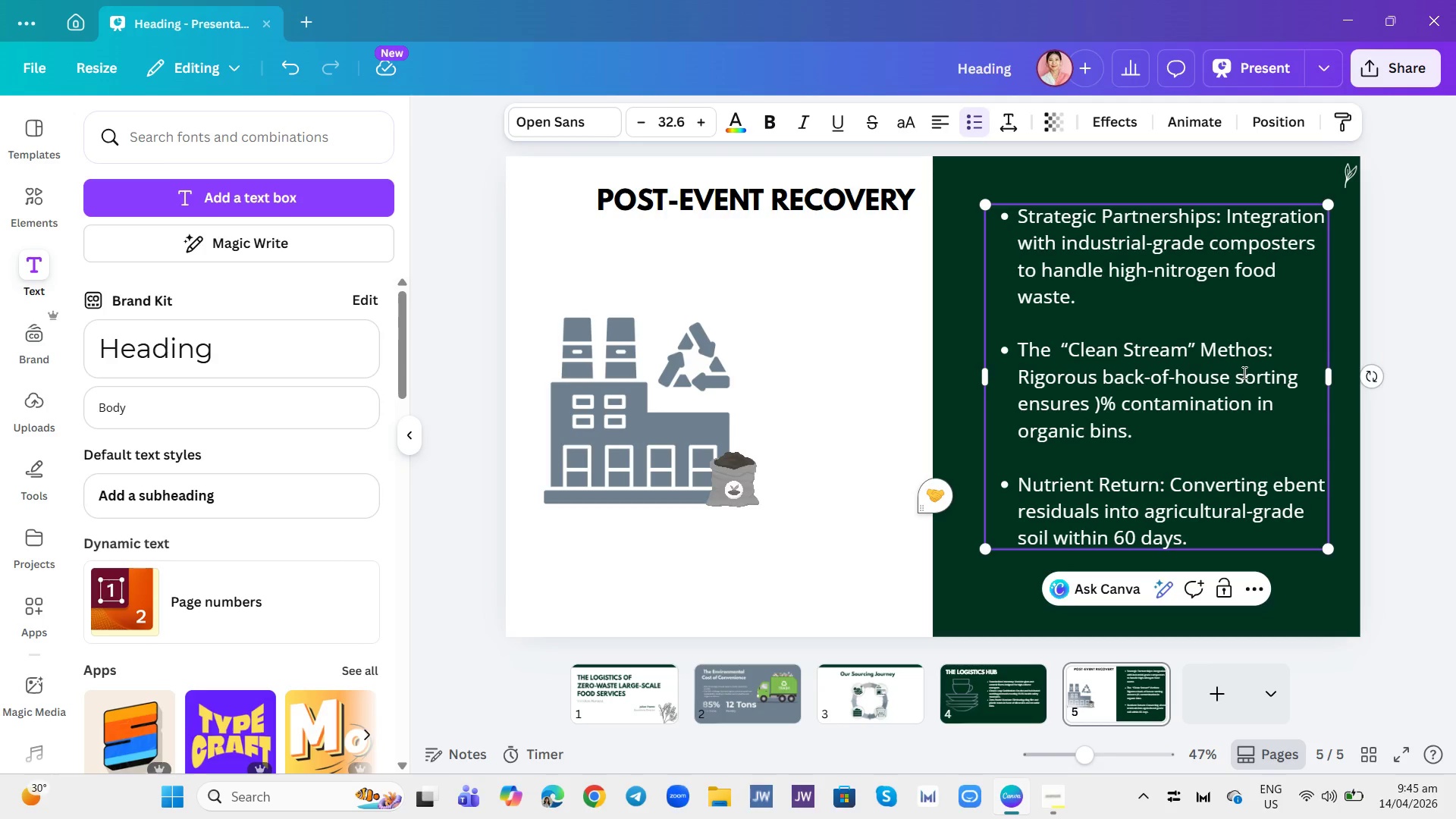 
left_click([1254, 362])
 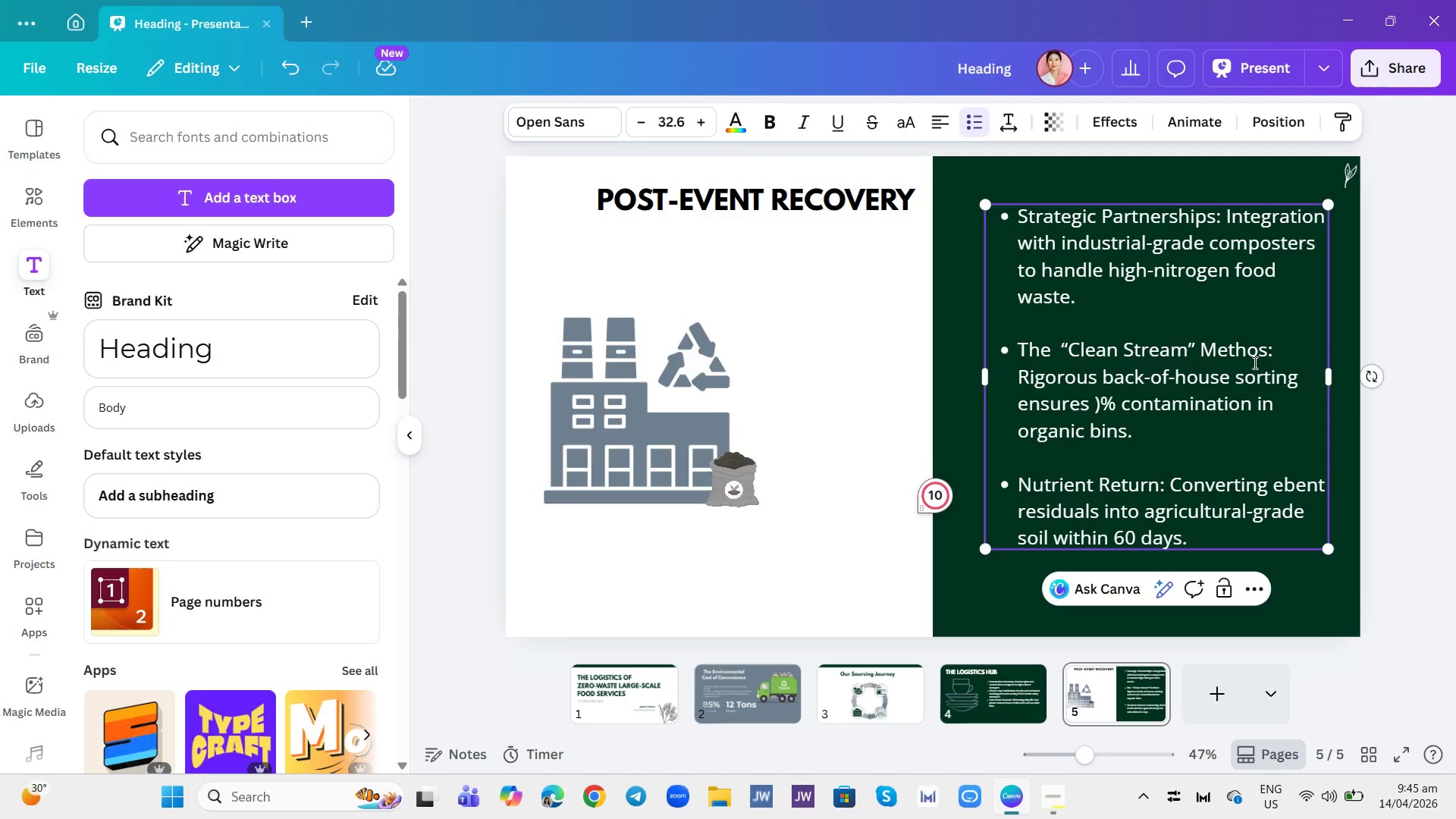 
key(D)
 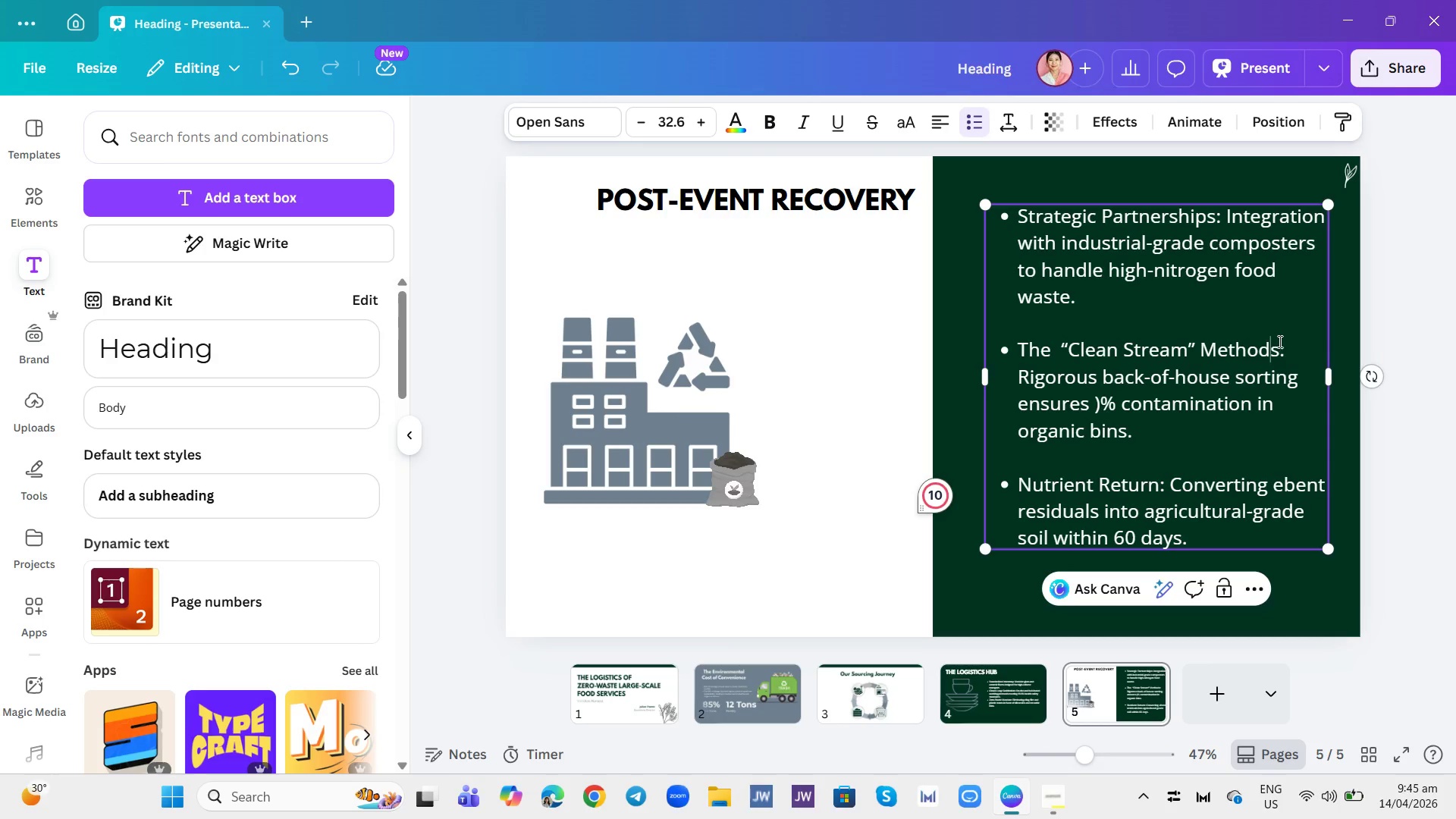 
left_click([1276, 352])
 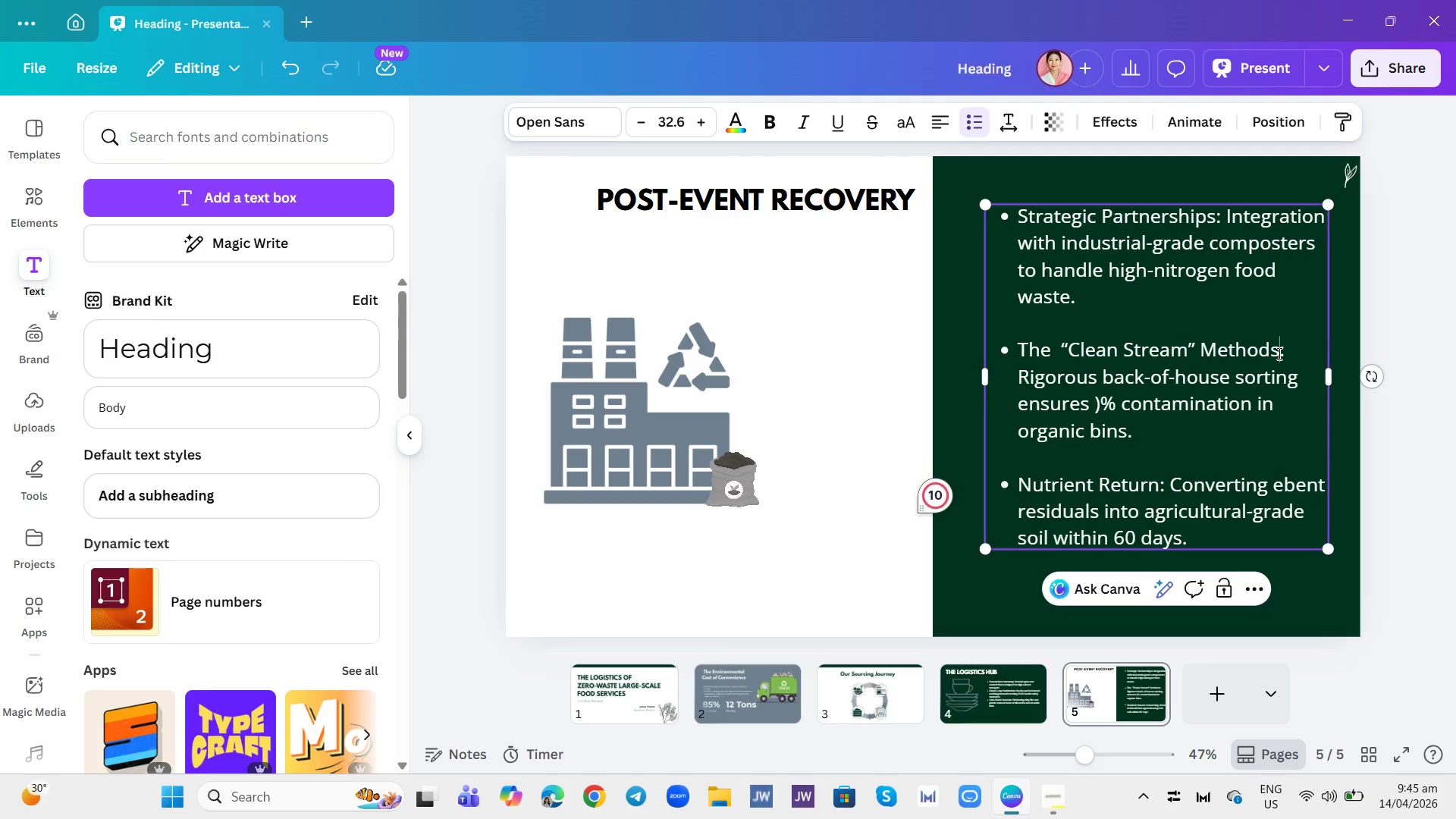 
key(Backspace)
 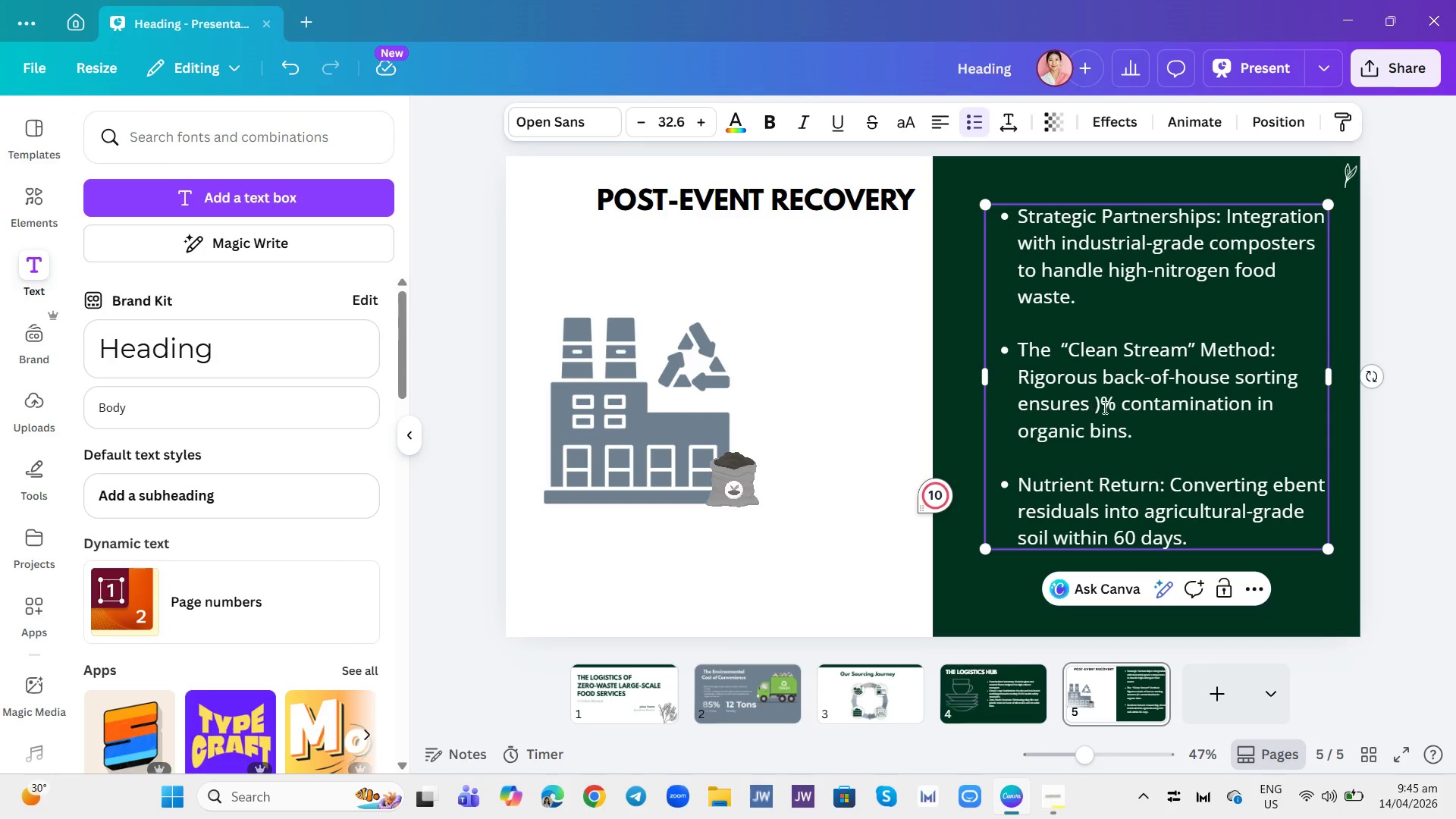 
left_click([1100, 408])
 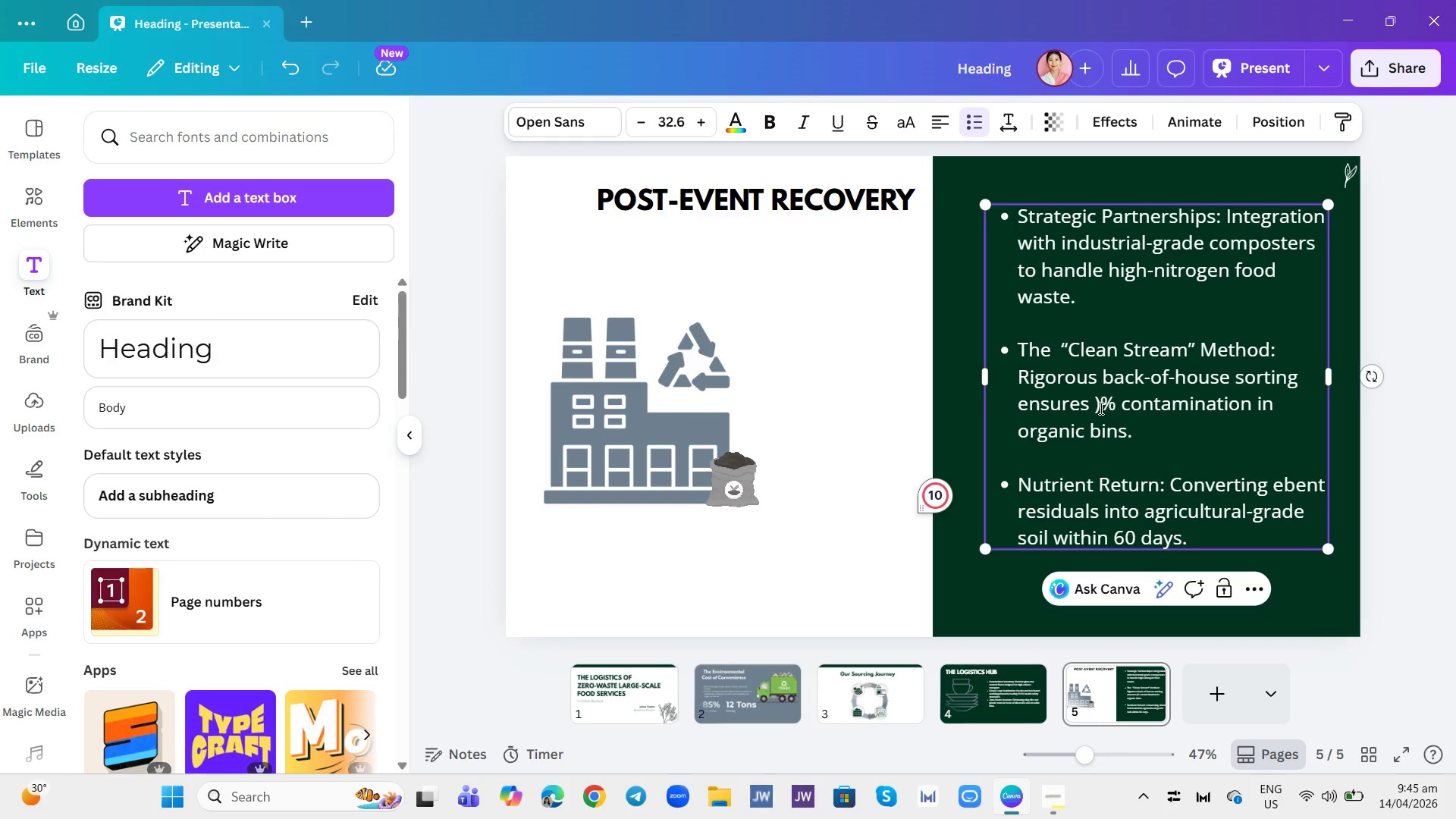 
key(Backspace)
 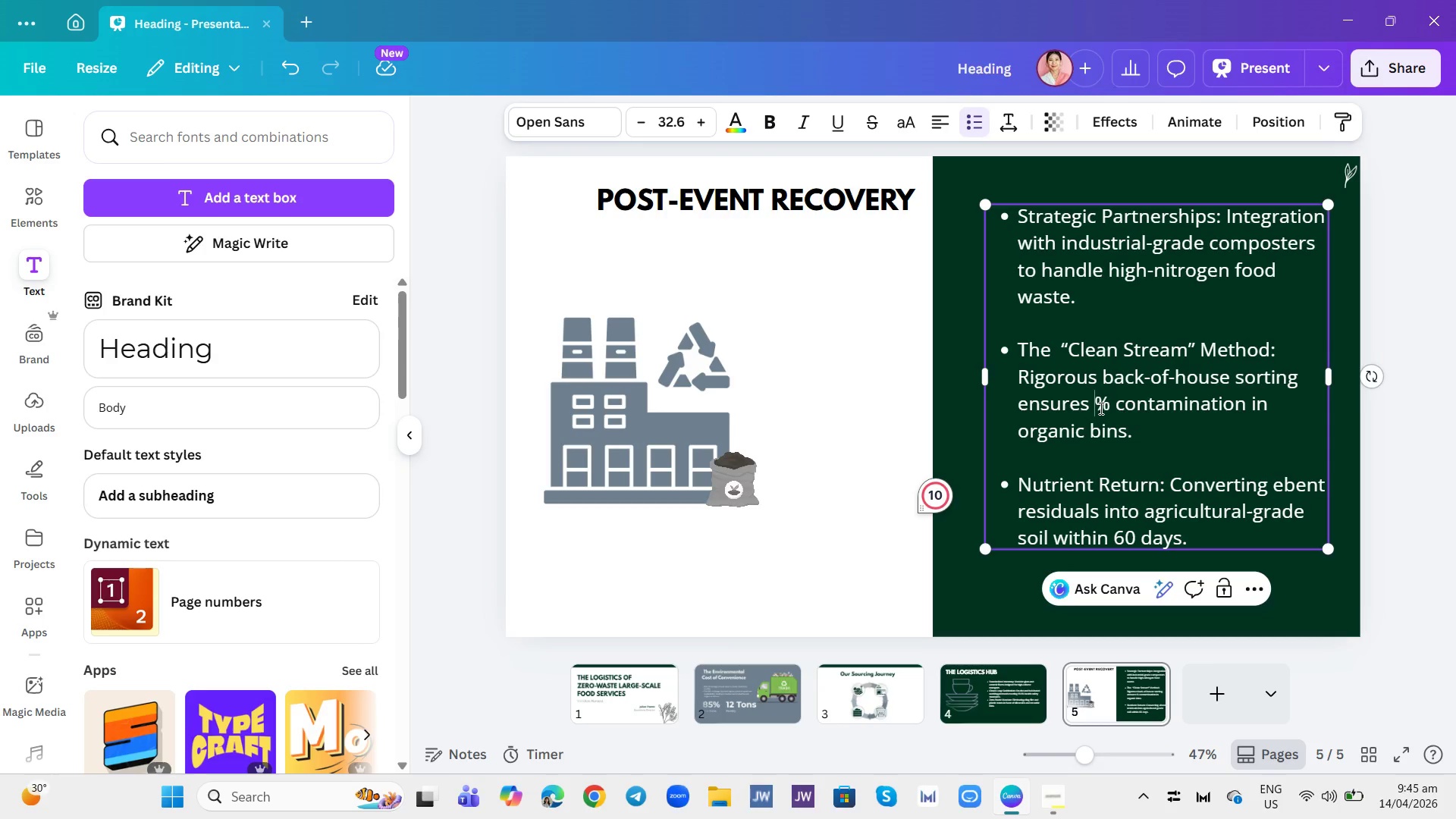 
key(0)
 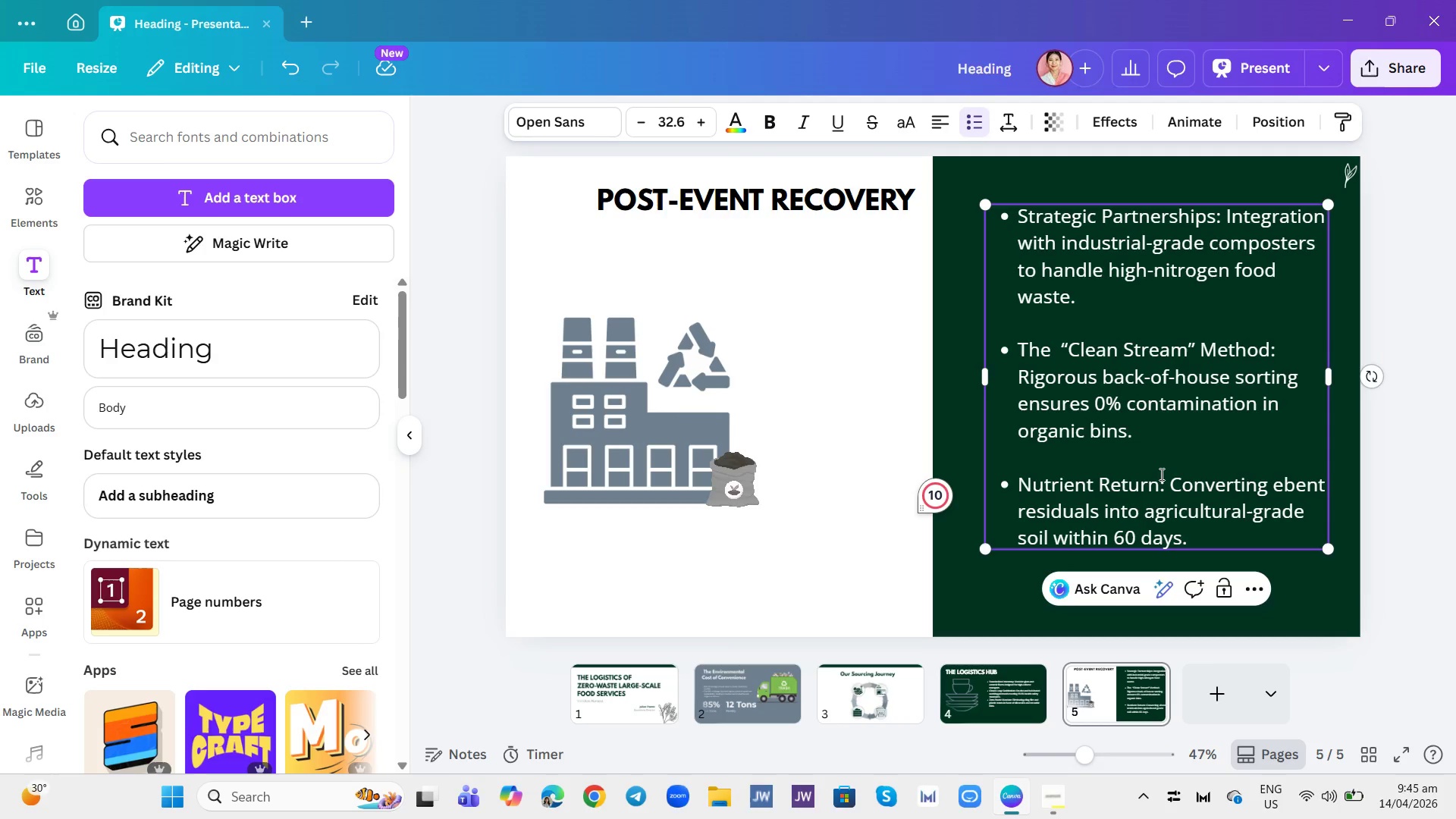 
wait(6.47)
 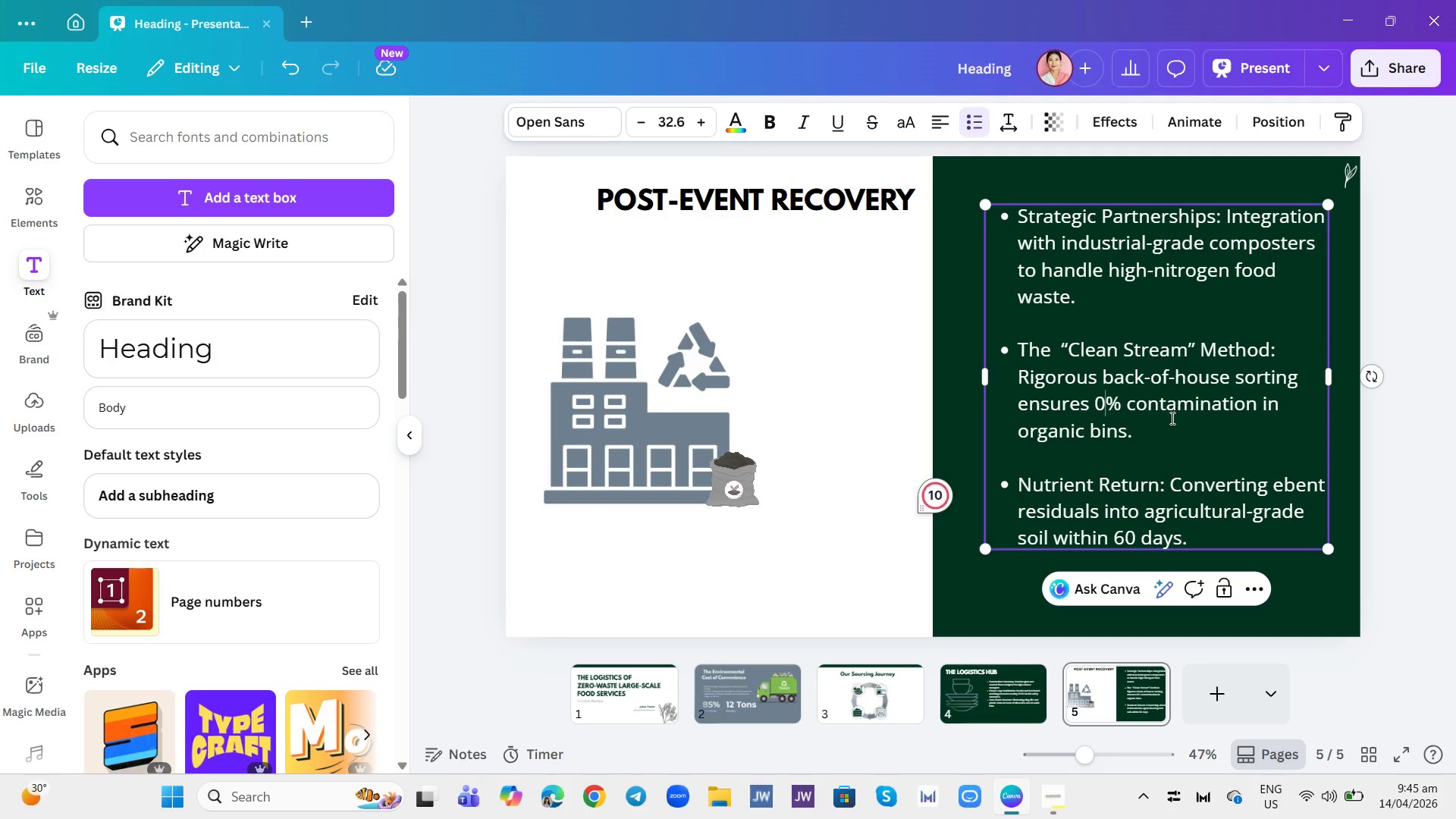 
left_click([1295, 479])
 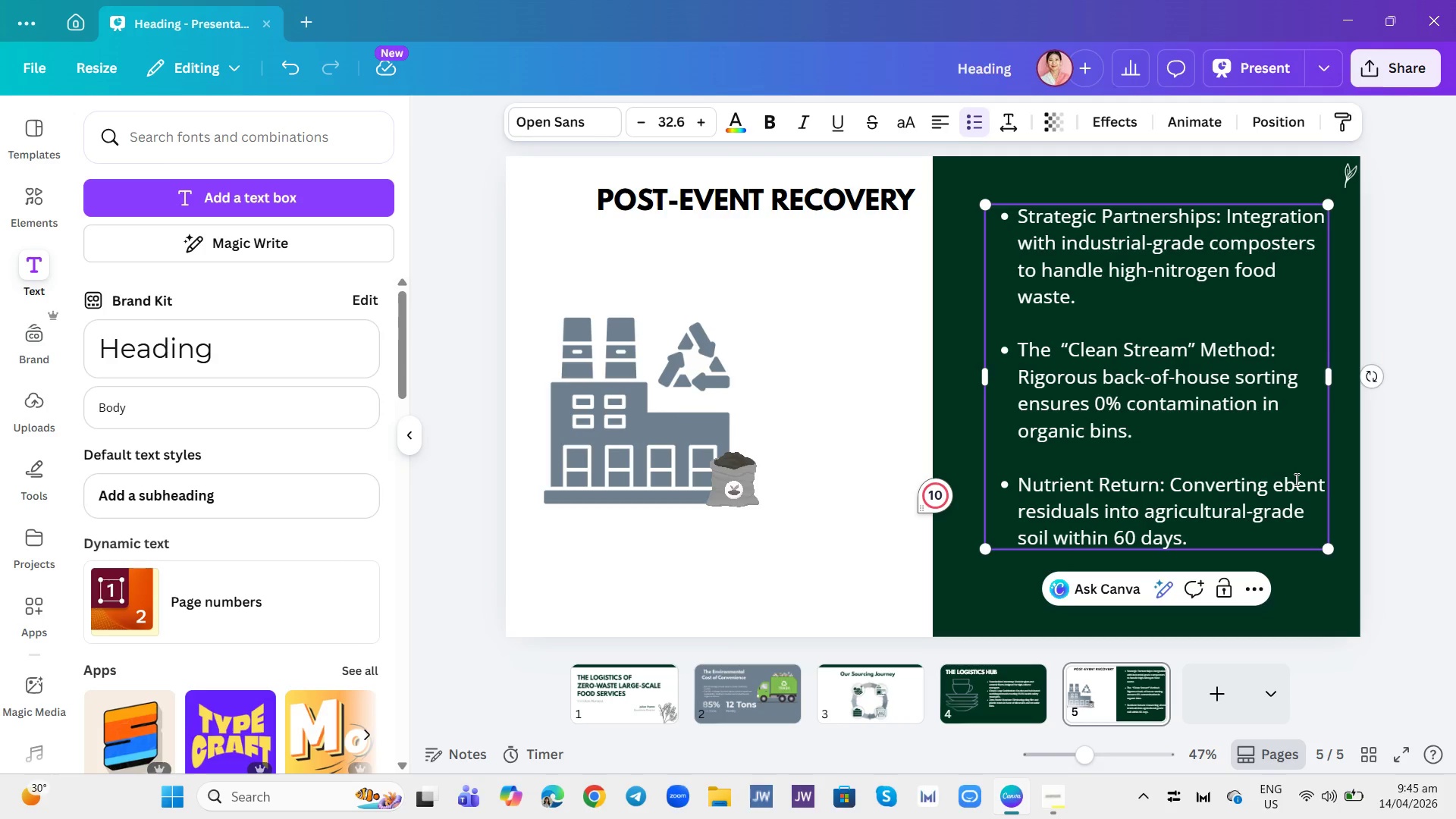 
key(Backspace)
 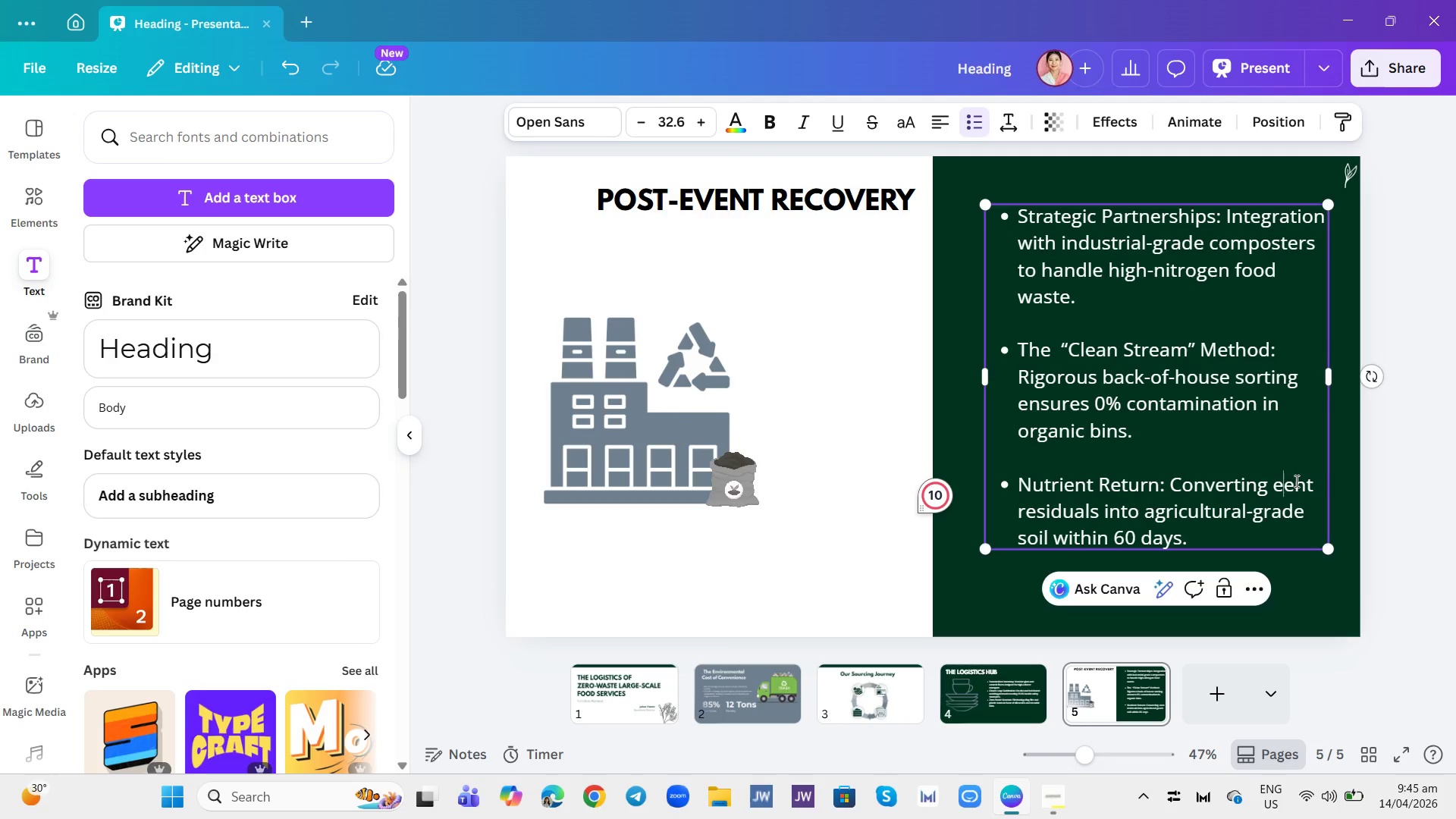 
key(V)
 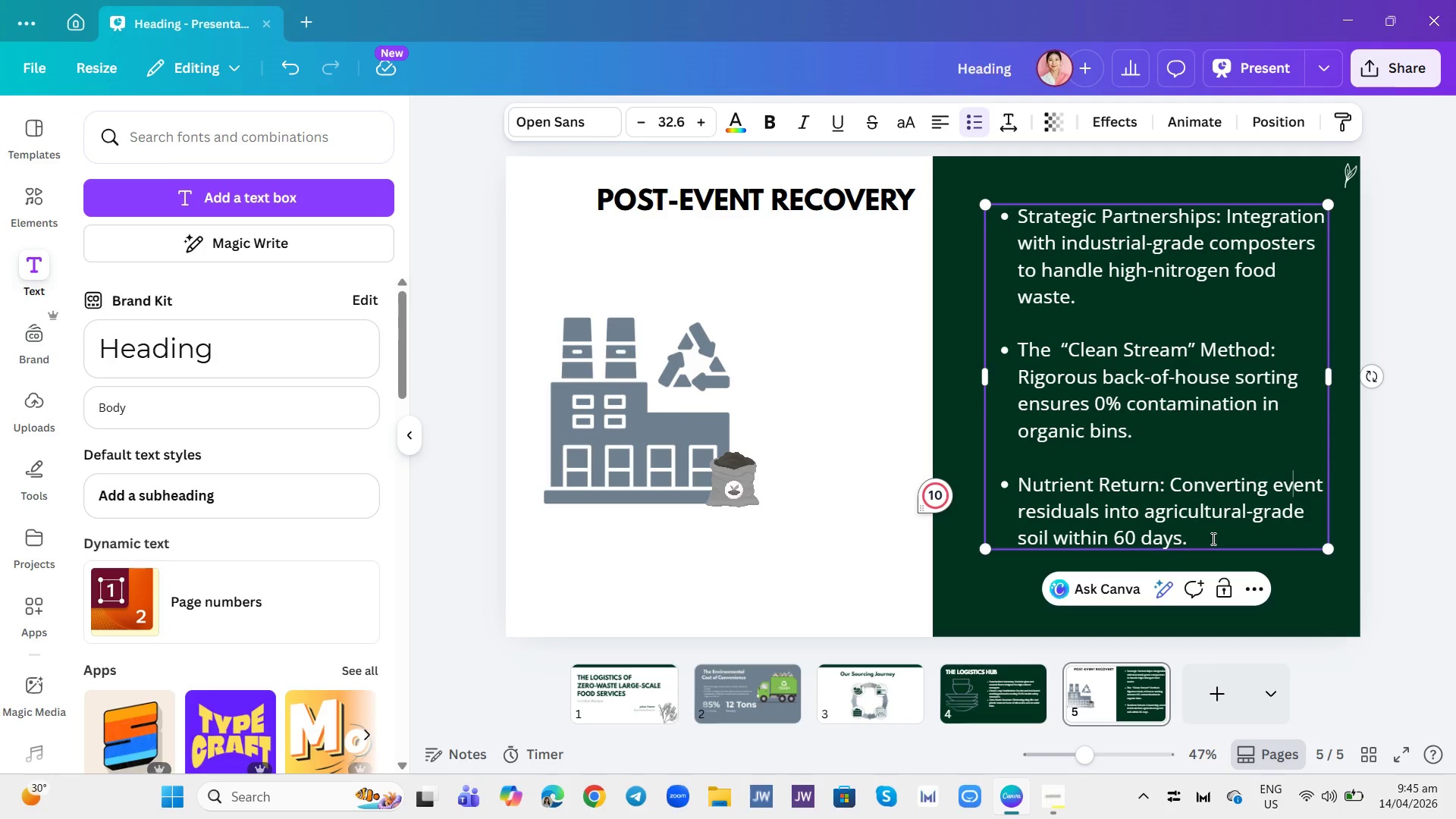 
wait(7.3)
 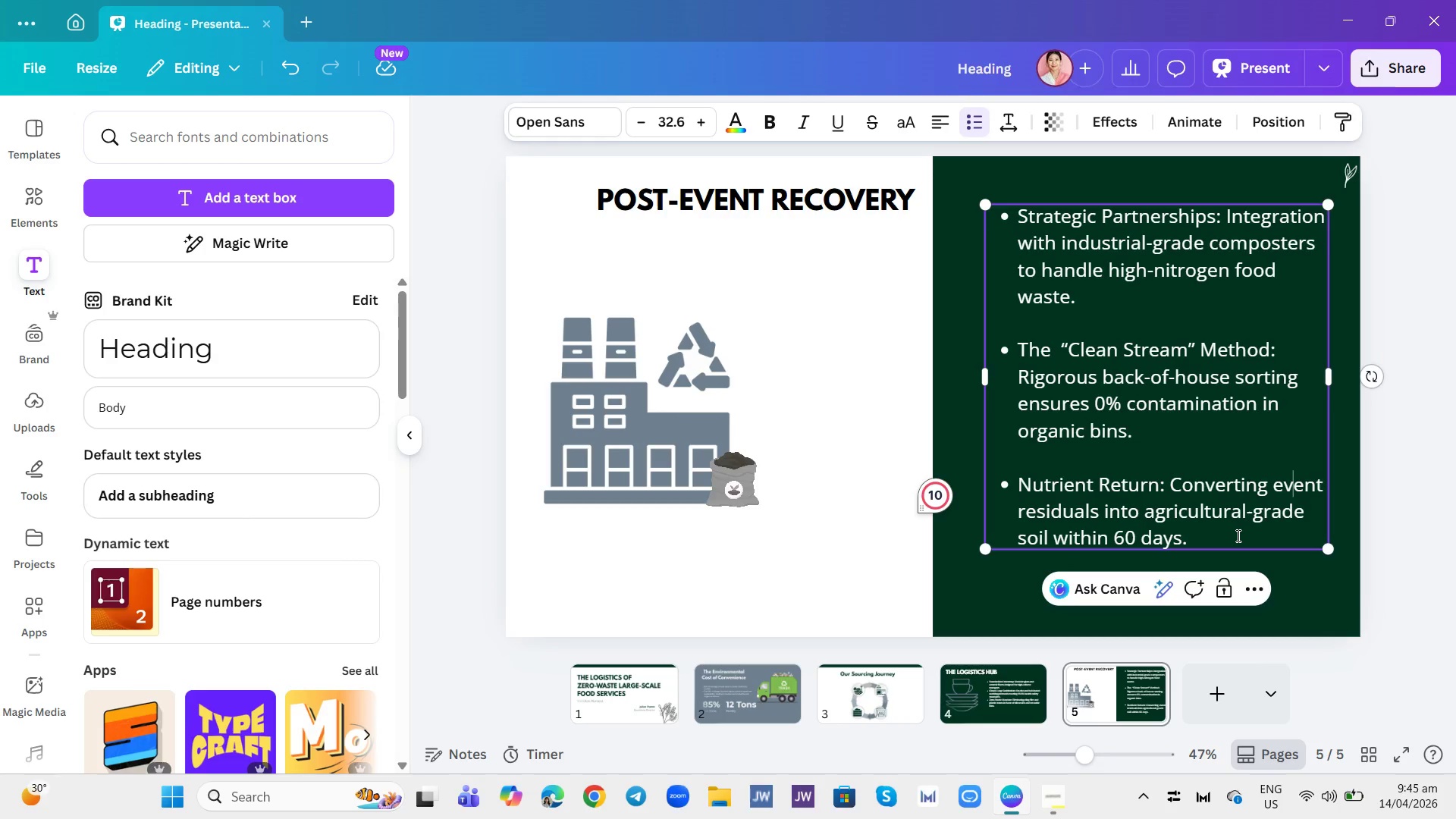 
mouse_move([1196, 686])
 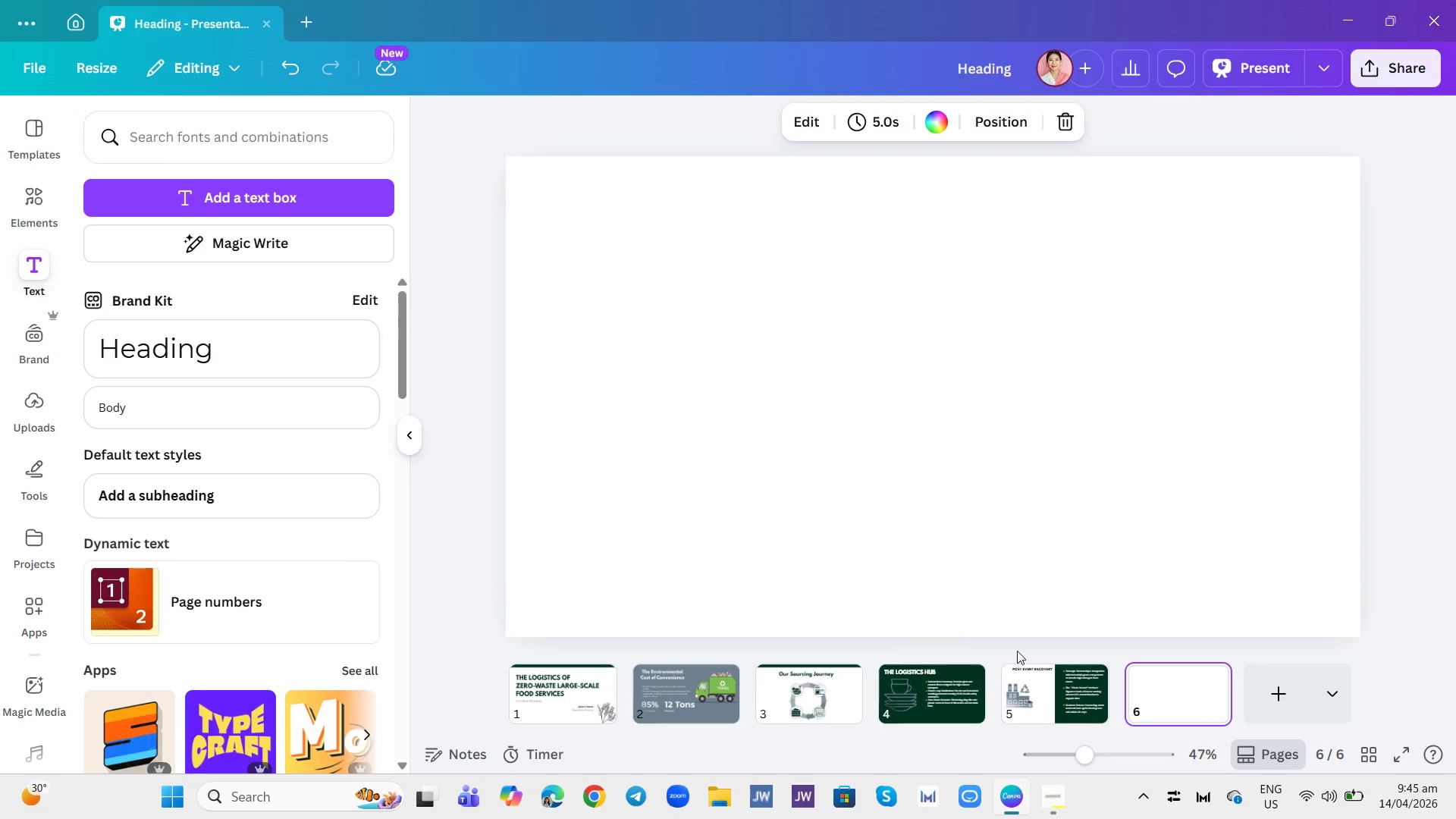 
left_click([1194, 522])
 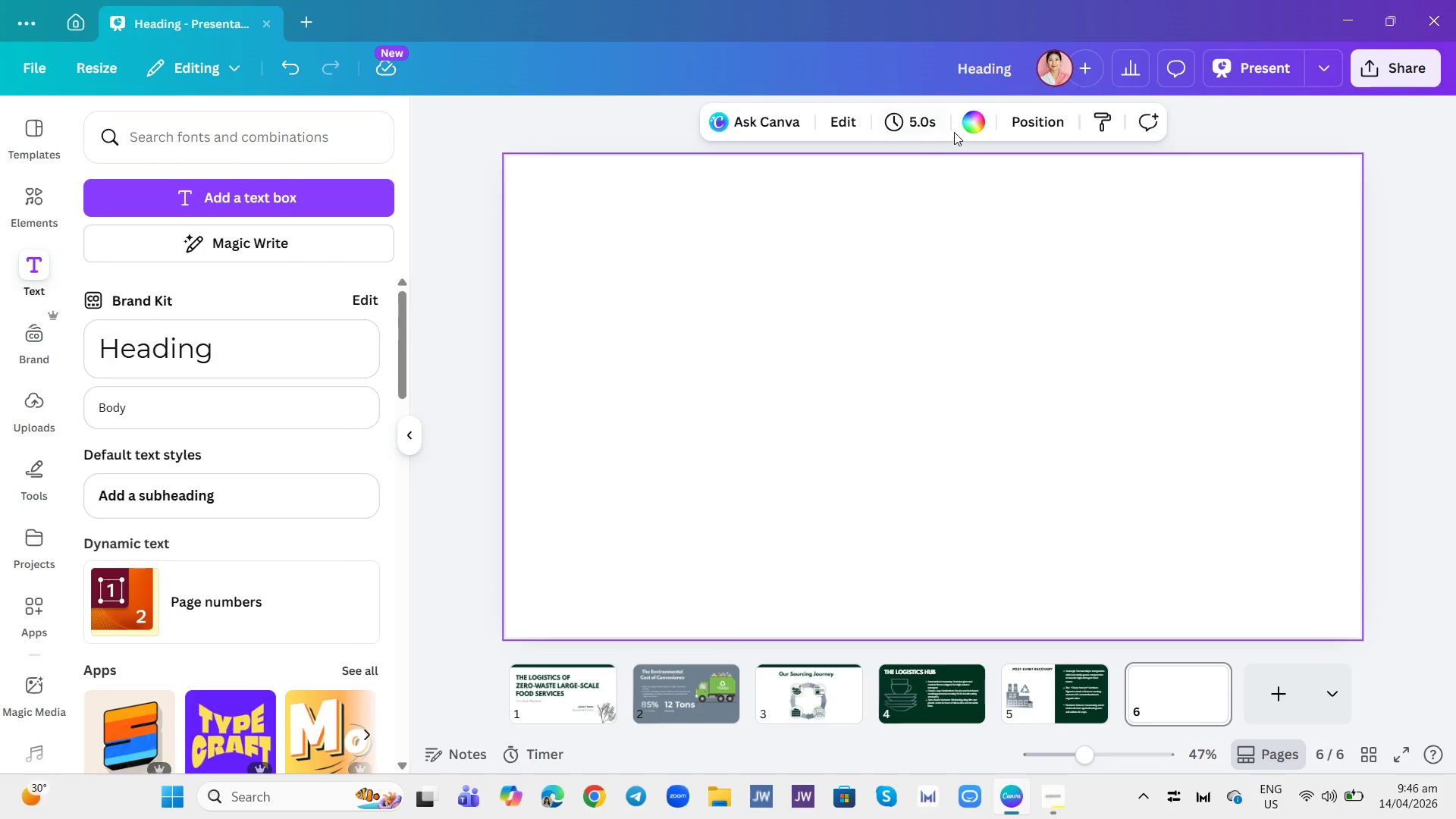 
wait(5.19)
 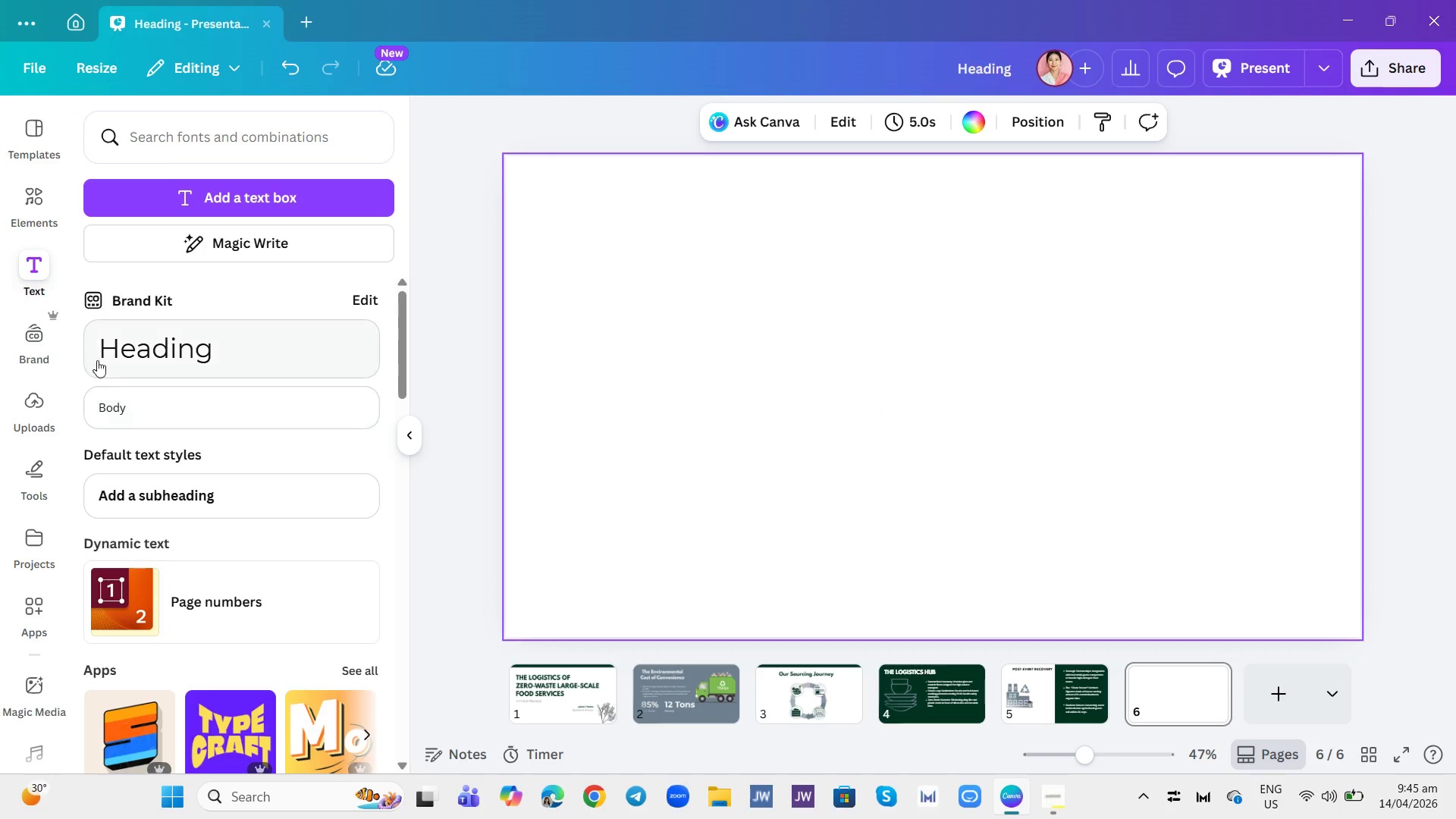 
left_click([102, 379])
 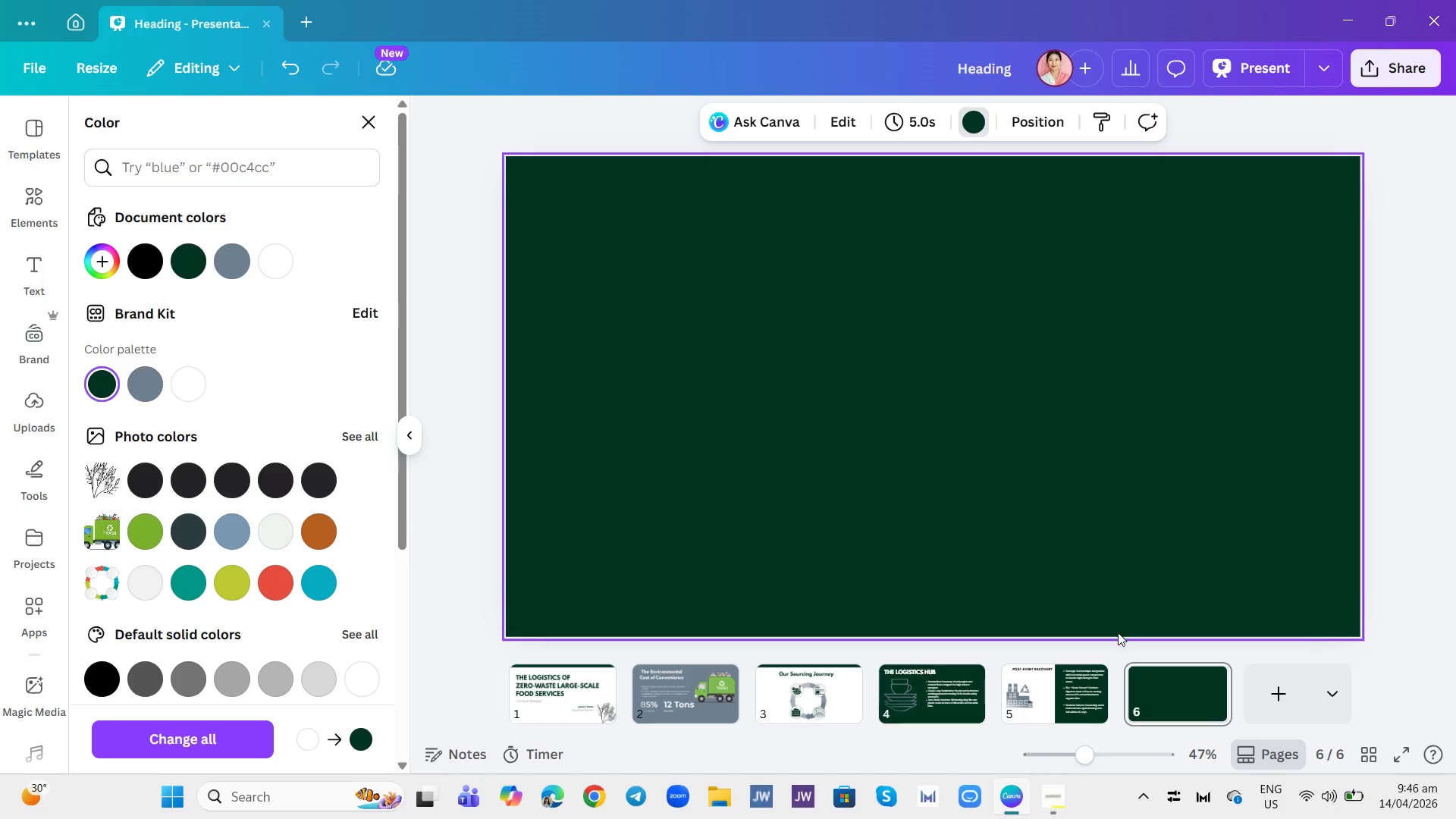 
left_click([1077, 682])
 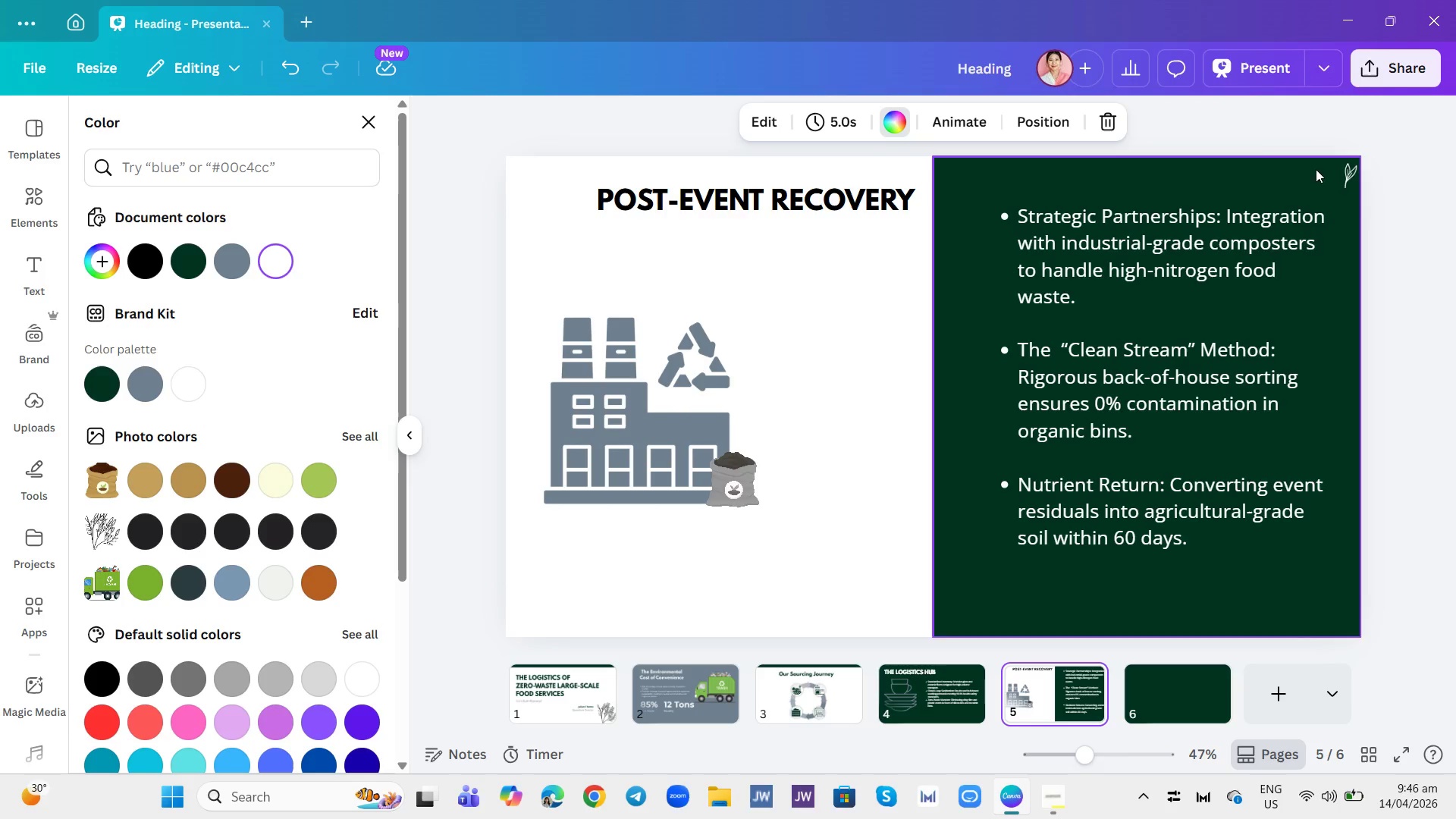 
left_click([1345, 175])
 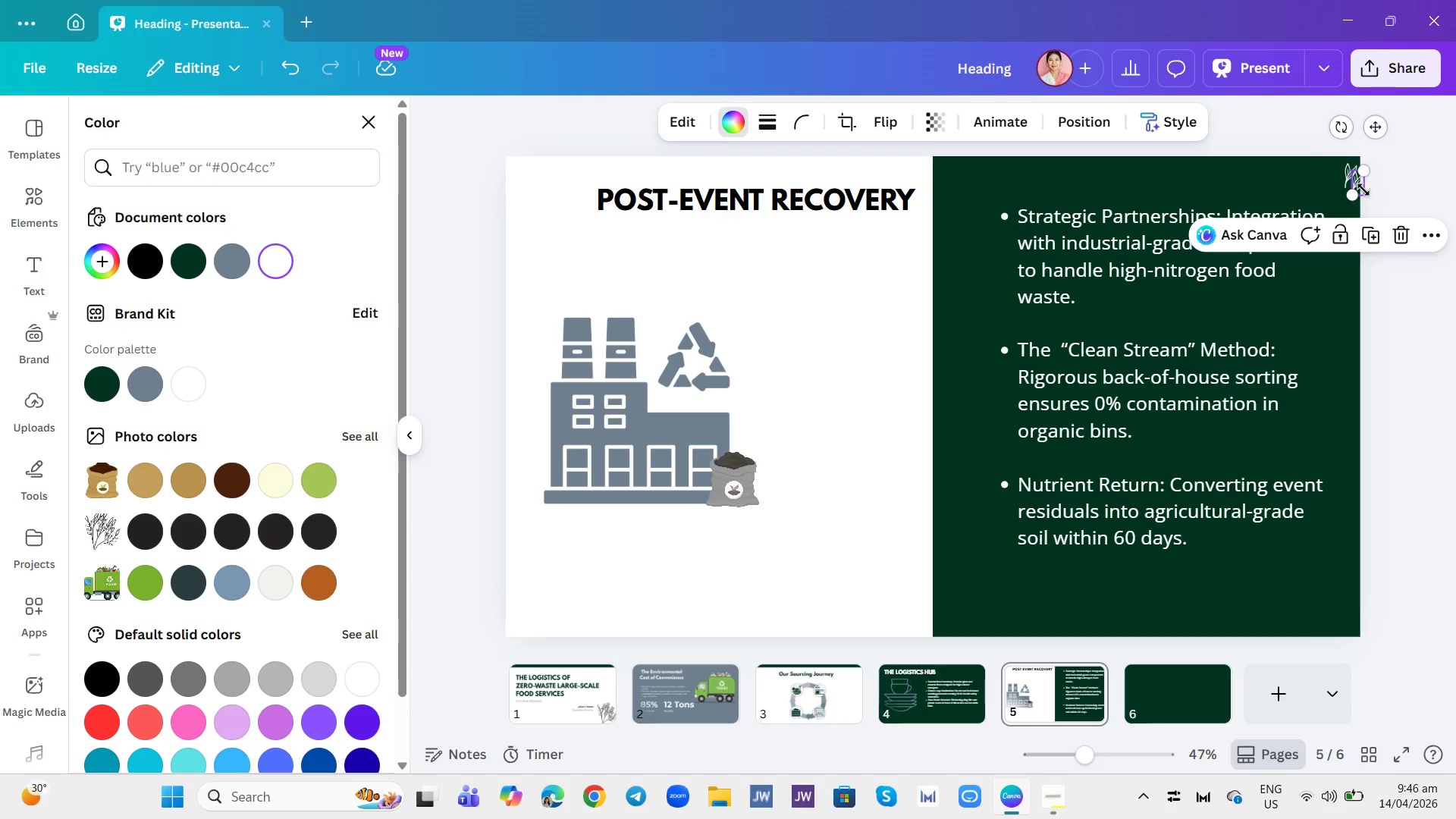 
left_click_drag(start_coordinate=[1355, 187], to_coordinate=[1200, 680])
 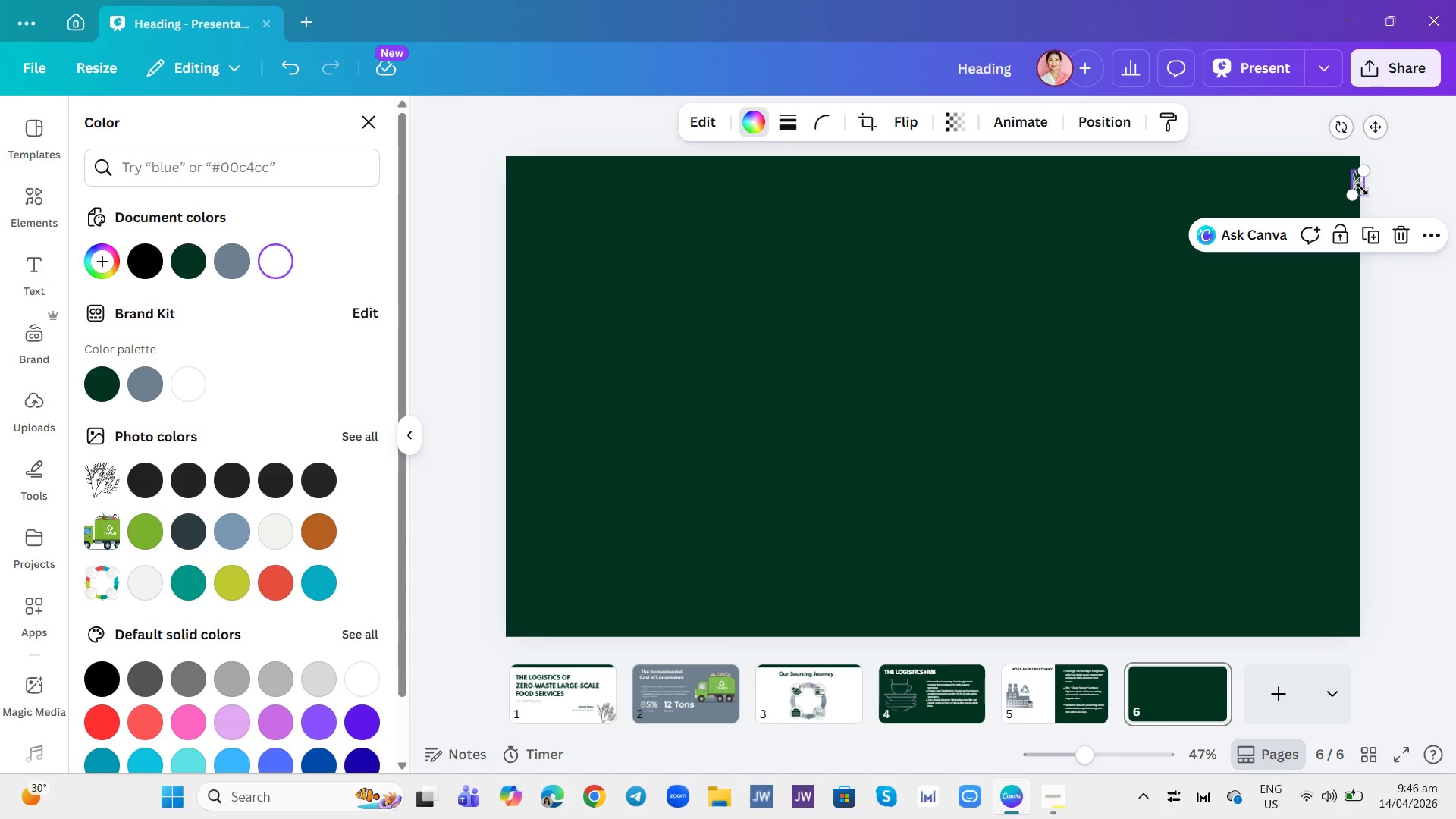 
left_click_drag(start_coordinate=[1357, 185], to_coordinate=[1350, 180])
 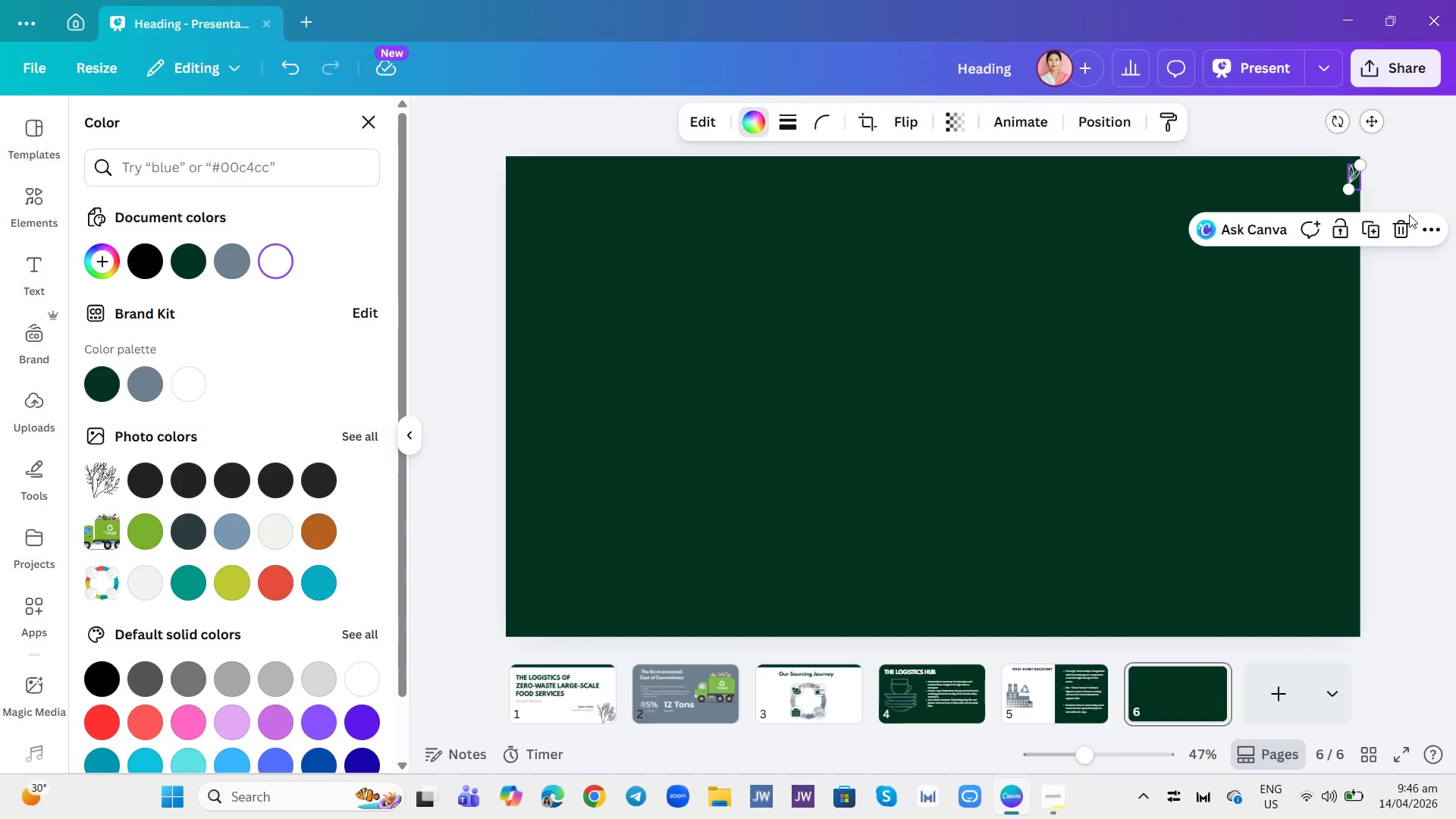 
left_click([1410, 216])
 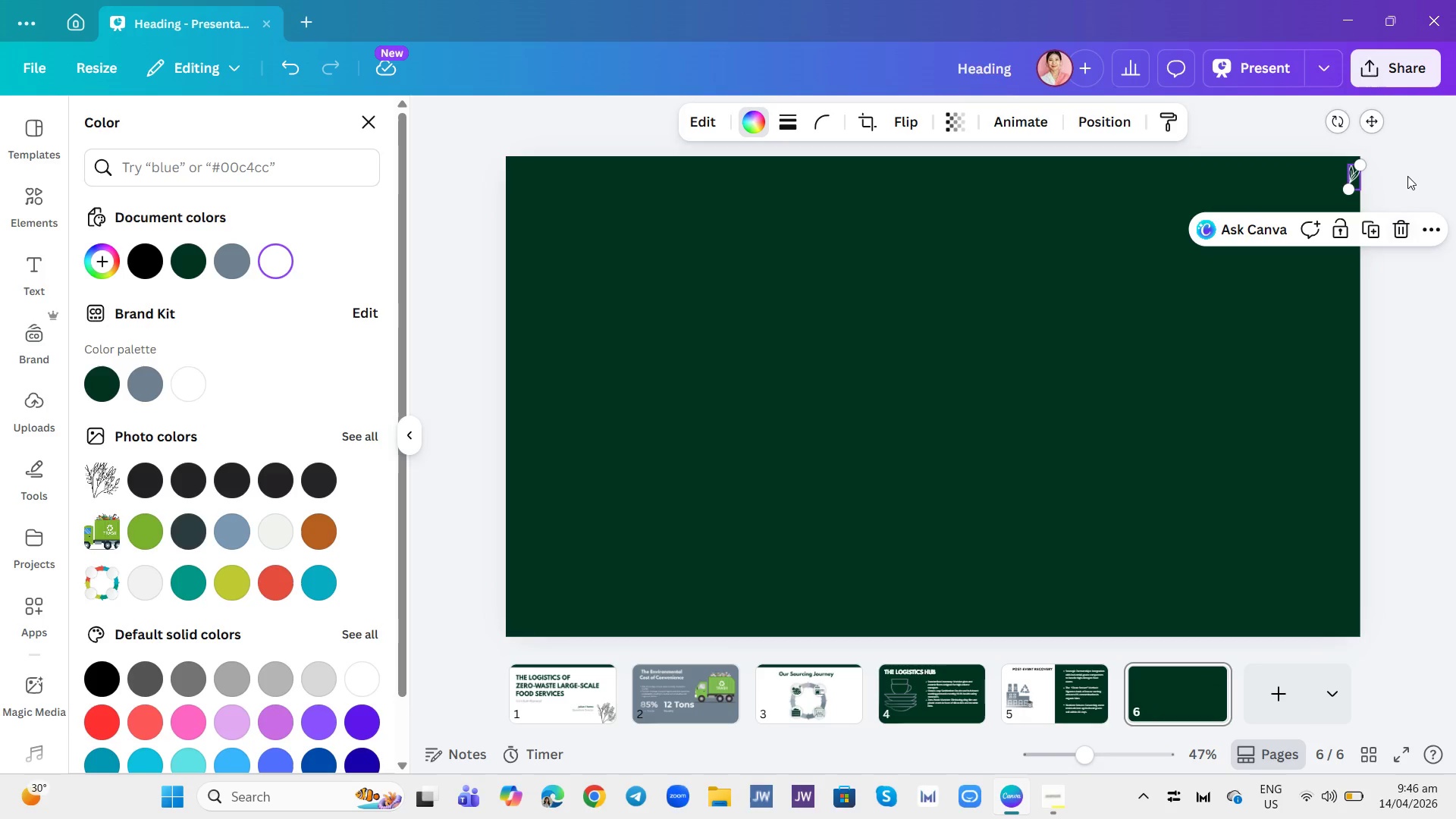 
left_click([1407, 175])
 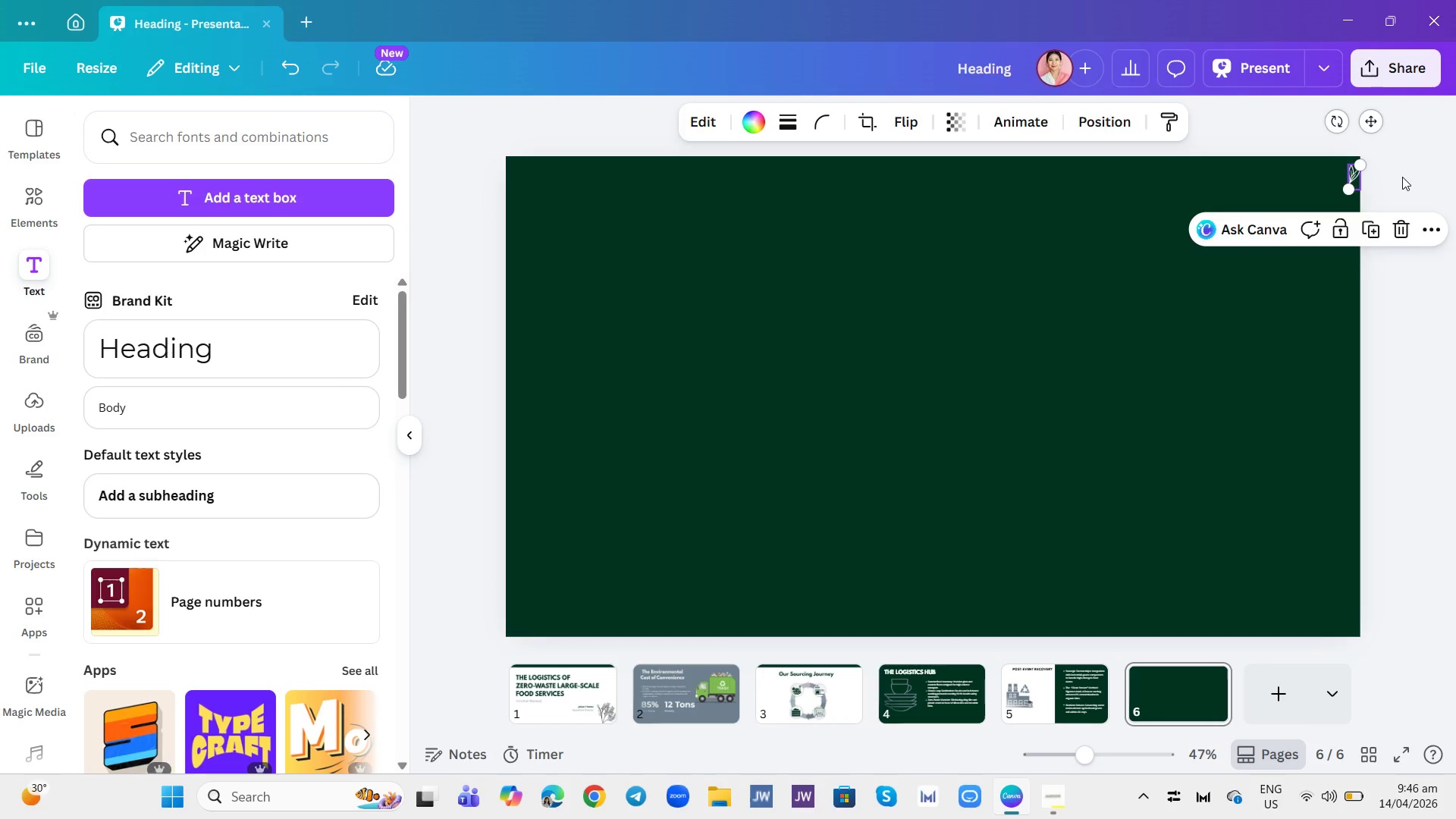 
left_click([1402, 177])
 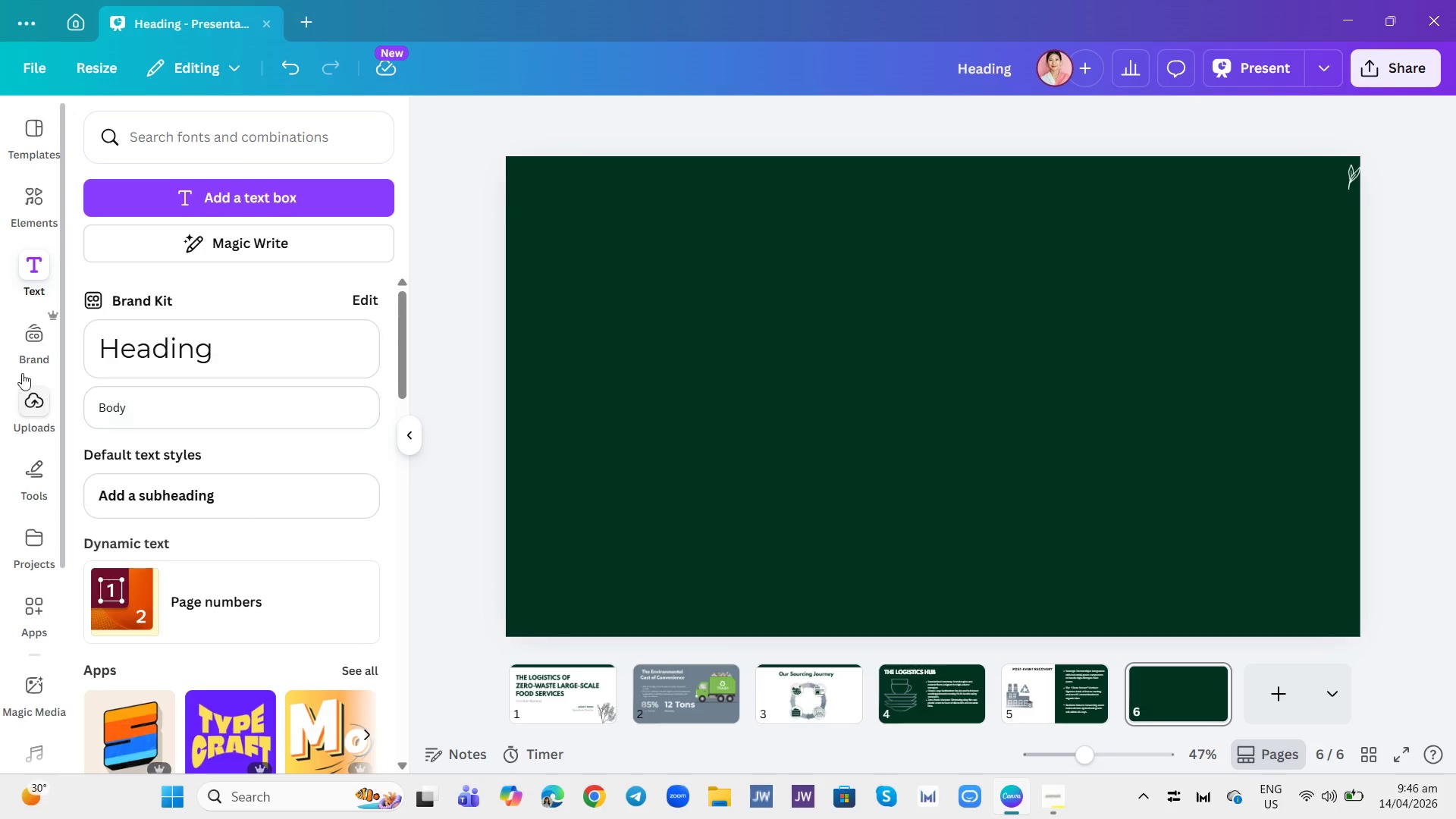 
left_click([40, 269])
 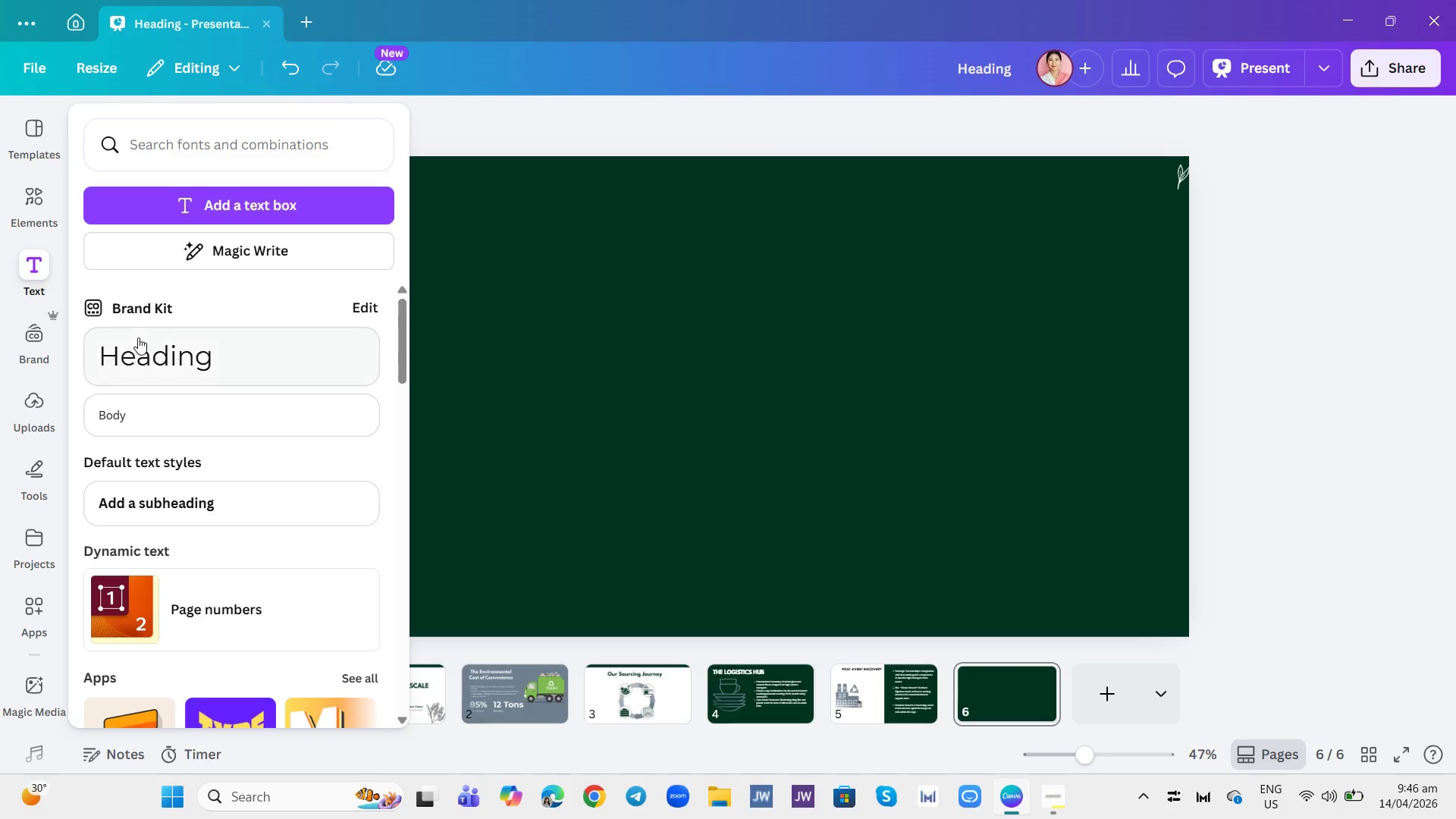 
left_click_drag(start_coordinate=[138, 337], to_coordinate=[143, 345])
 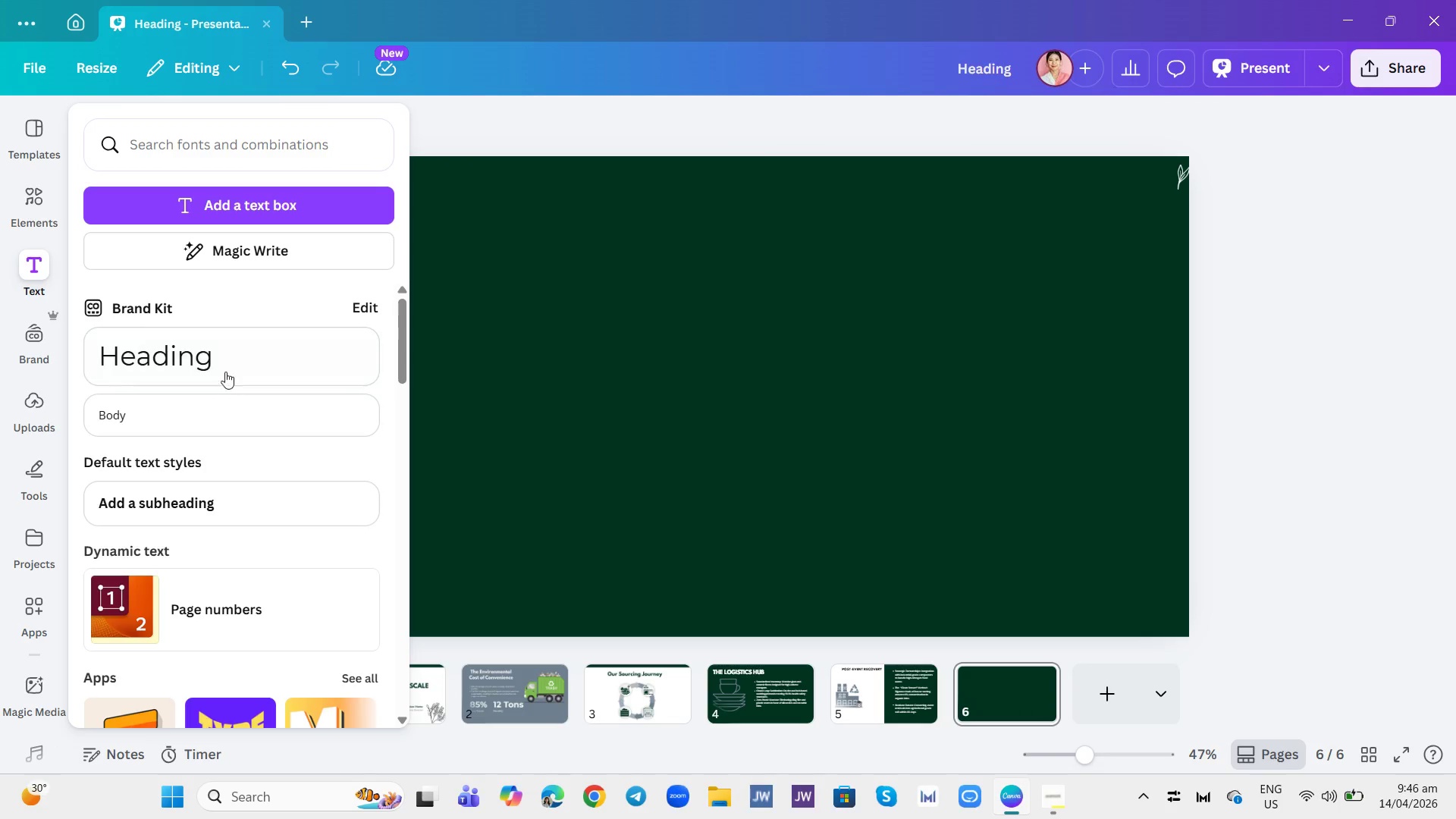 
left_click([228, 366])
 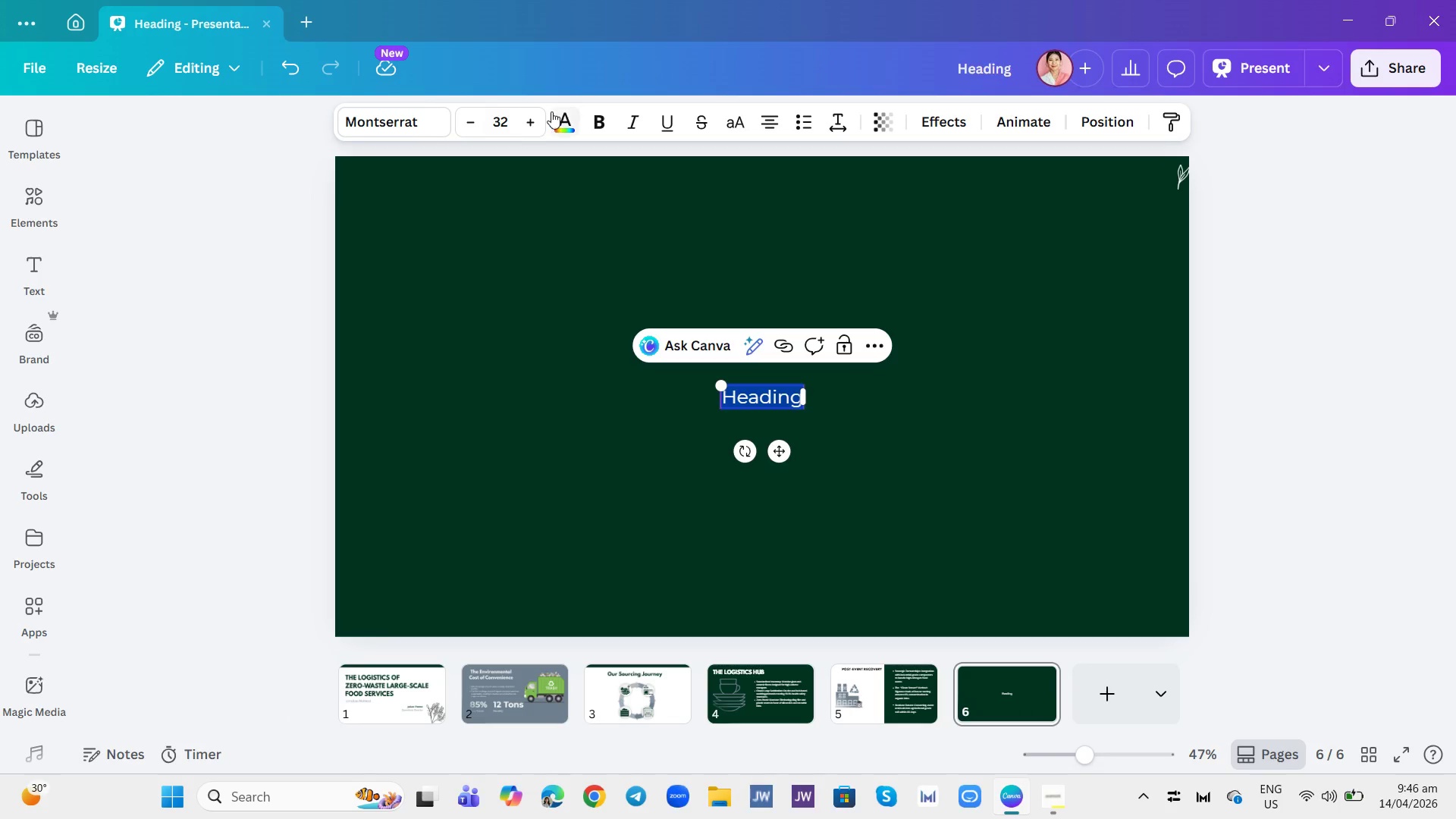 
left_click([423, 120])
 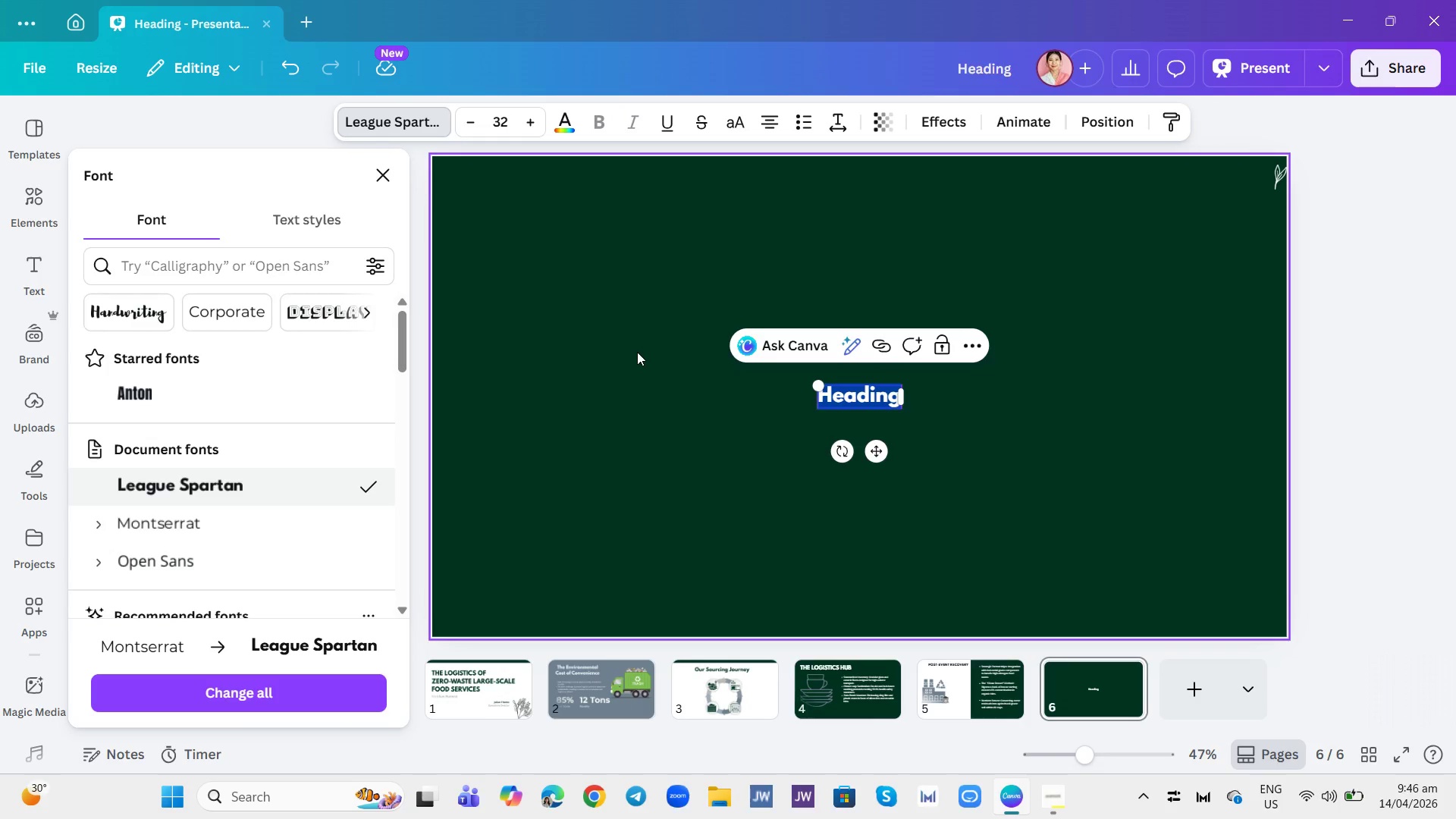 
wait(6.91)
 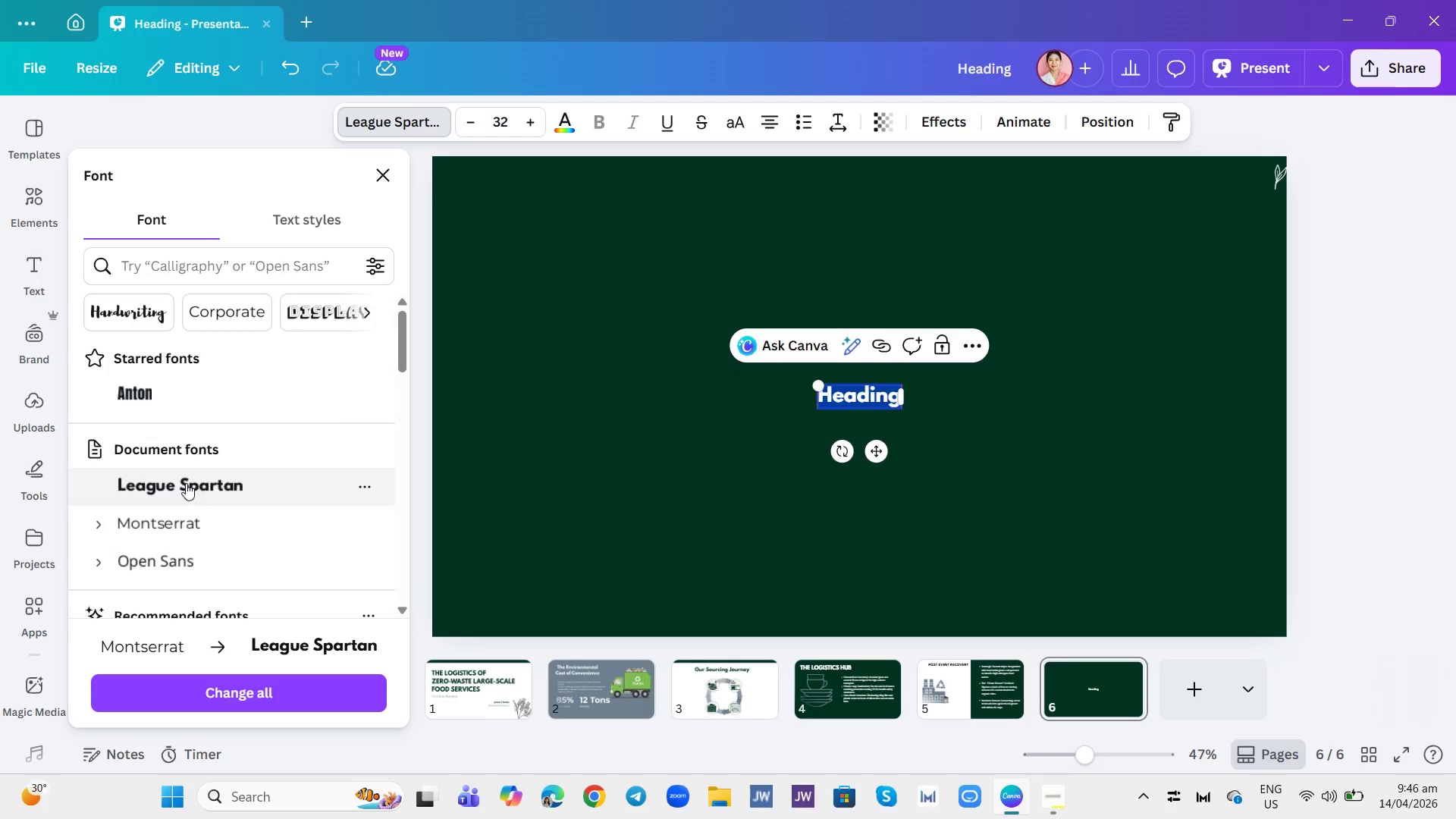 
type(Case Study: Metropolis Gala)
key(Backspace)
key(Backspace)
key(Backspace)
key(Backspace)
type(TechGala)
key(Backspace)
key(Backspace)
key(Backspace)
key(Backspace)
type( Gala)
 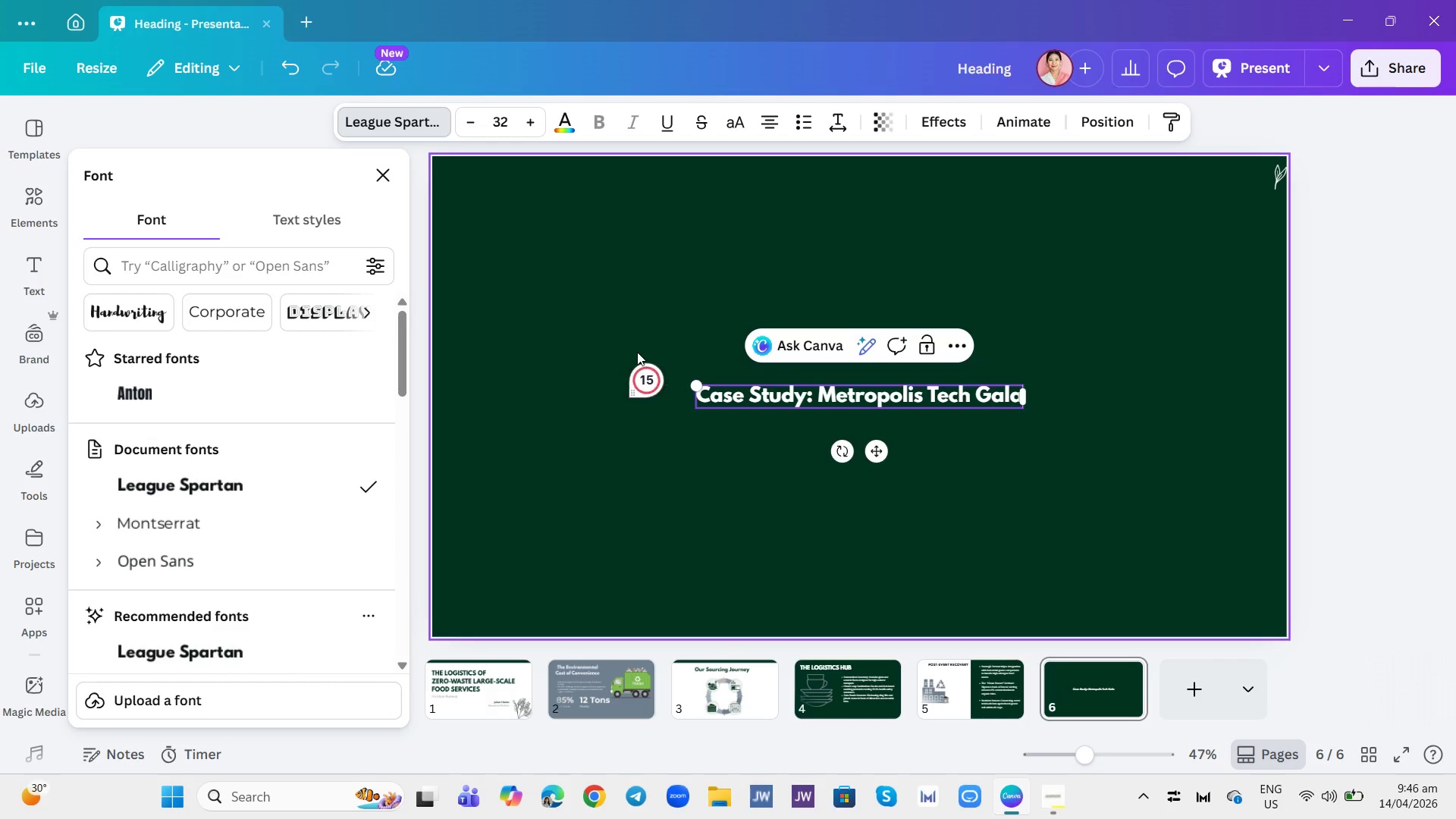 
left_click_drag(start_coordinate=[700, 384], to_coordinate=[509, 275])
 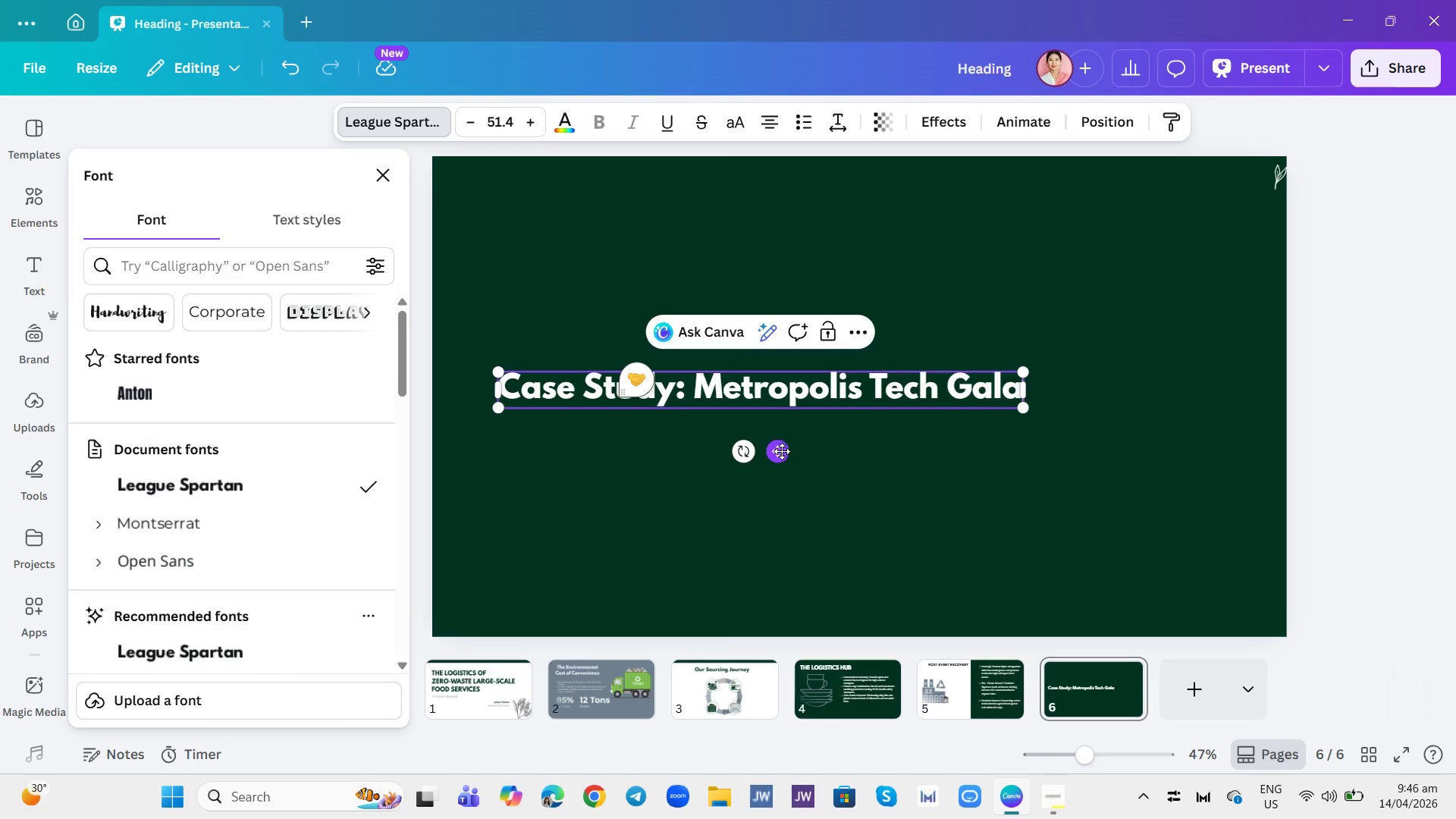 
left_click_drag(start_coordinate=[779, 454], to_coordinate=[866, 284])
 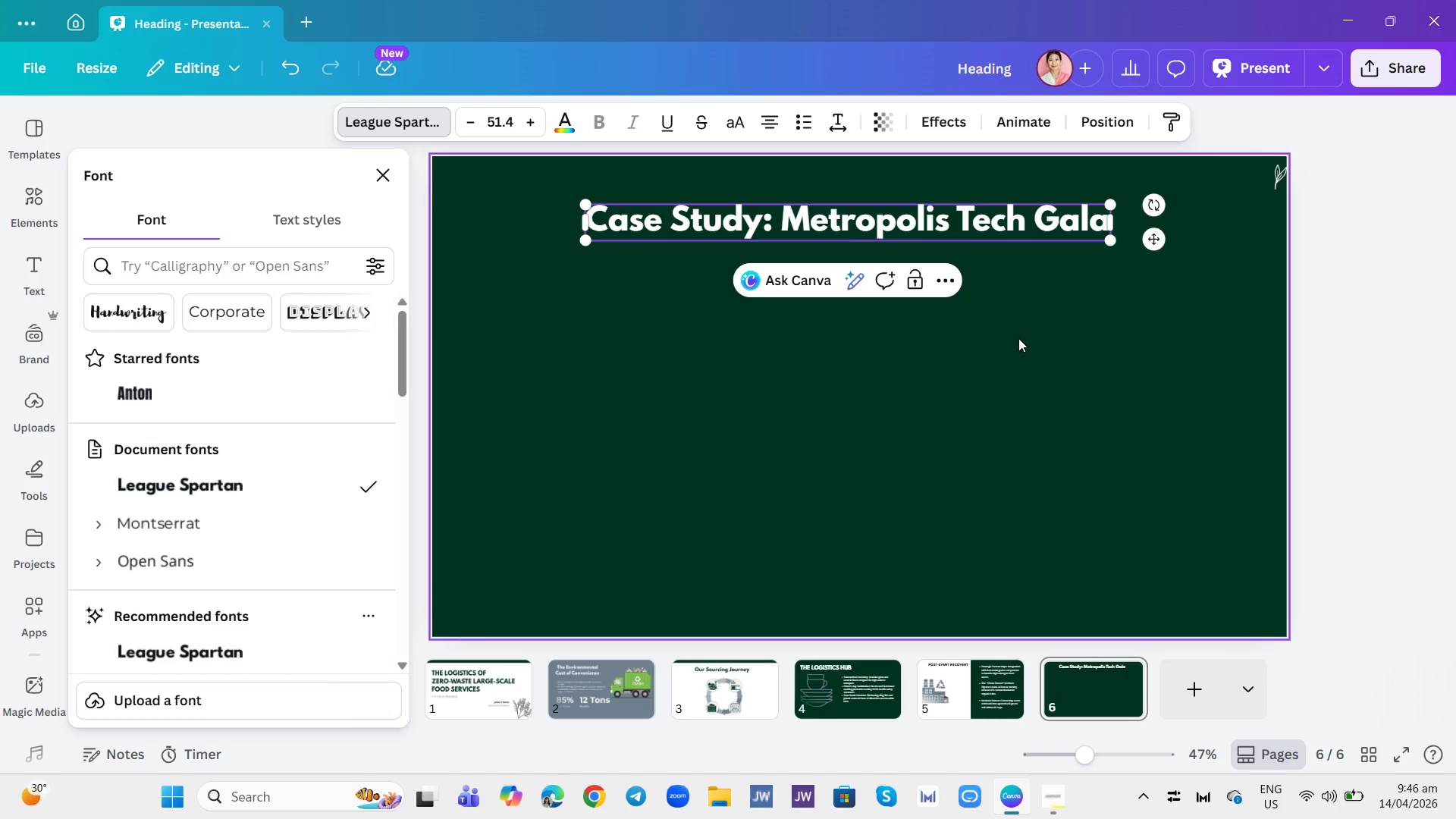 
left_click([1018, 338])
 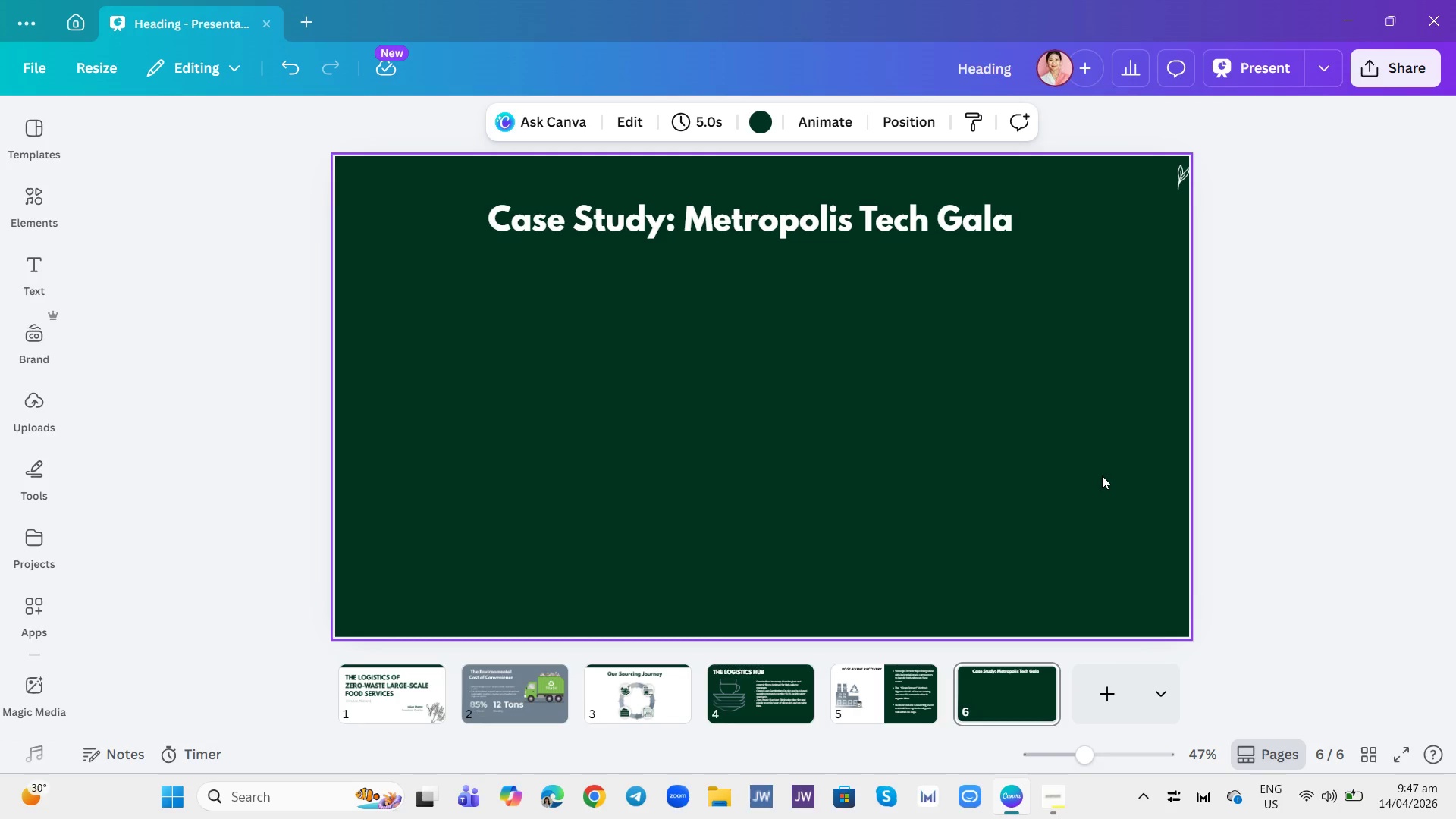 
wait(14.52)
 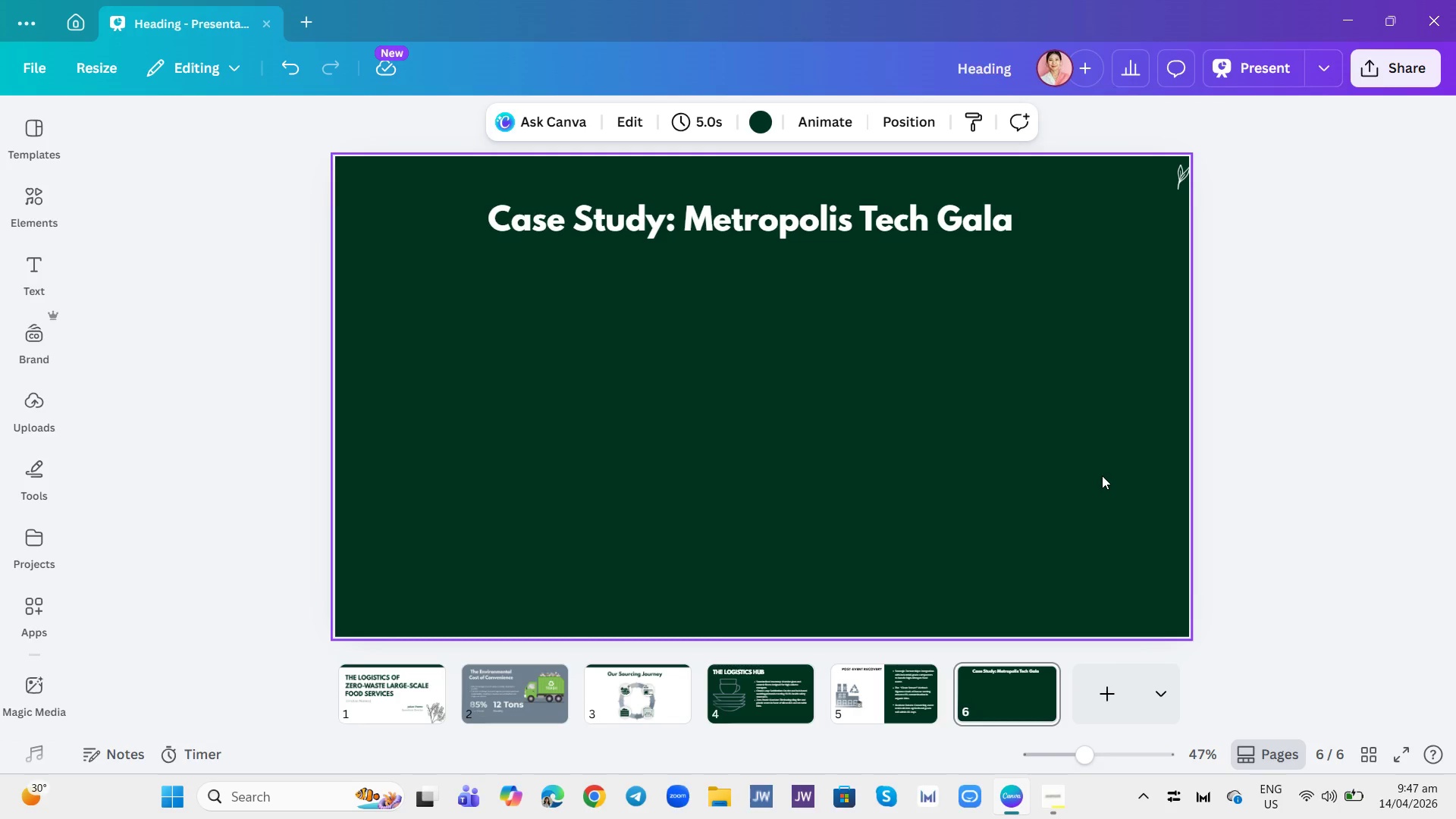 
left_click_drag(start_coordinate=[909, 231], to_coordinate=[912, 242])
 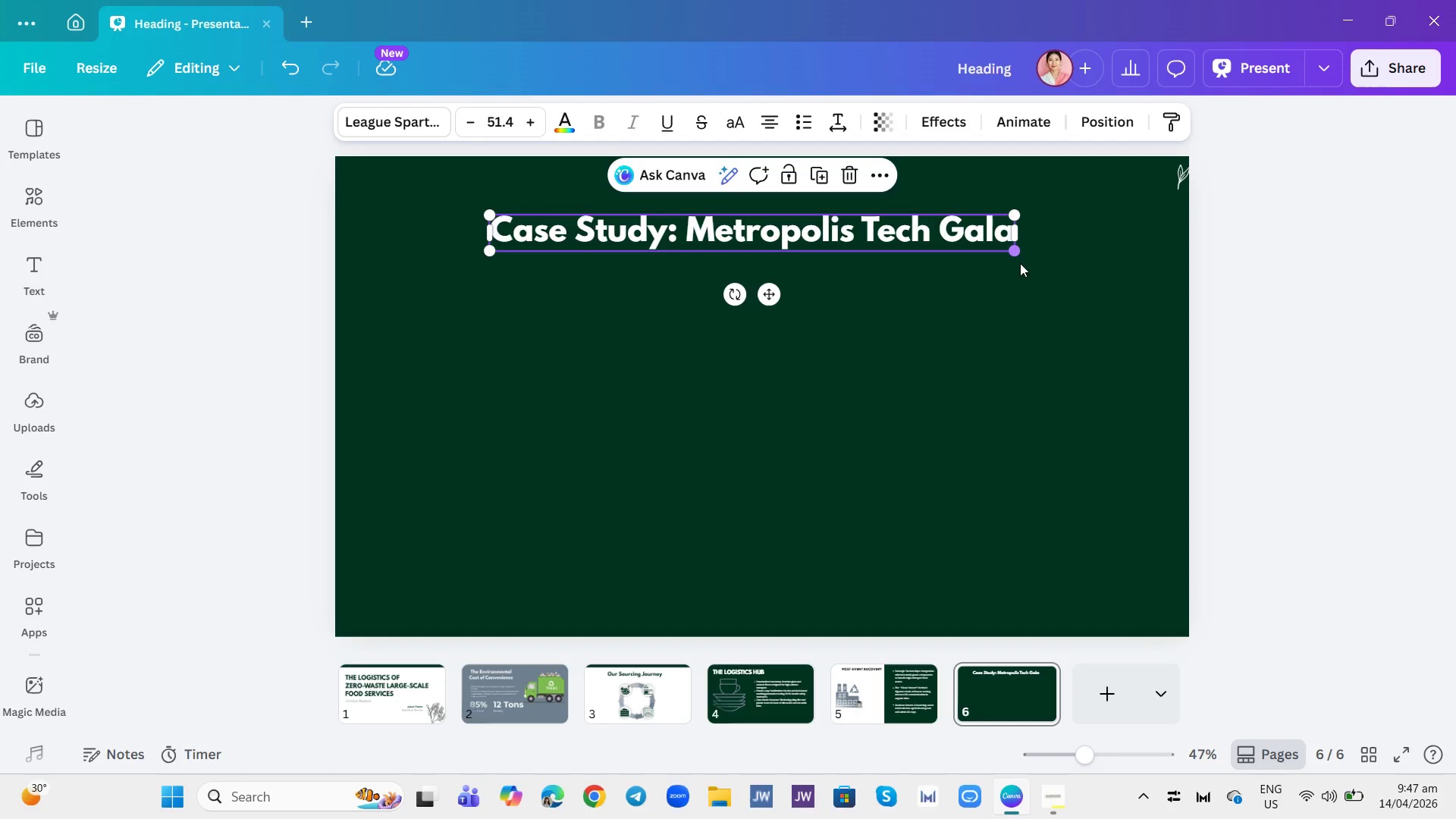 
left_click([923, 346])
 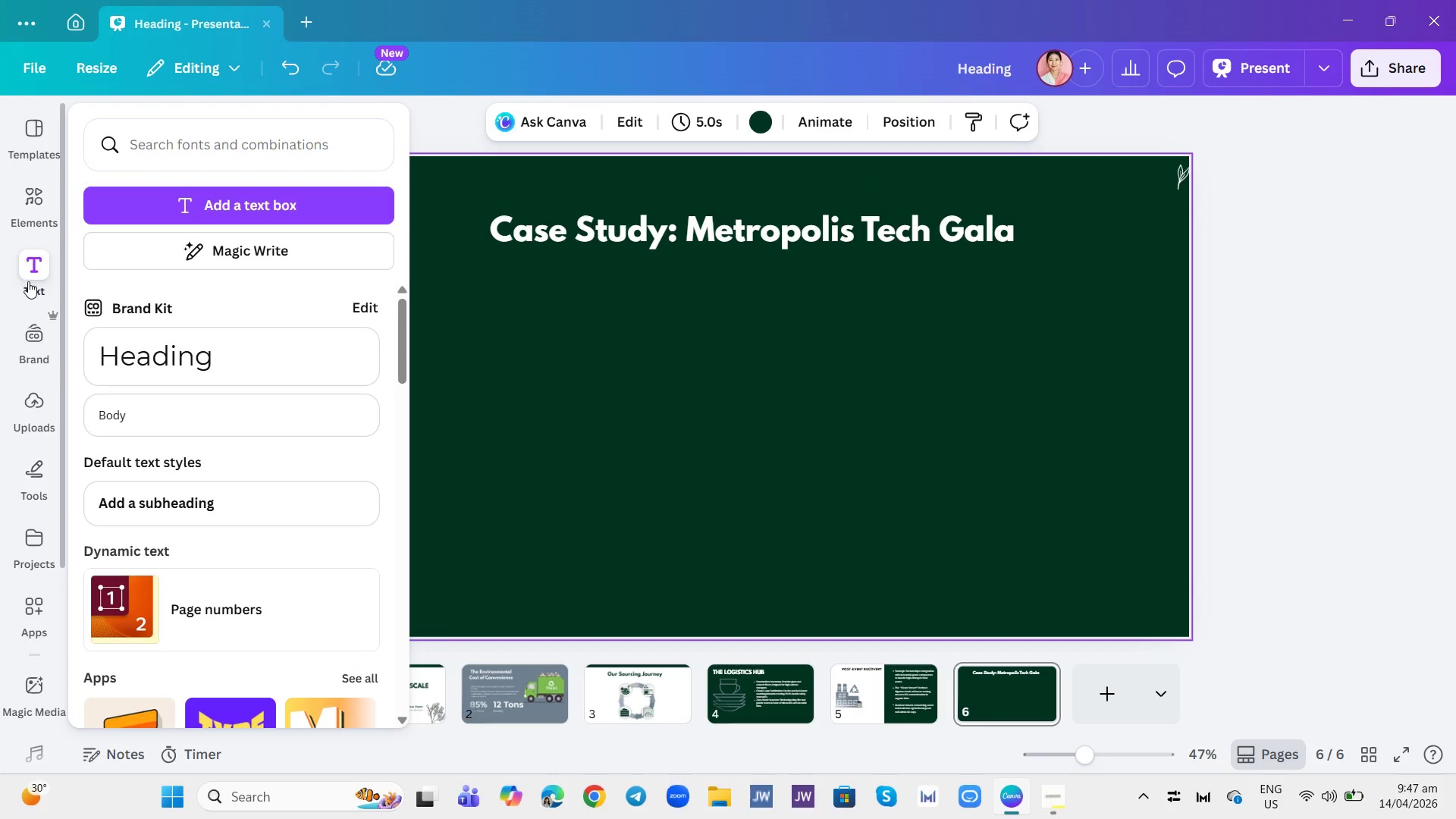 
left_click([33, 192])
 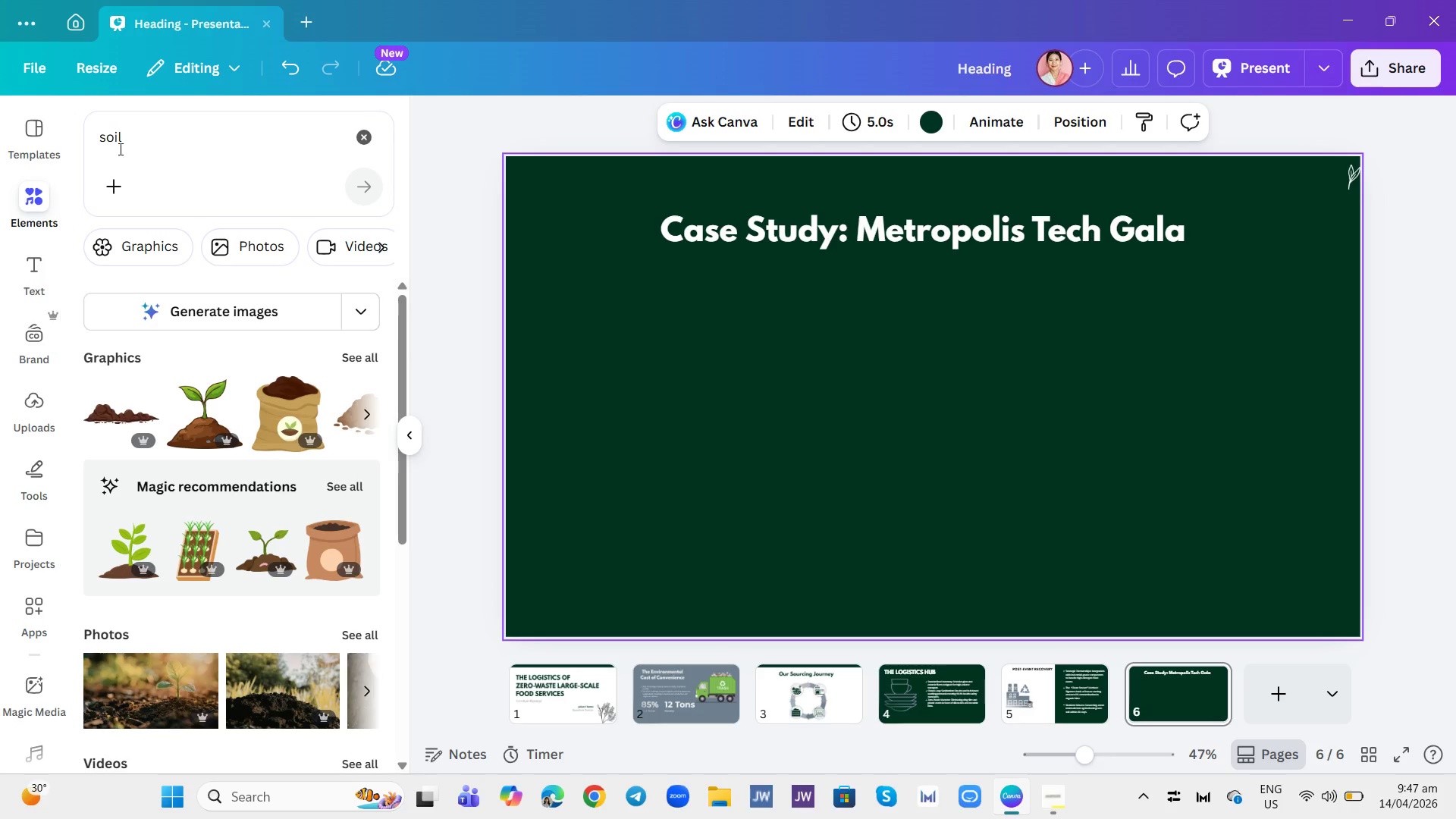 
left_click([153, 130])
 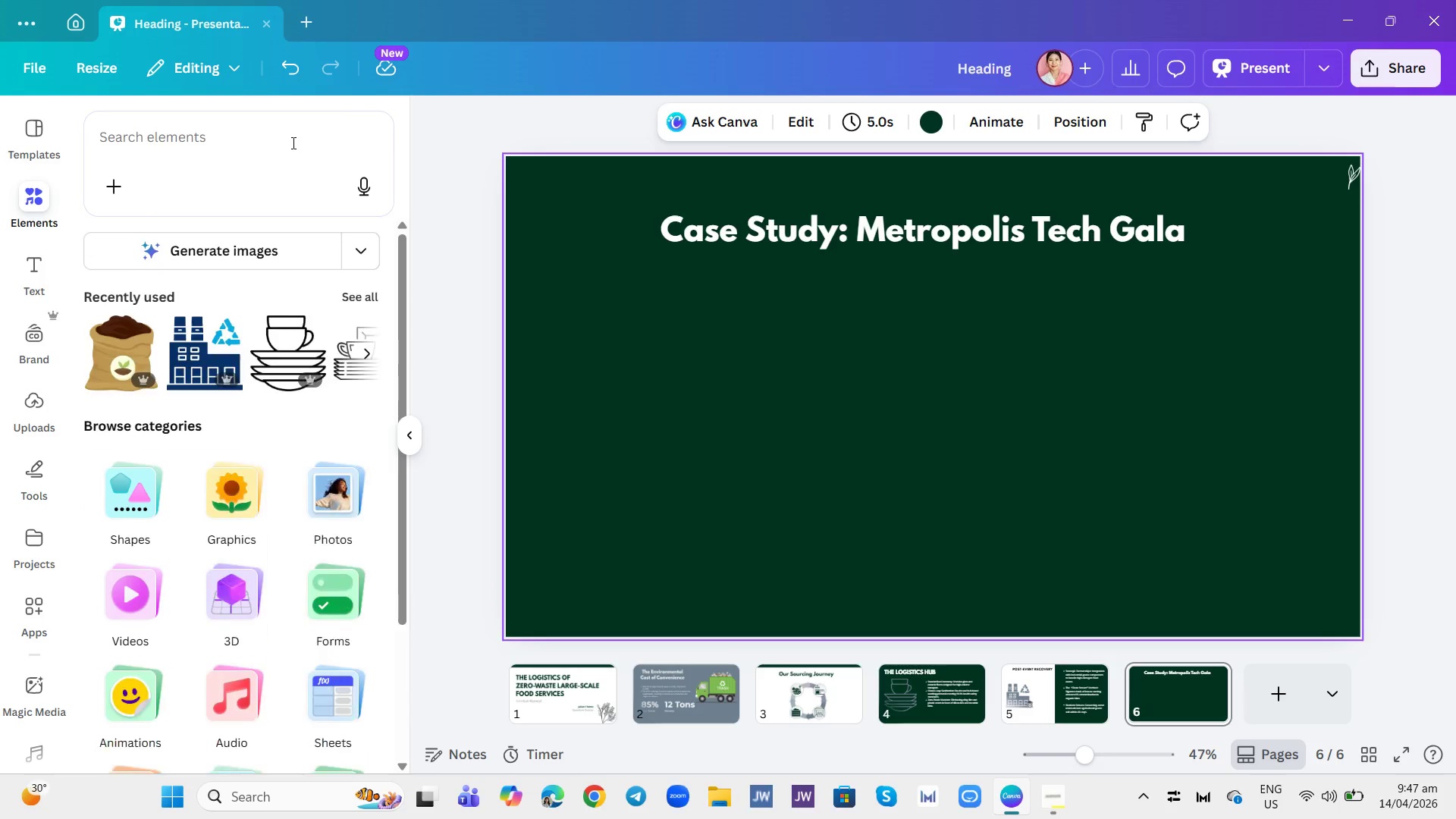 
left_click([292, 143])
 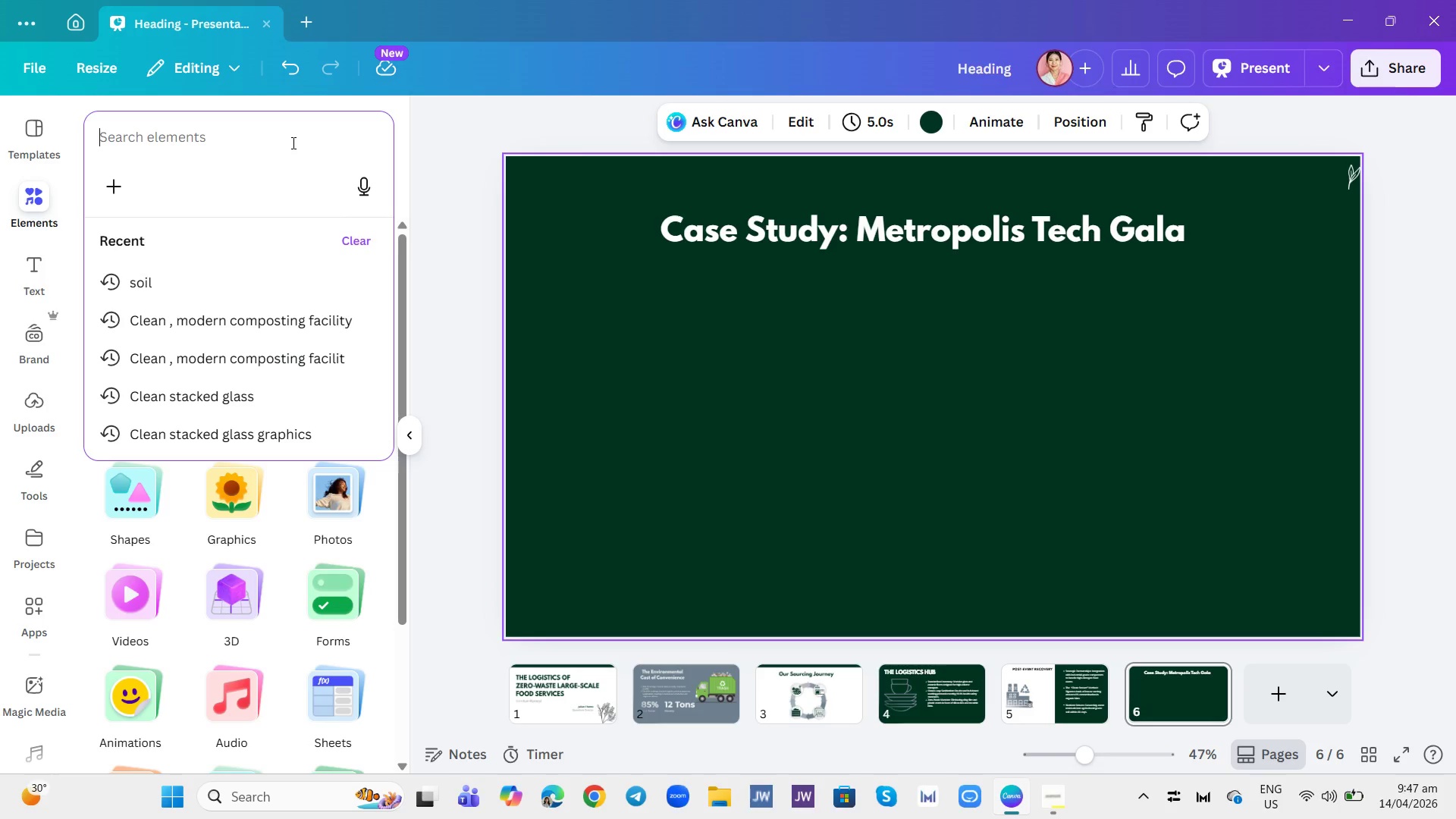 
type(gala table stting)
 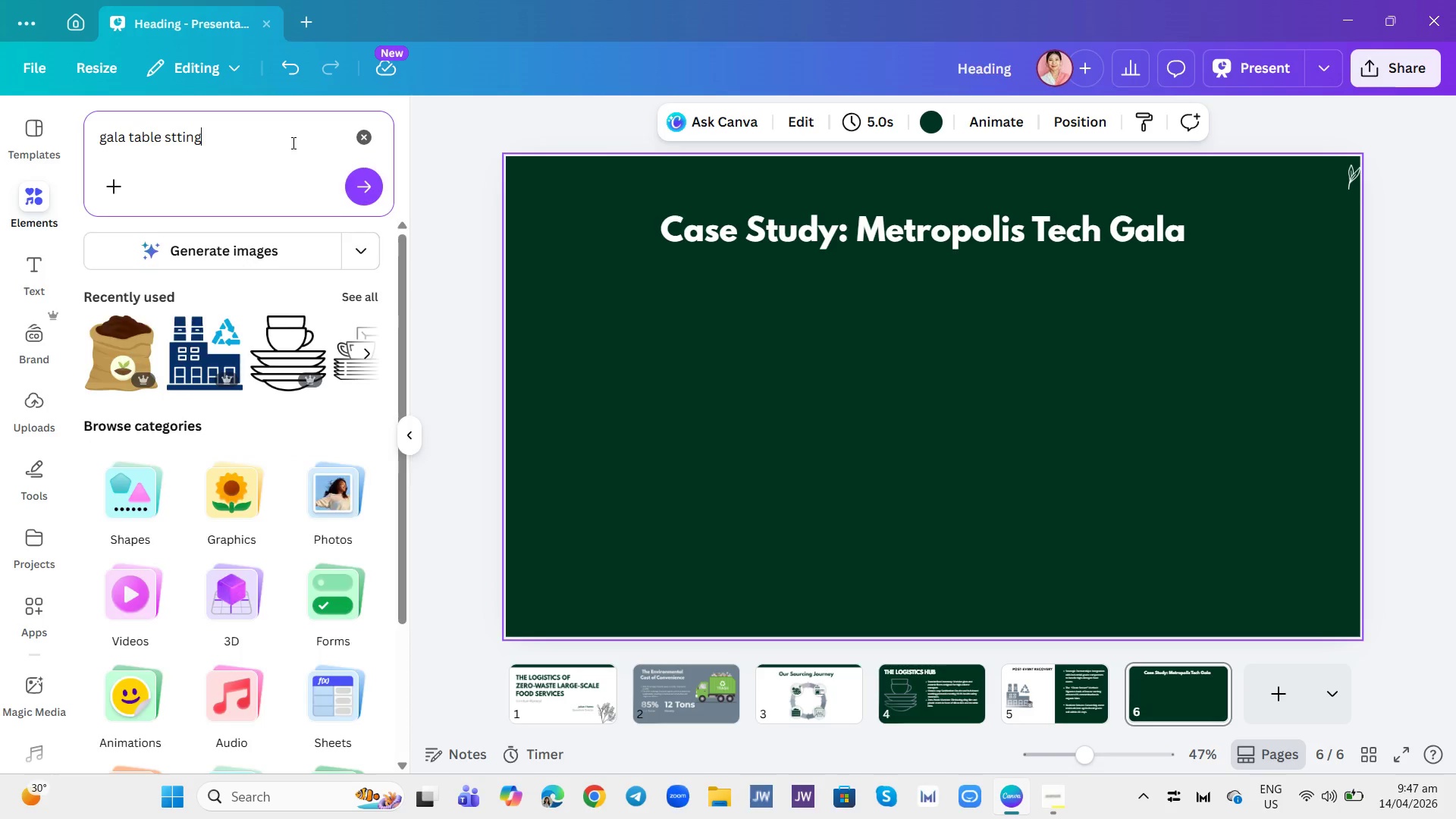 
key(Enter)
 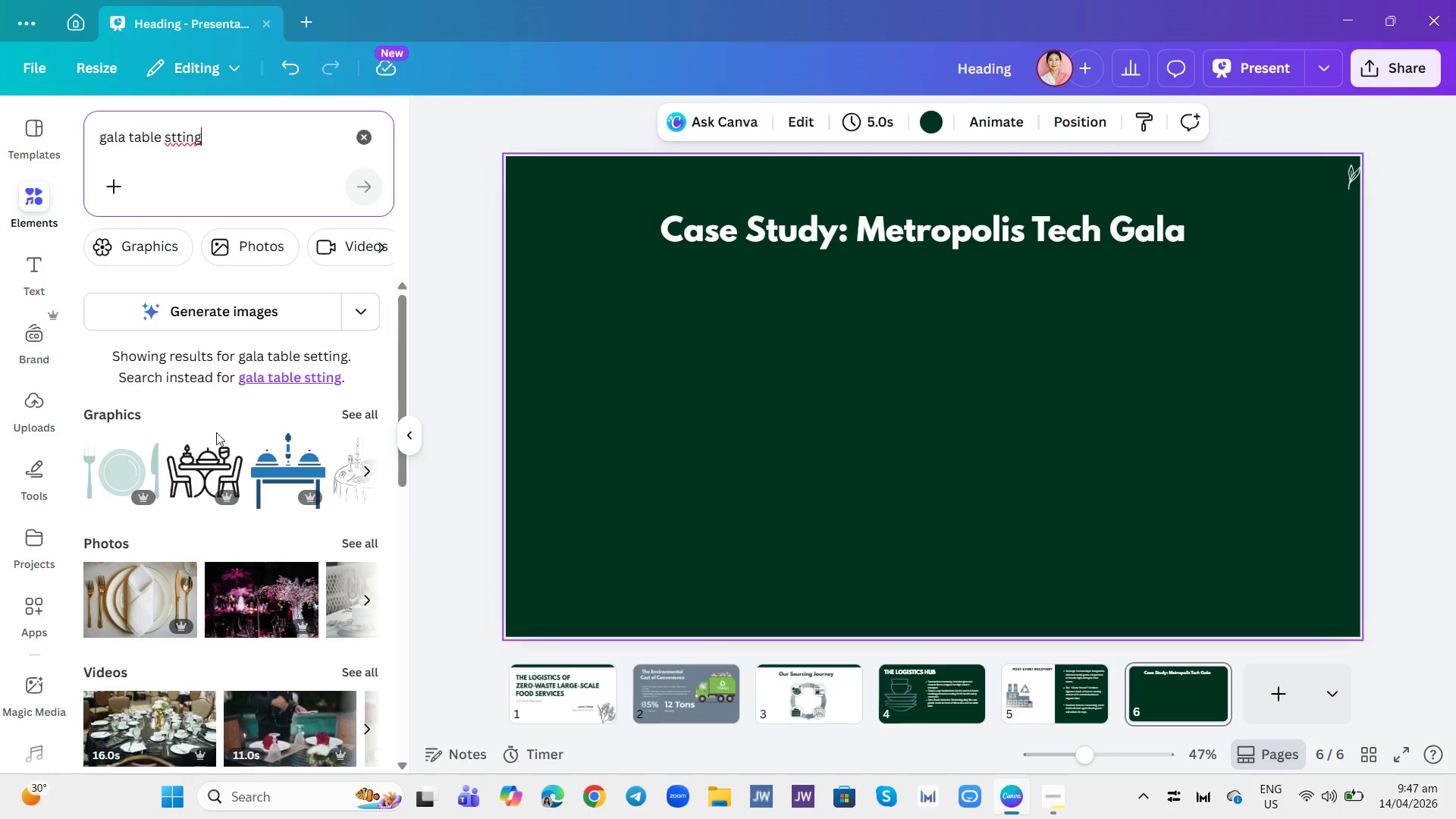 
left_click([200, 472])
 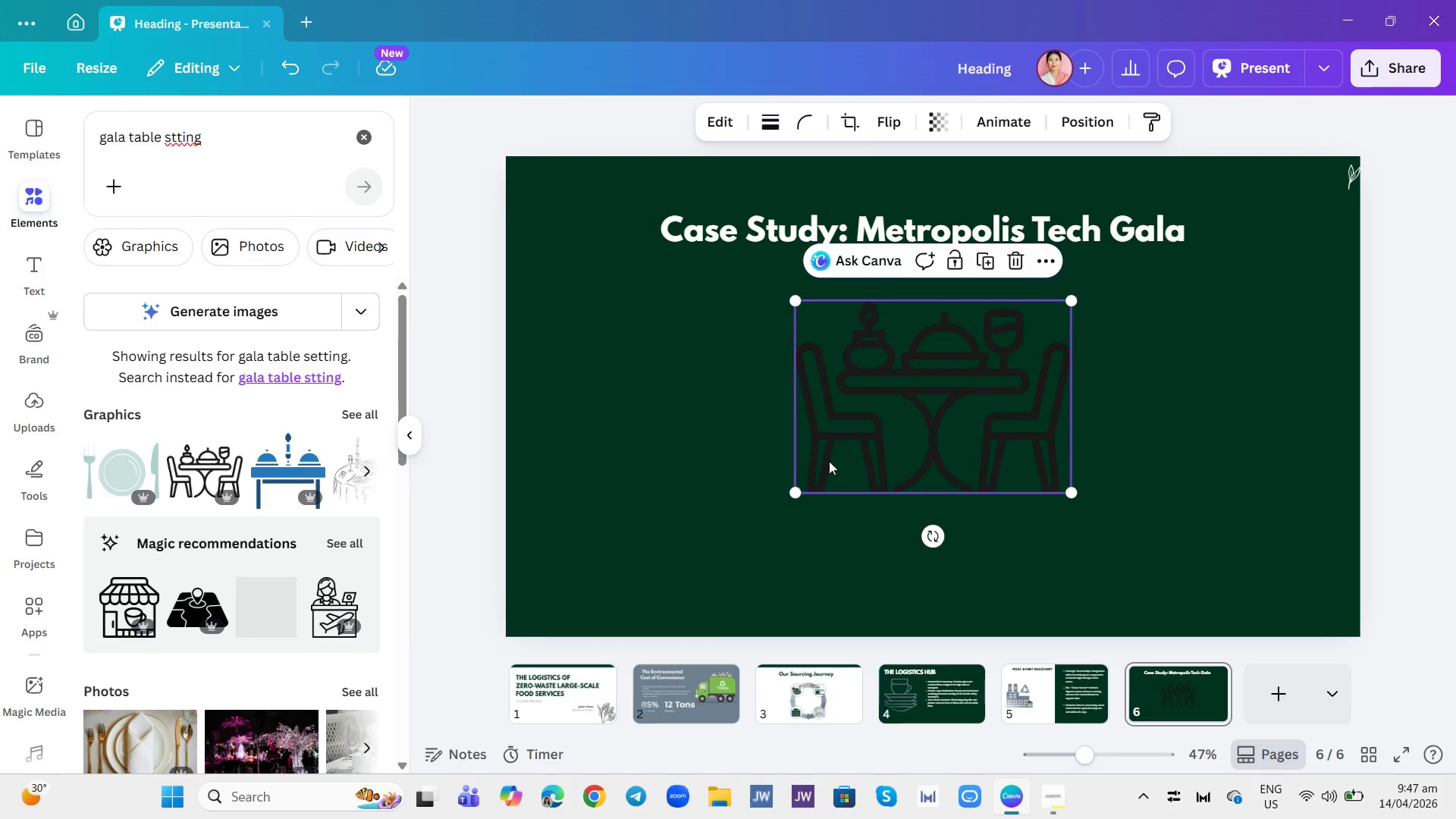 
left_click_drag(start_coordinate=[885, 410], to_coordinate=[650, 408])
 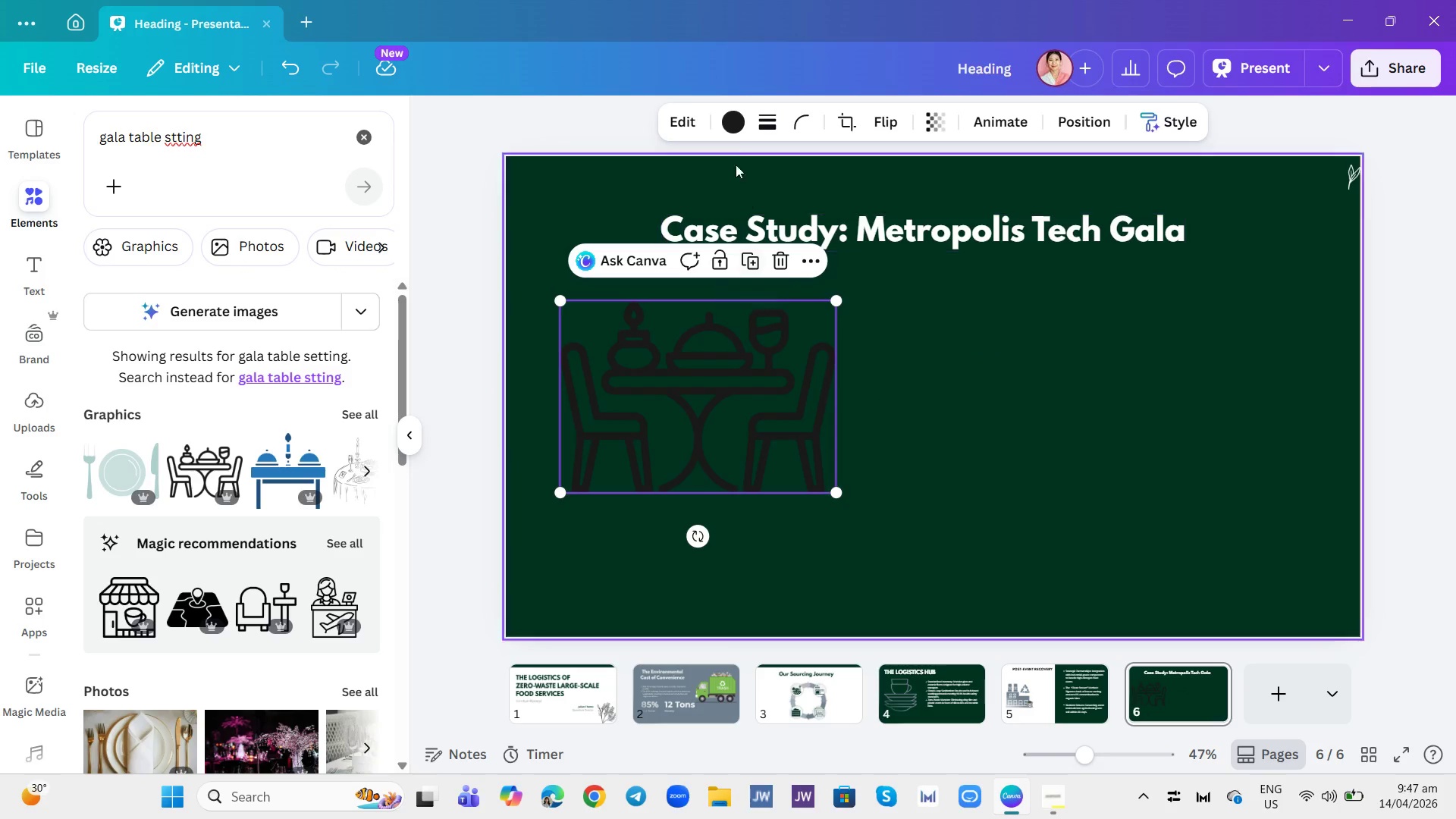 
left_click([733, 126])
 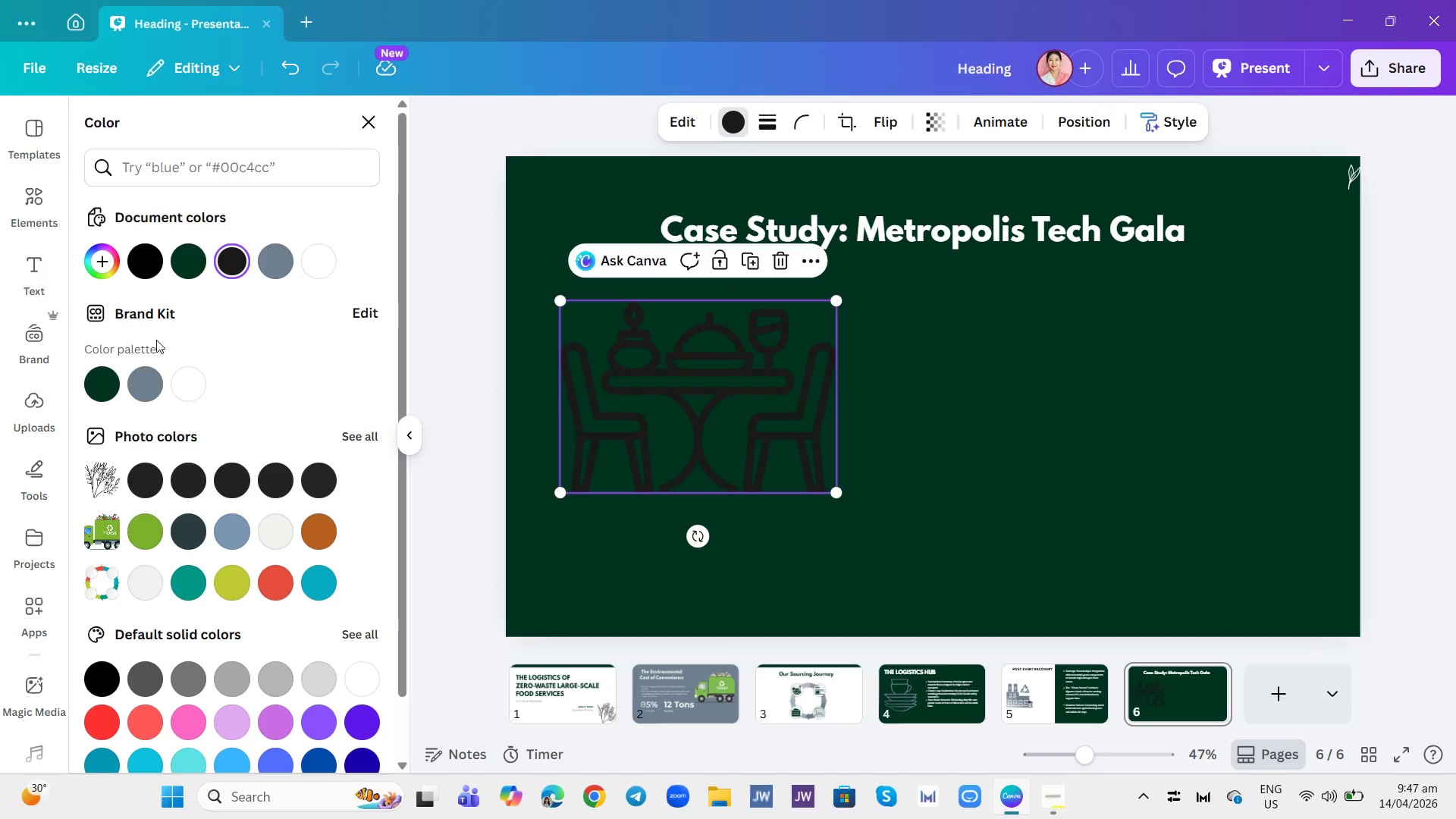 
left_click([152, 370])
 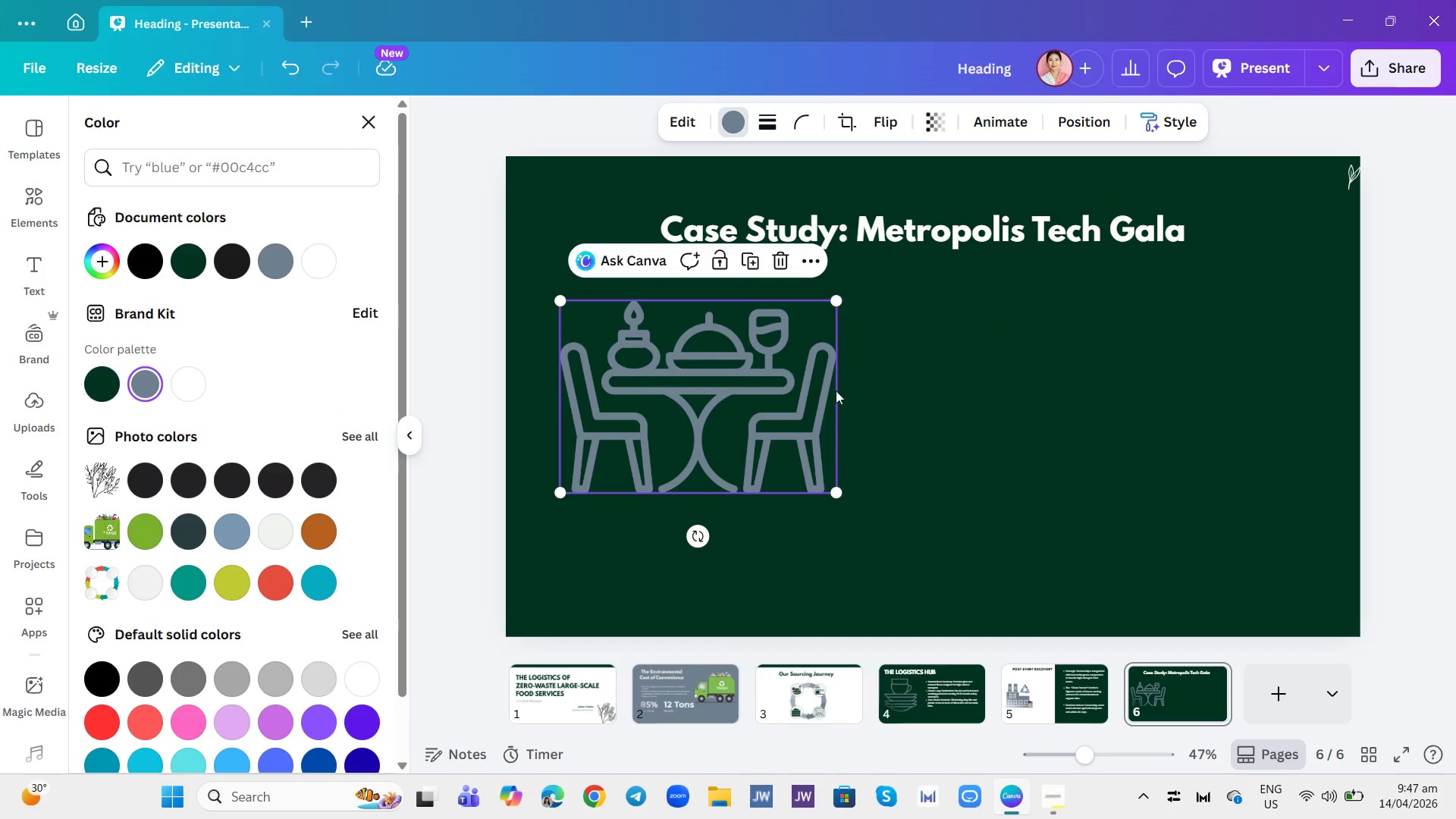 
left_click([921, 387])
 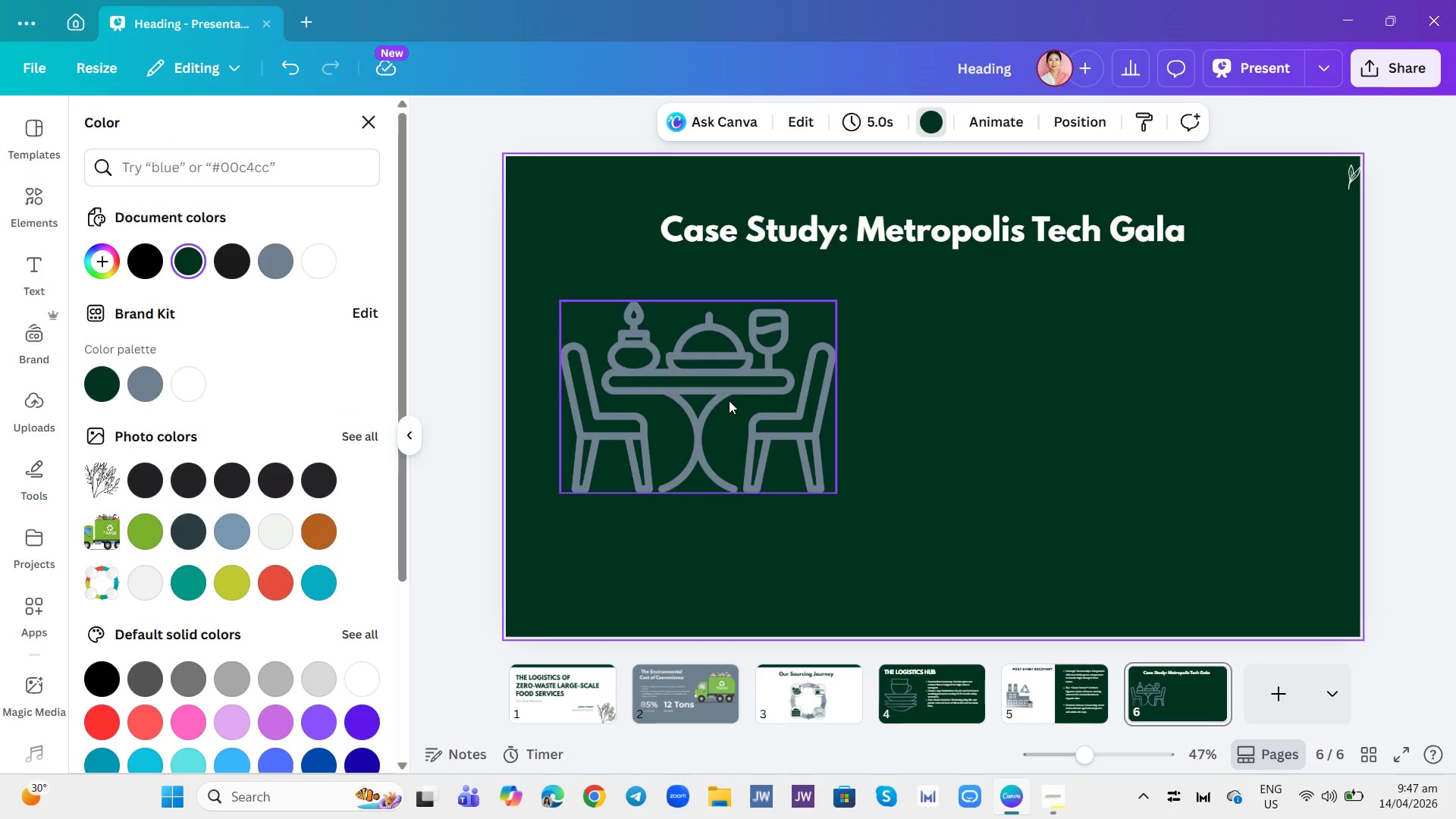 
left_click_drag(start_coordinate=[715, 400], to_coordinate=[709, 421])
 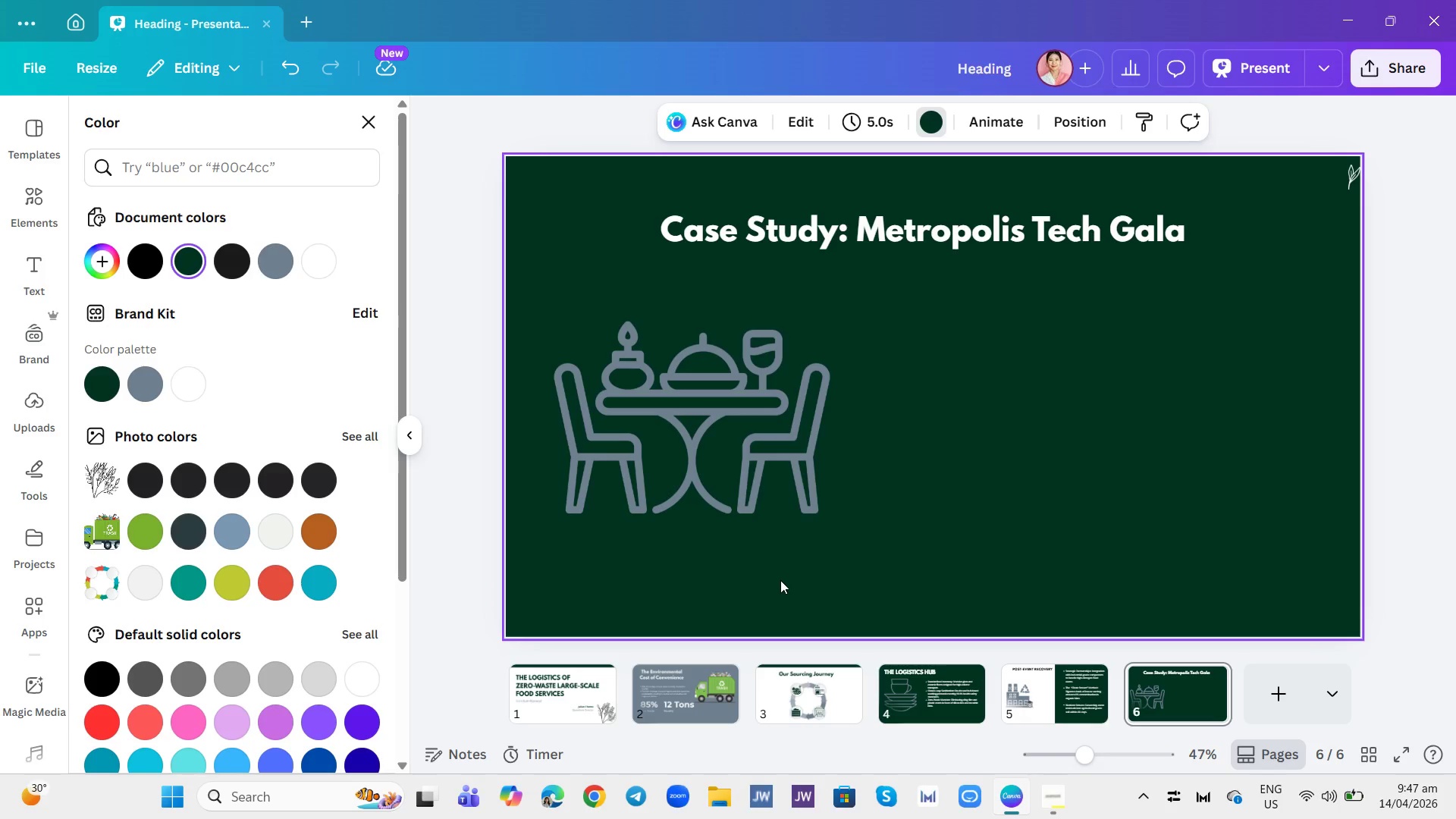 
wait(6.94)
 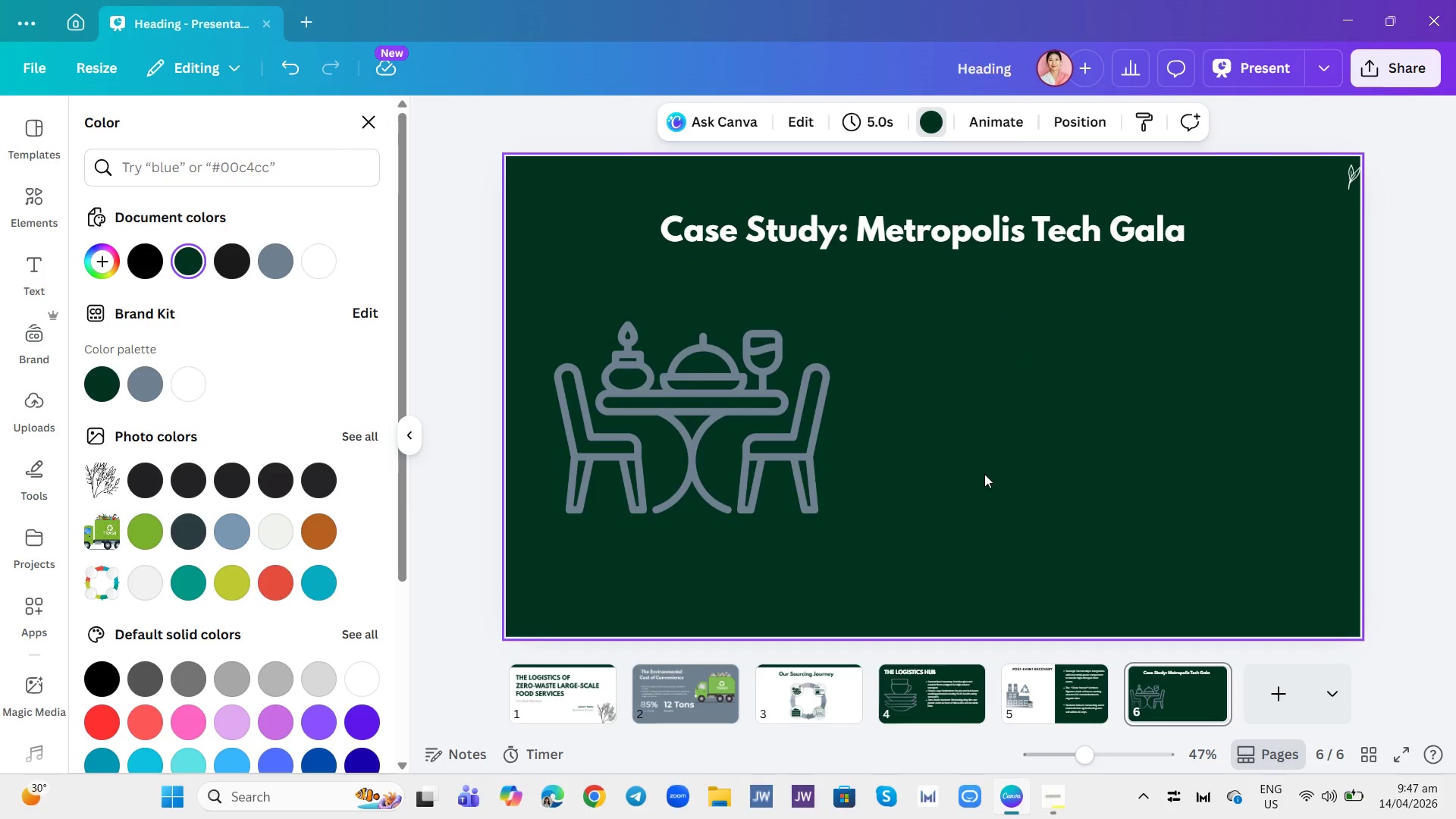 
left_click([24, 273])
 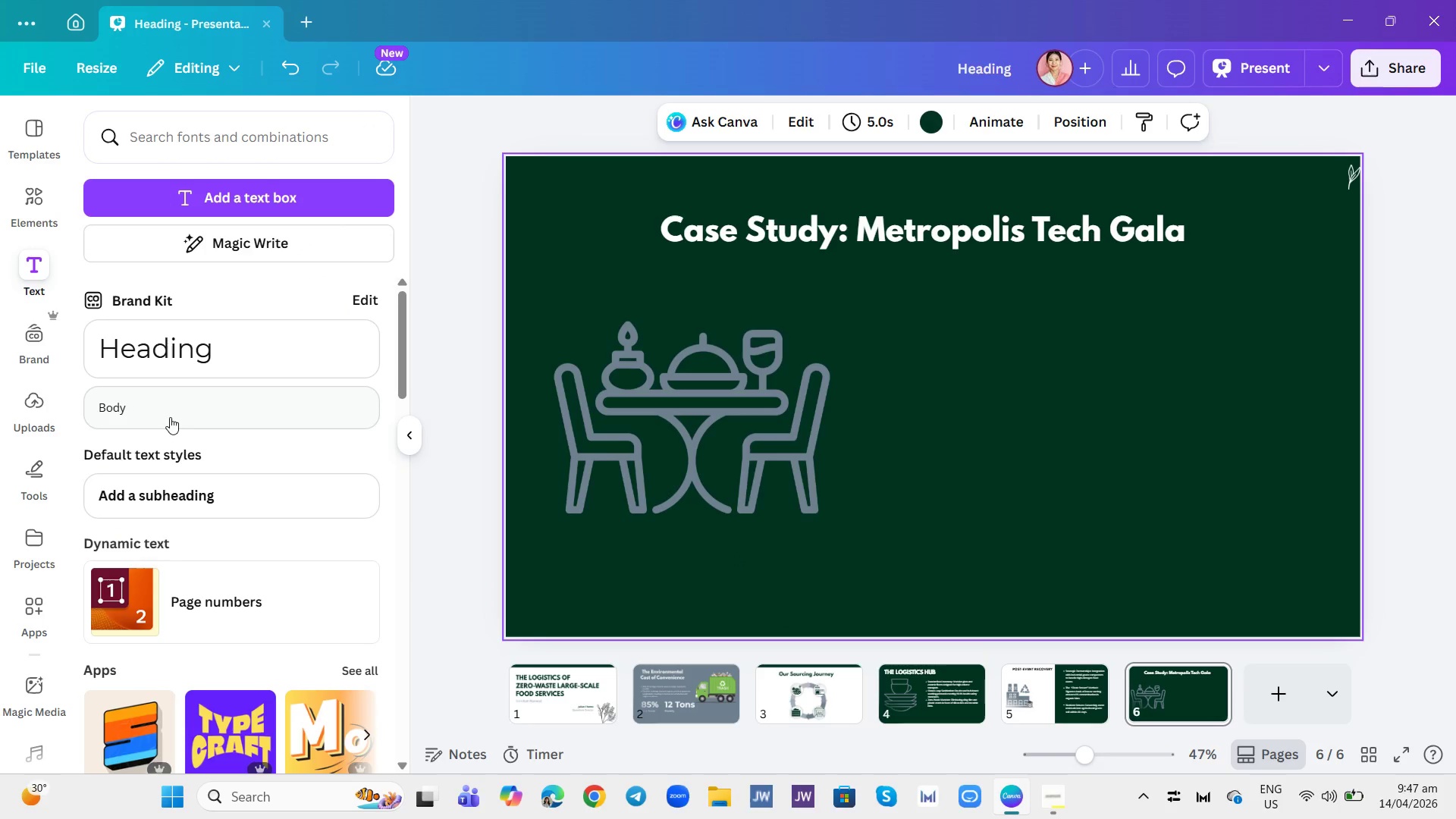 
left_click([170, 426])
 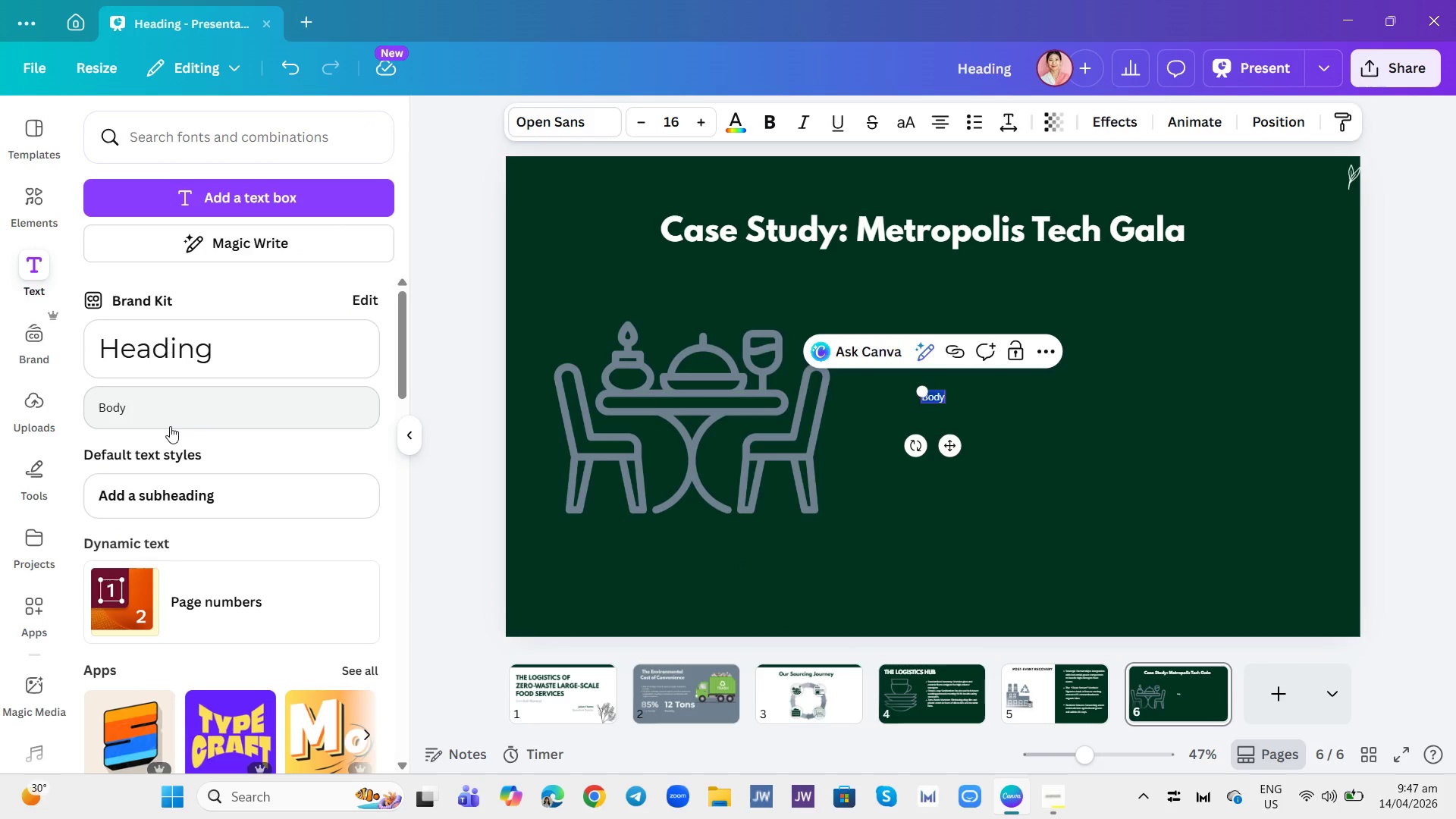 
type(Attendance: 500 Guests)
 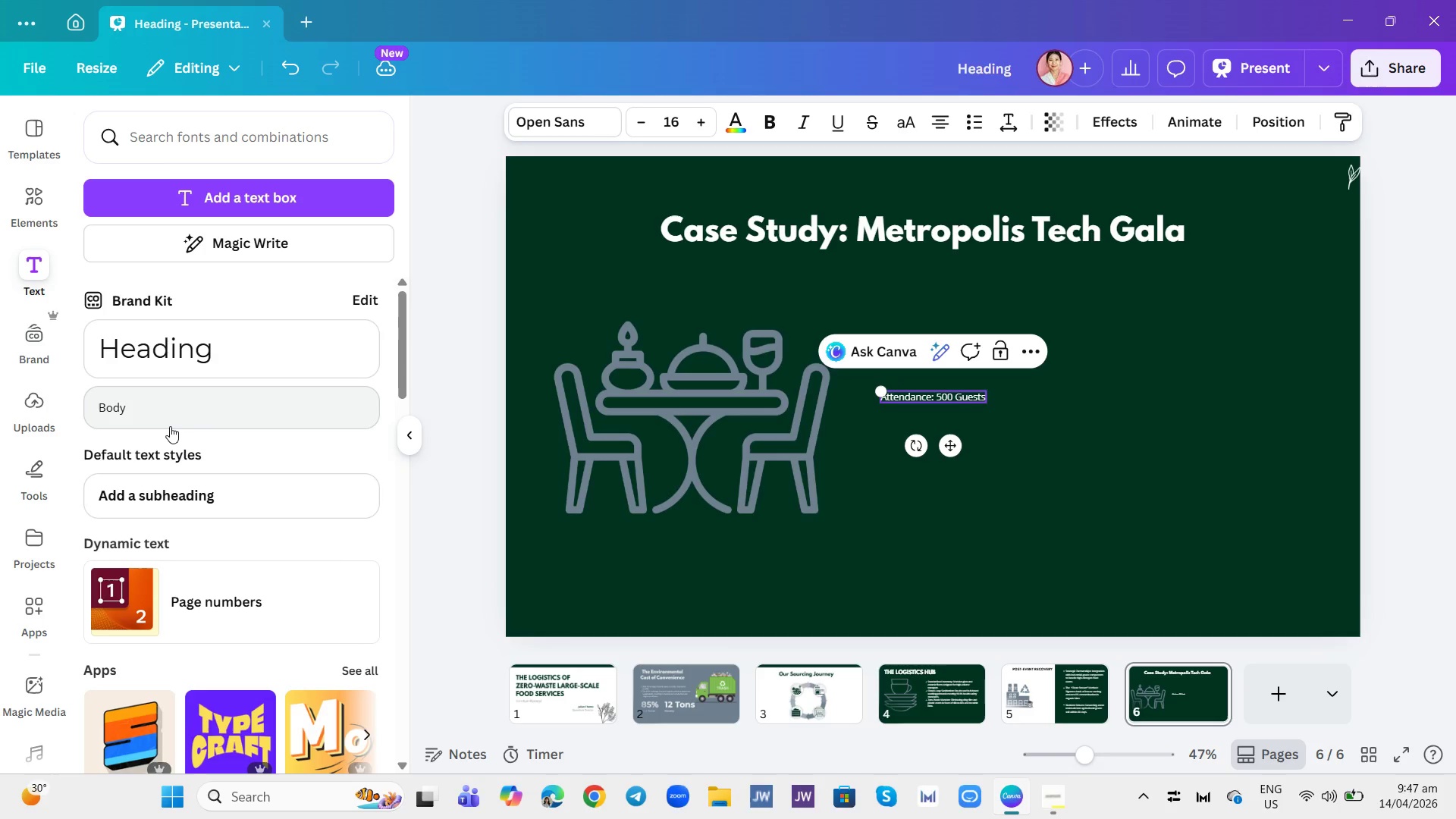 
wait(5.67)
 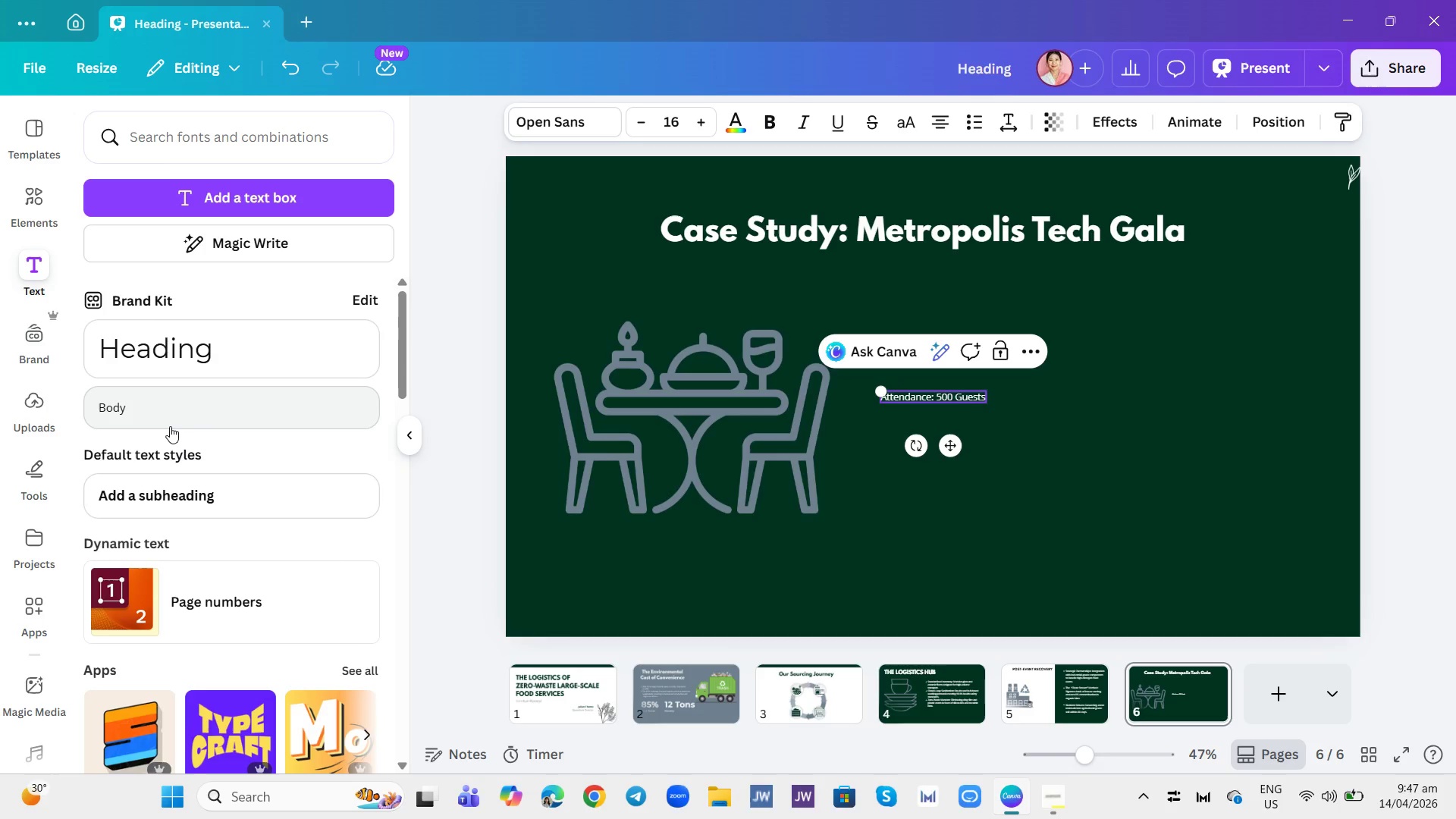 
key(Enter)
 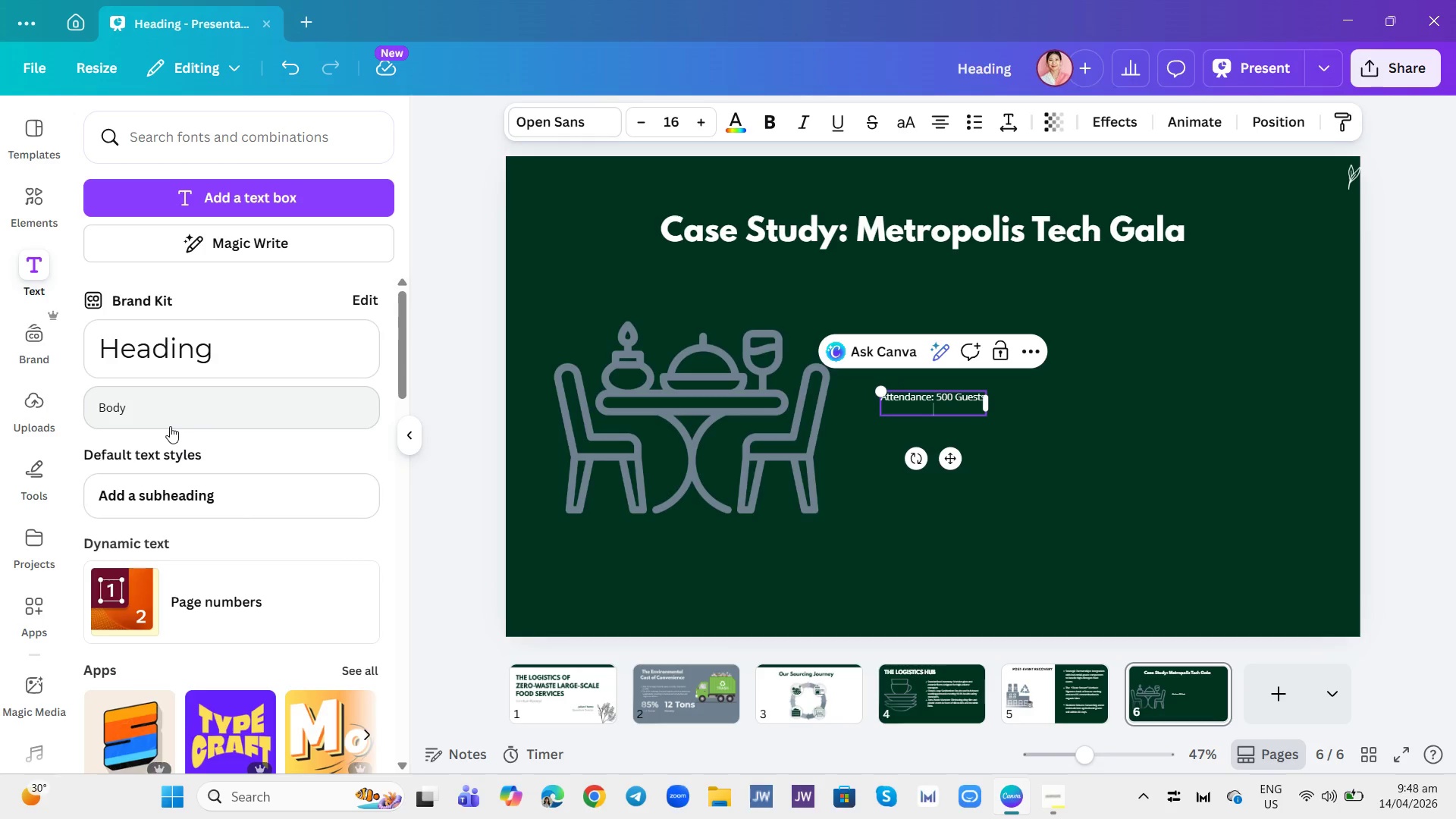 
type(Waste rg)
key(Backspace)
key(Backspace)
key(Backspace)
type(Target: <1.0 lb Total)
 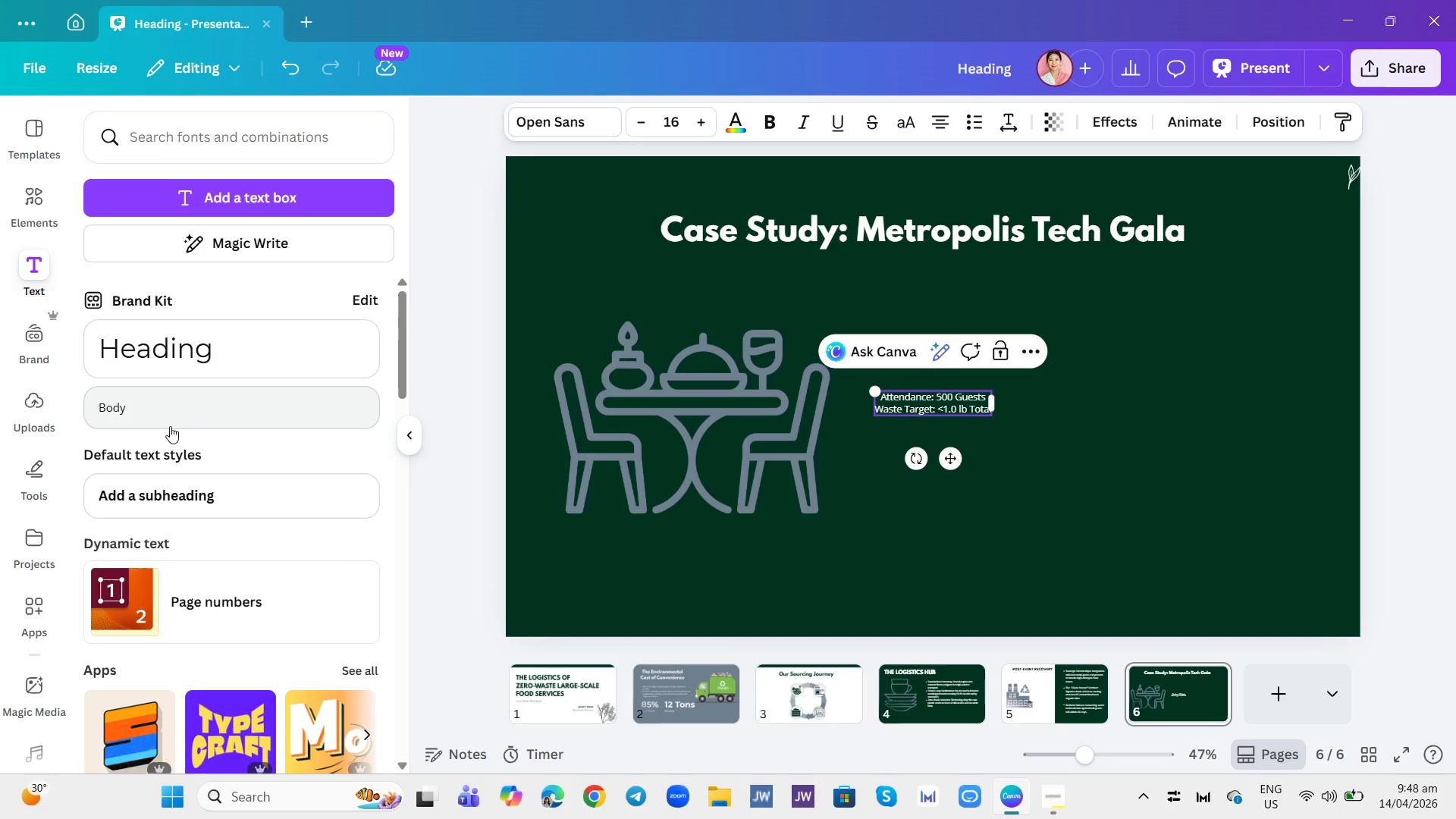 
key(Enter)
 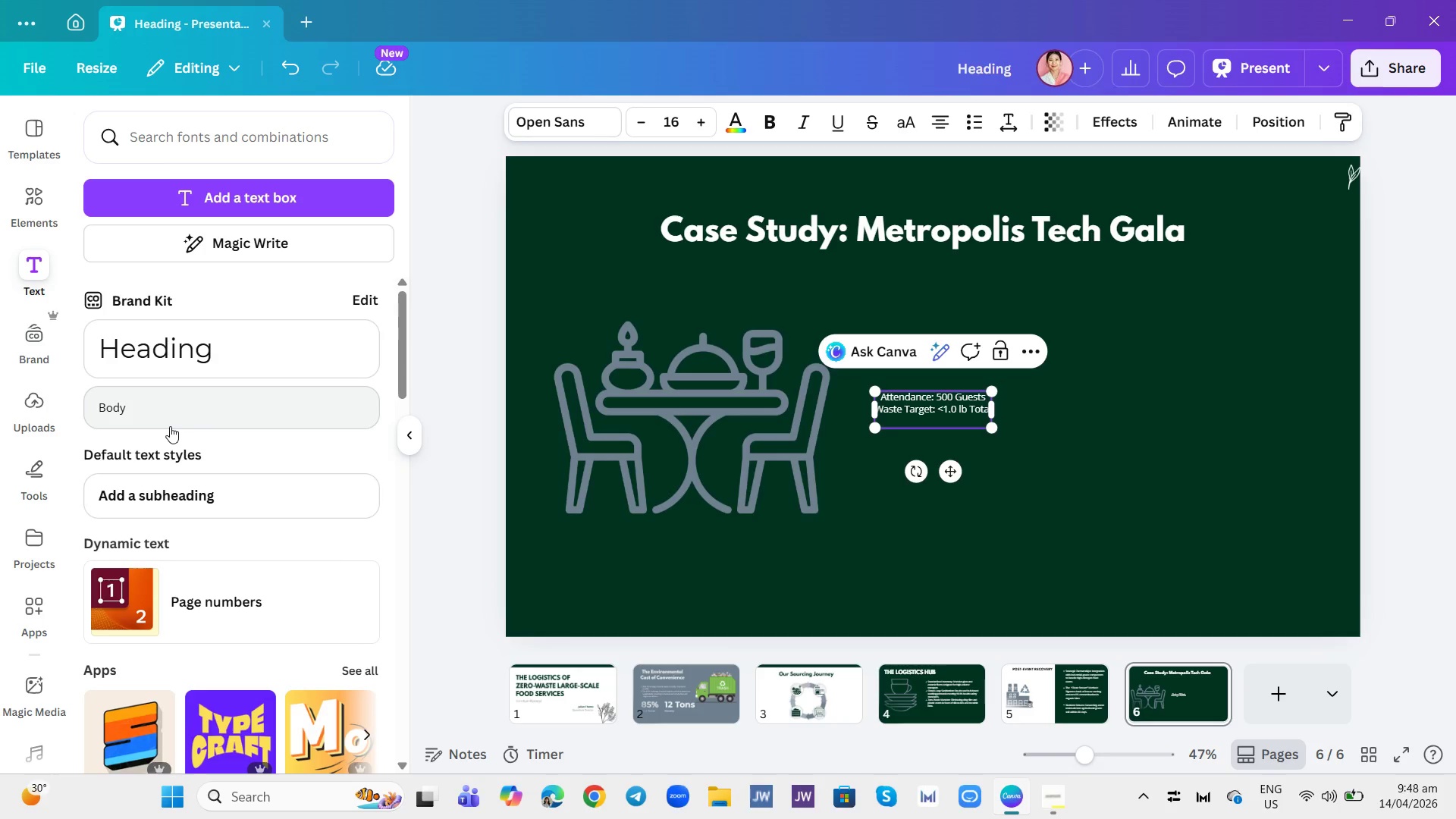 
wait(11.11)
 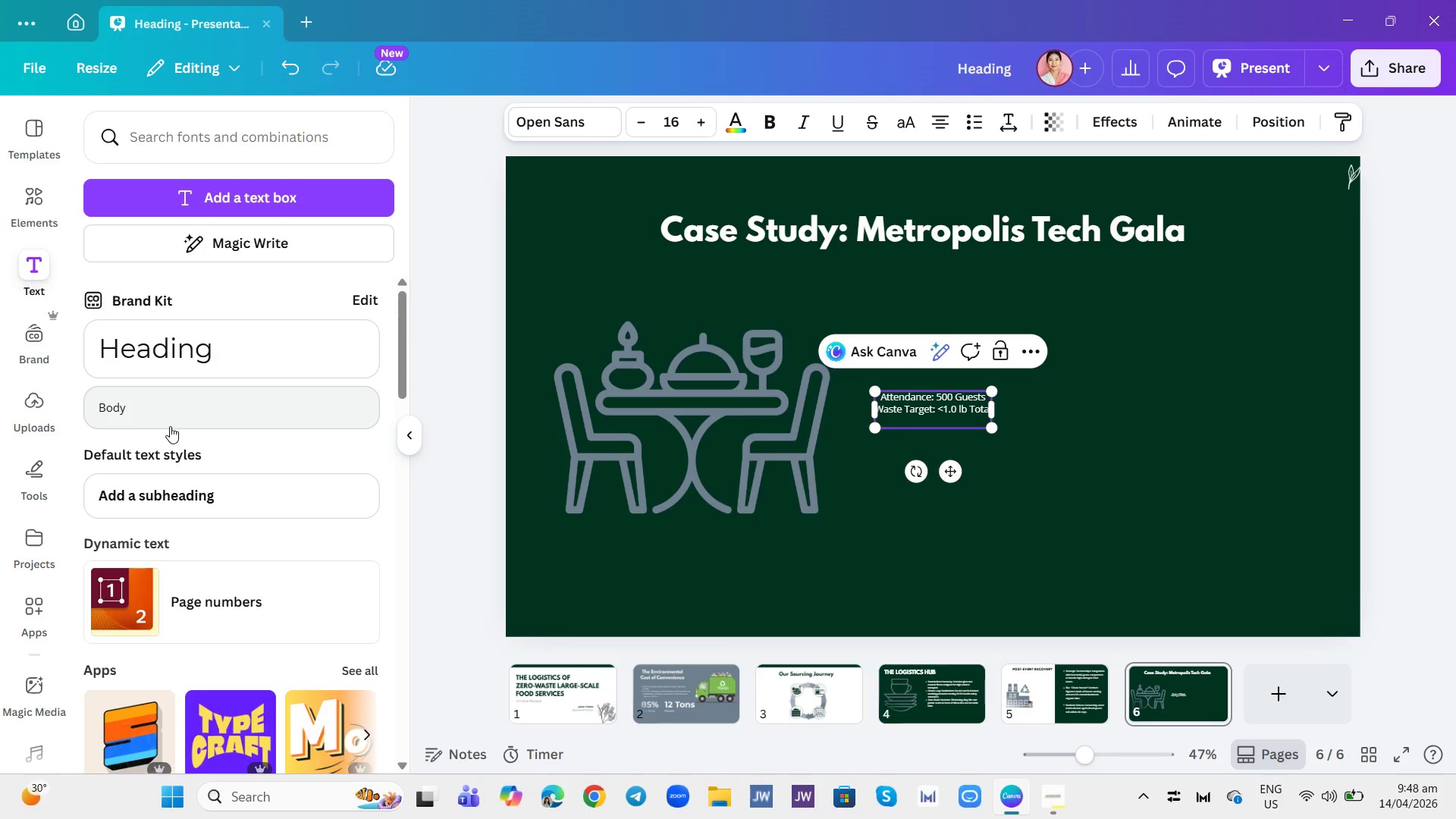 
type(Actual Result: 0.5lbs Tort)
key(Backspace)
key(Backspace)
type(tal Waste)
 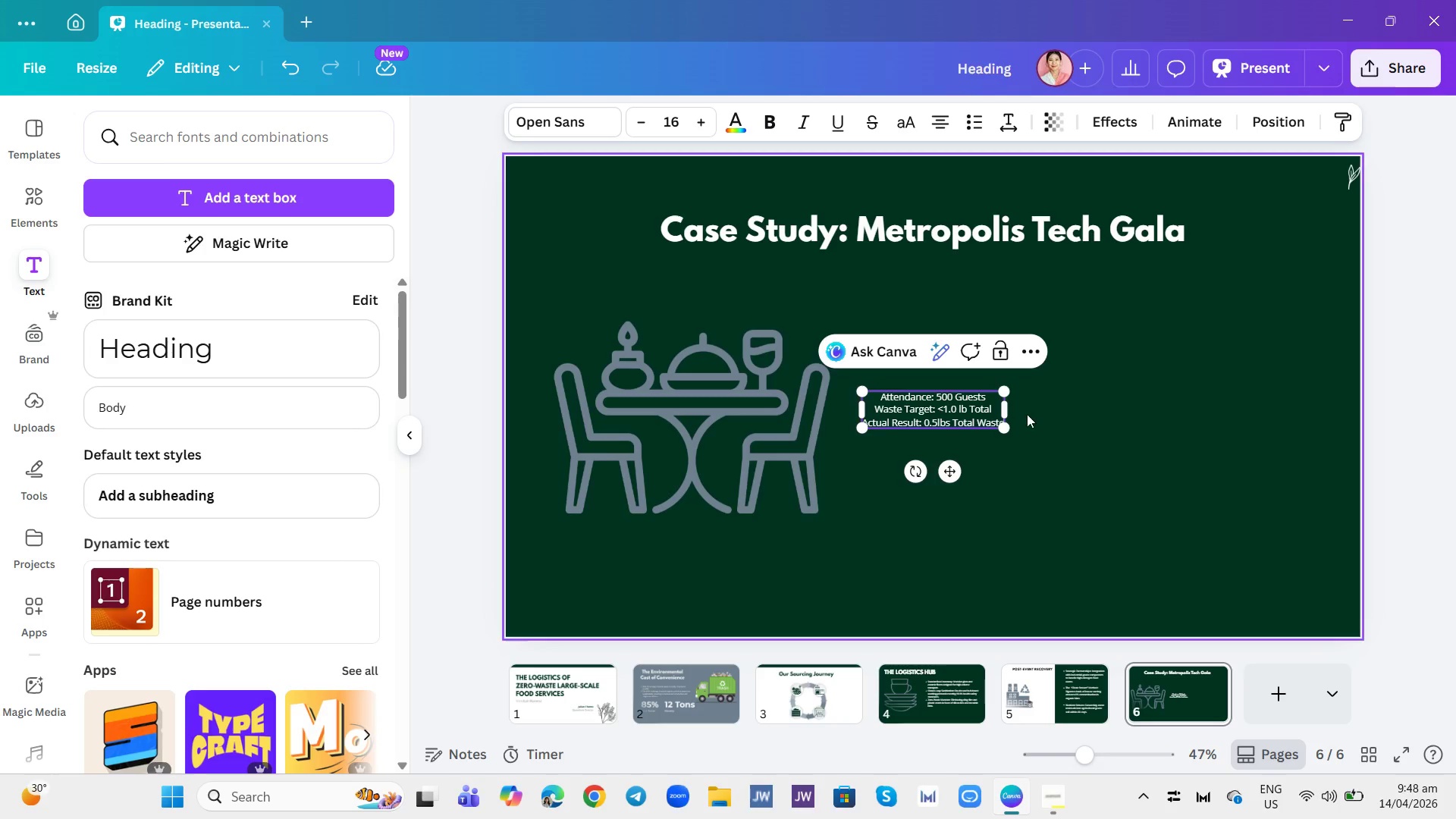 
left_click_drag(start_coordinate=[1005, 427], to_coordinate=[1134, 535])
 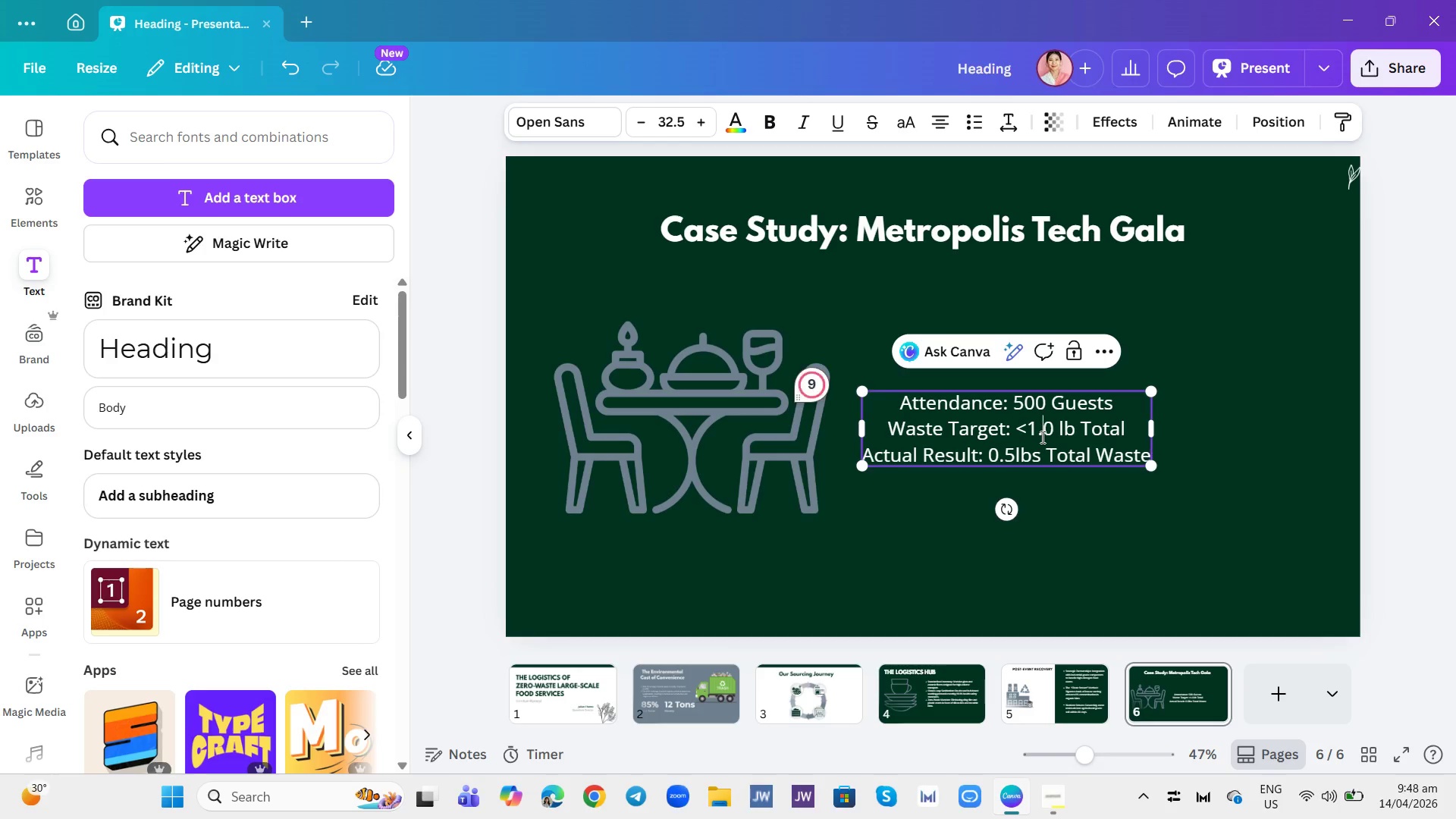 
double_click([1041, 437])
 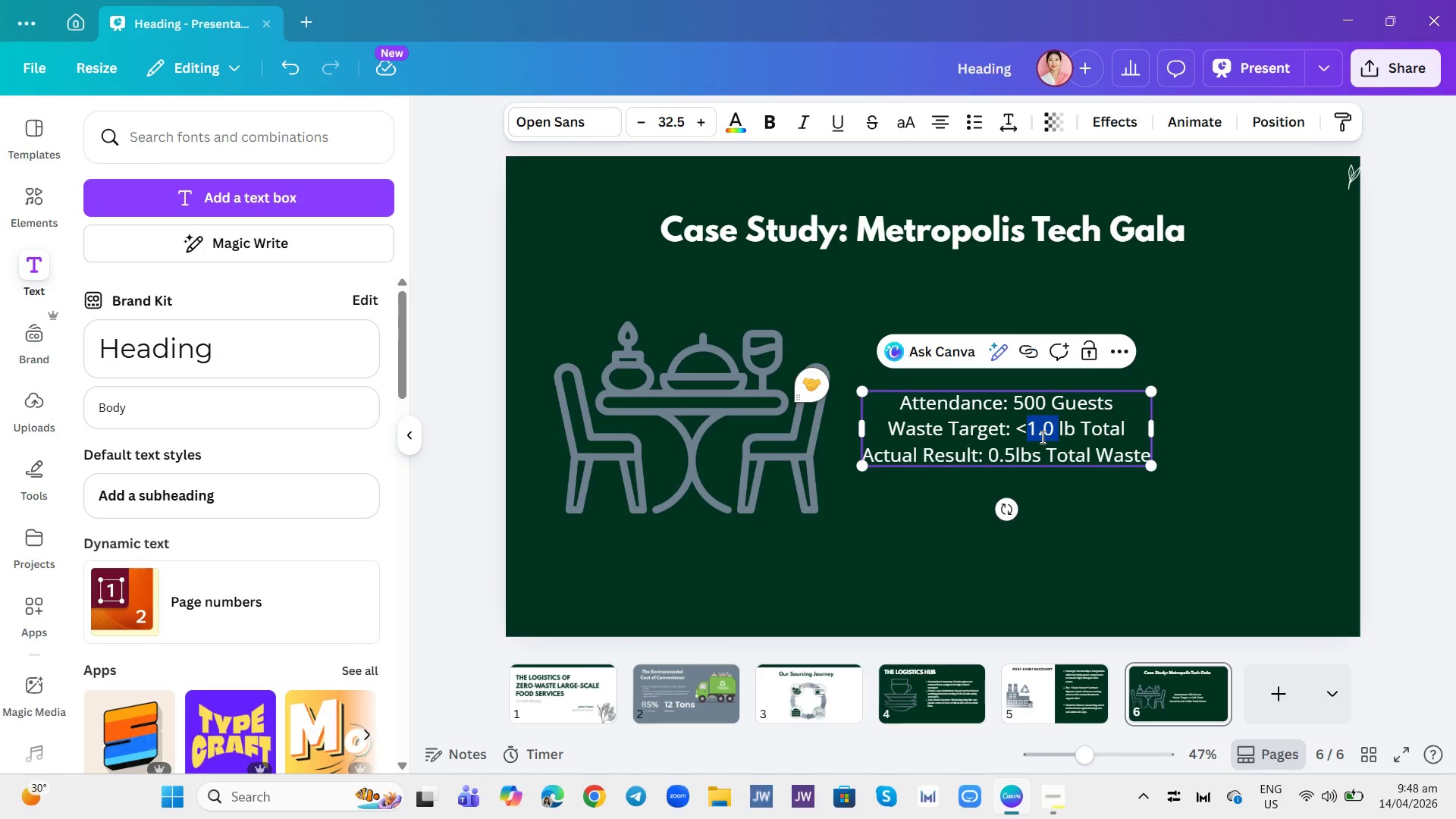 
triple_click([1041, 437])
 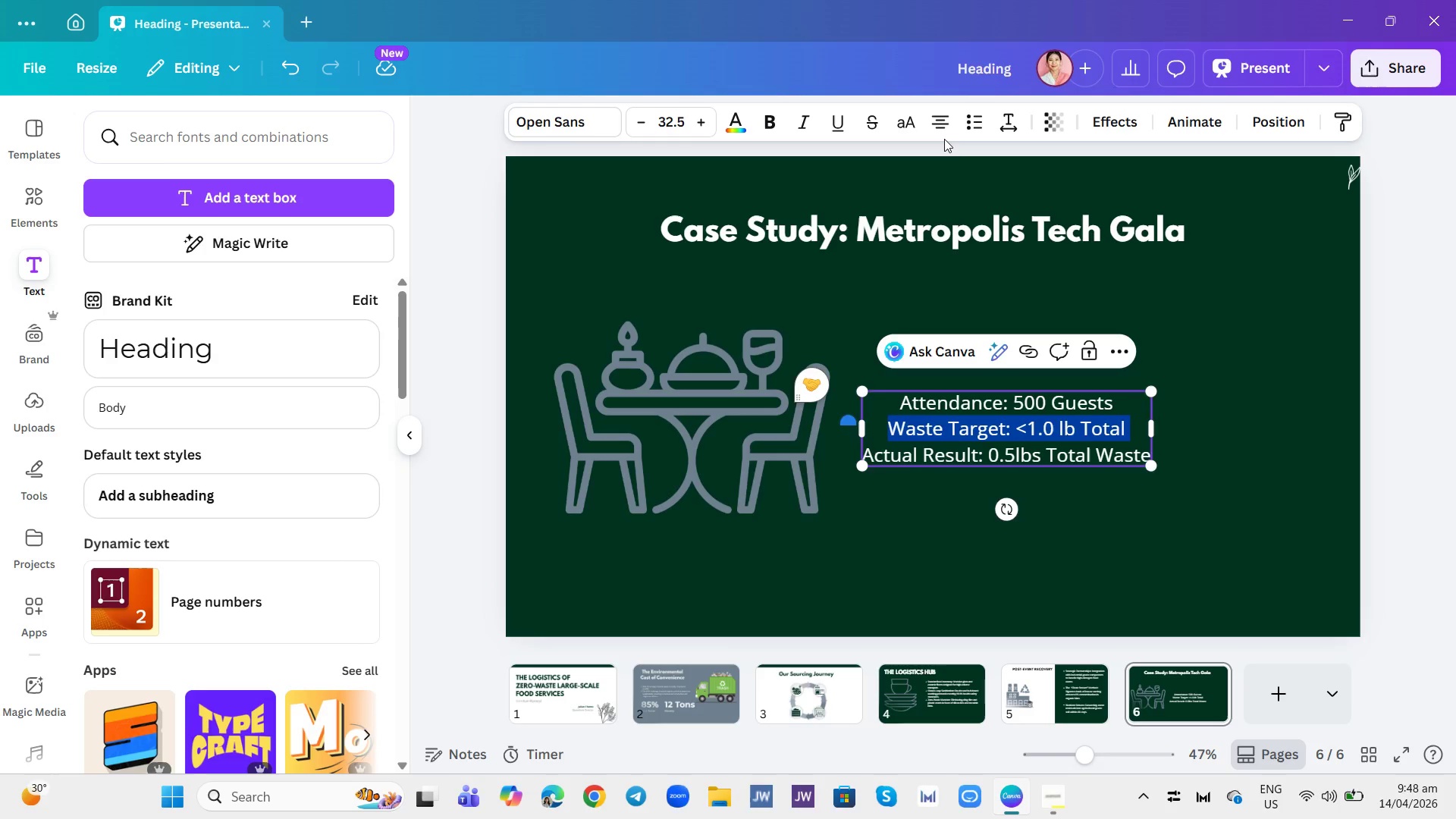 
key(Control+A)
 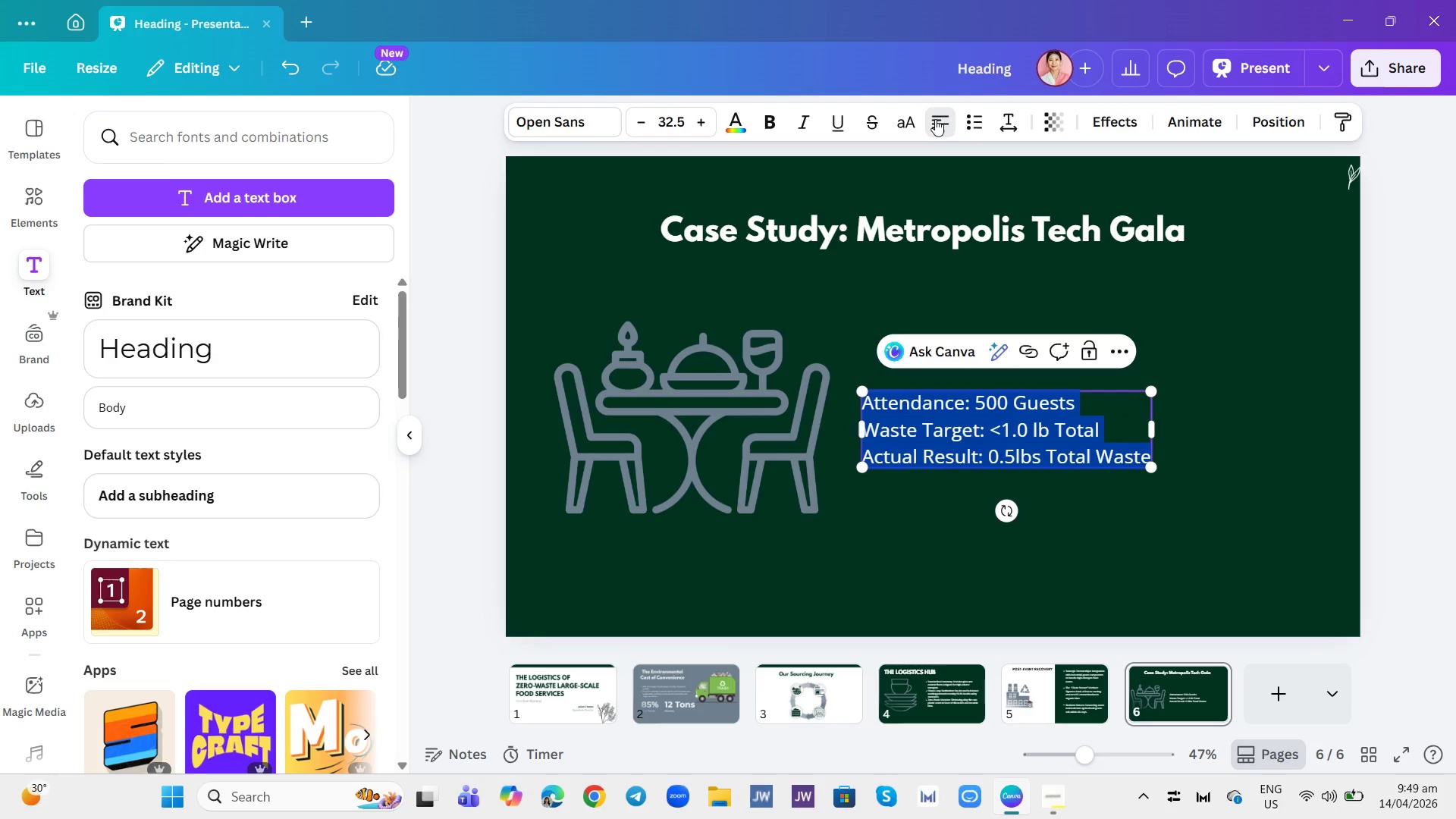 
double_click([935, 119])
 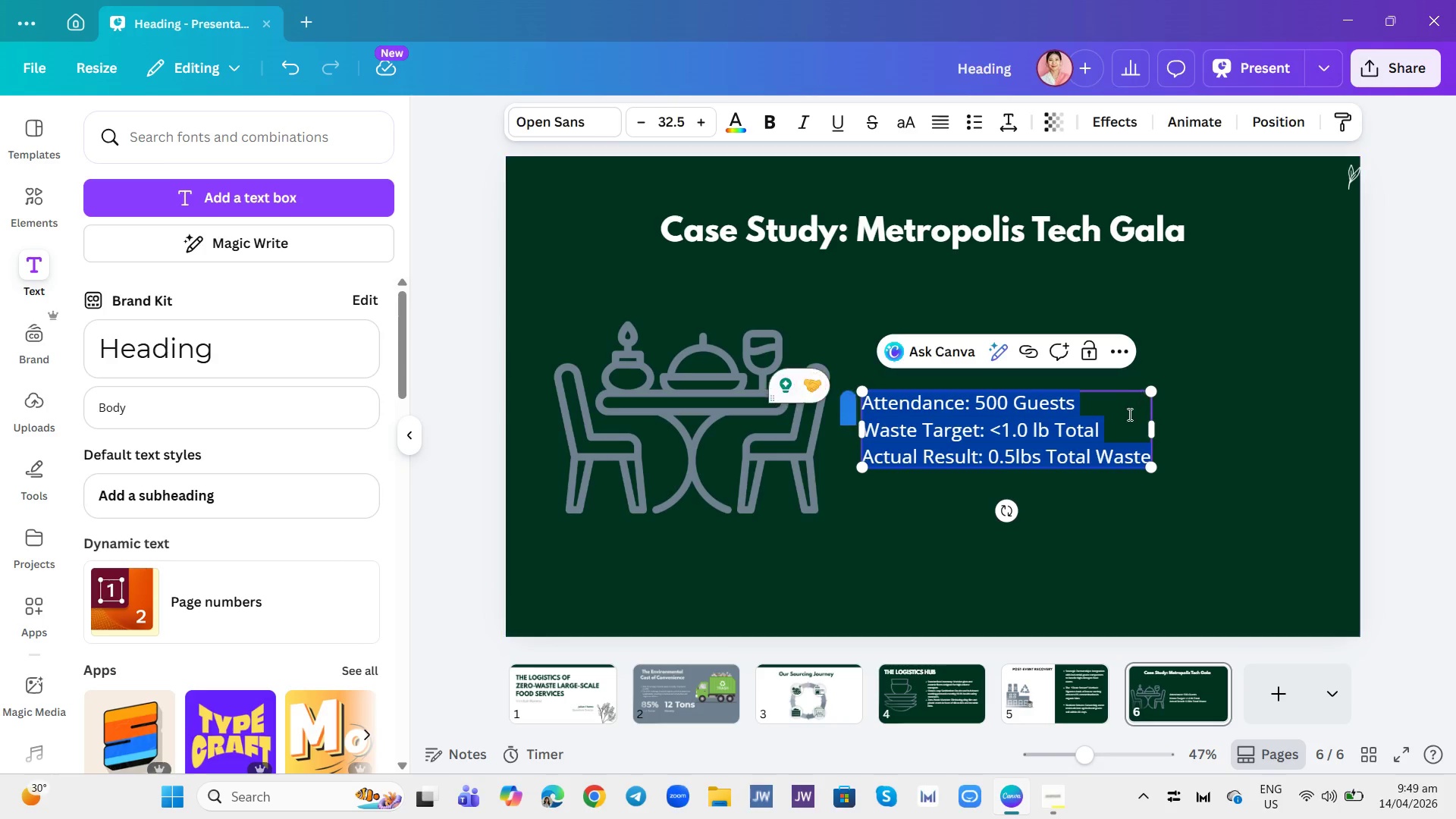 
left_click([1203, 337])
 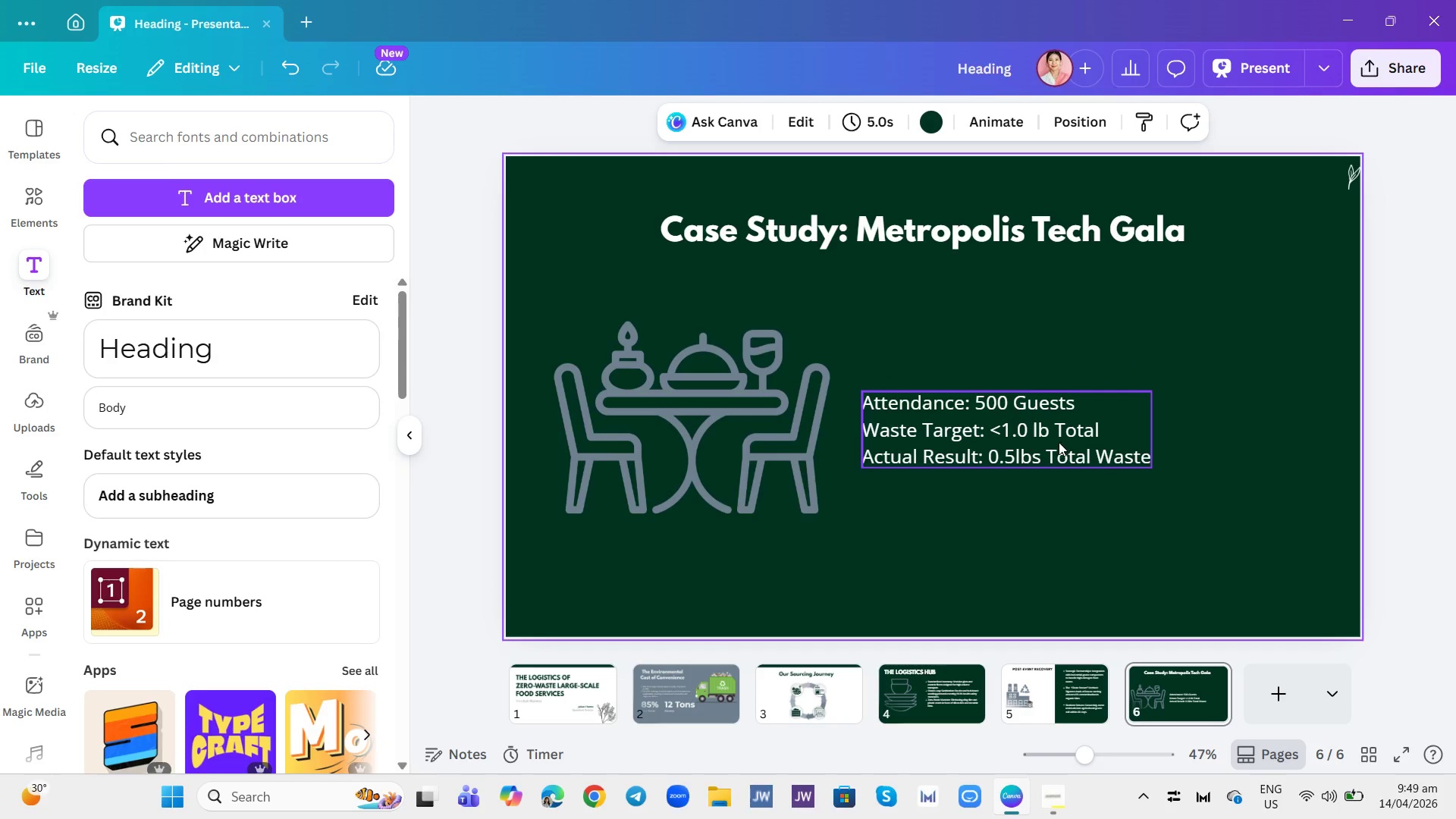 
left_click_drag(start_coordinate=[1059, 442], to_coordinate=[1123, 368])
 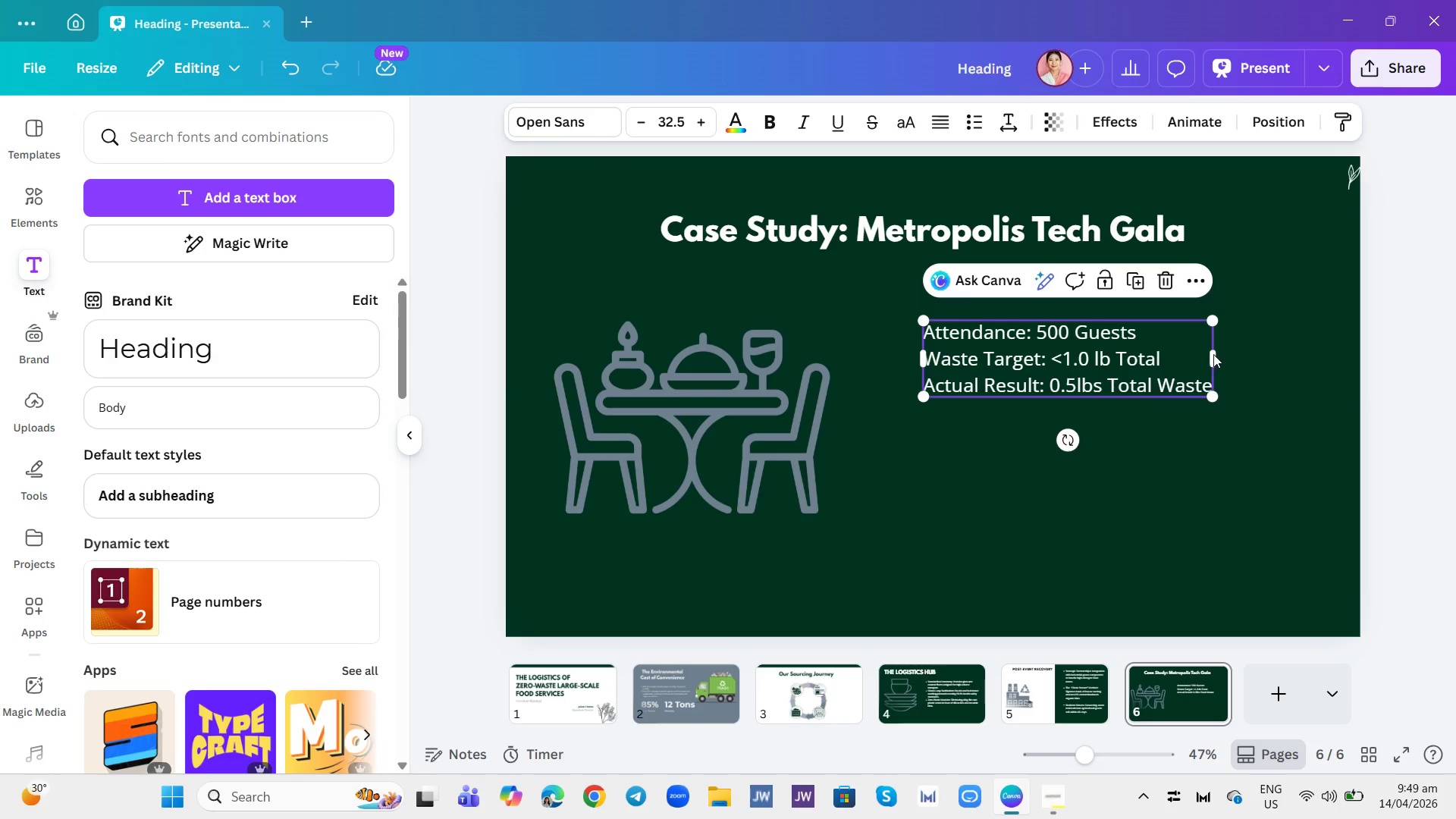 
left_click_drag(start_coordinate=[1214, 355], to_coordinate=[1222, 364])
 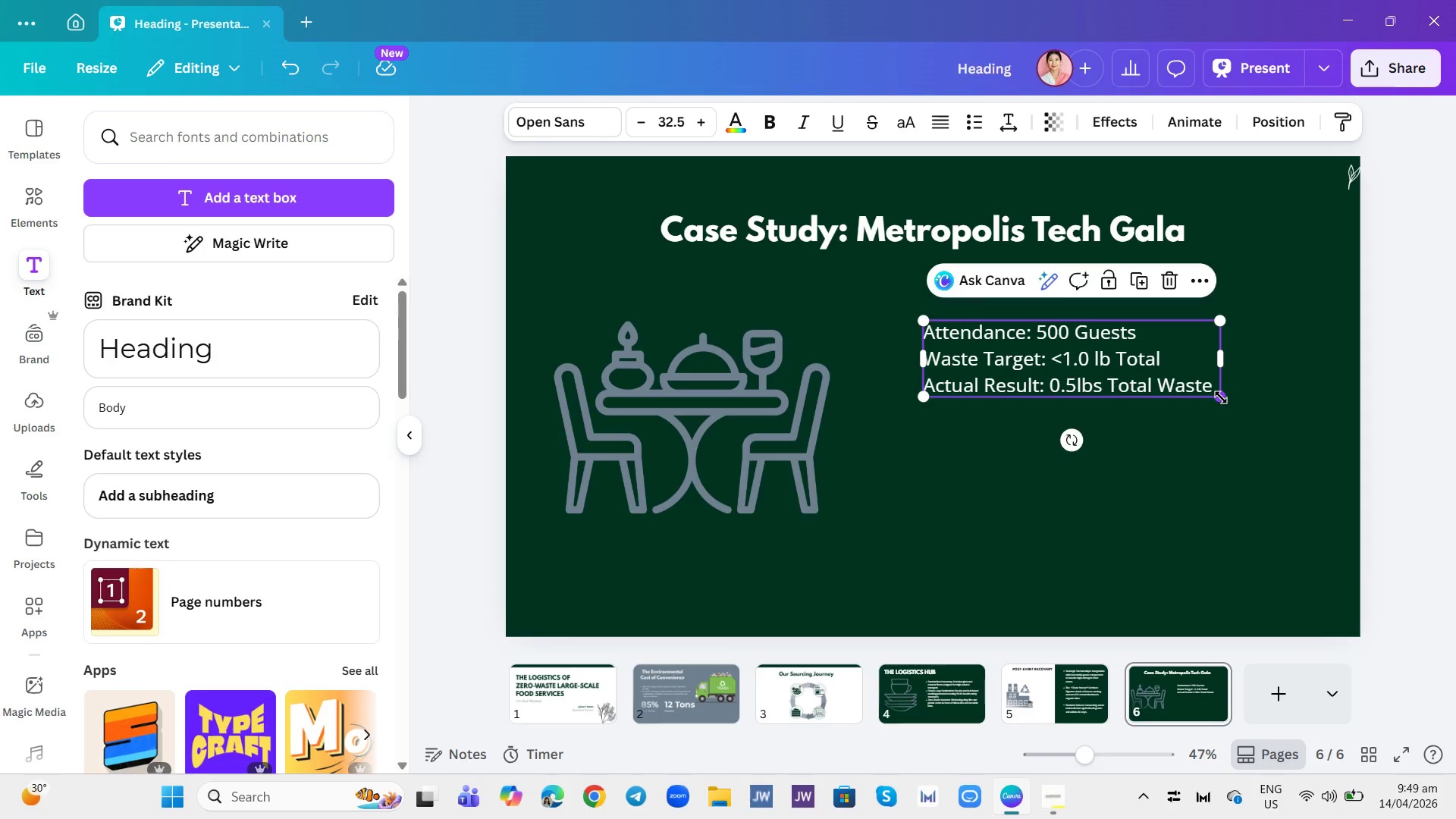 
left_click_drag(start_coordinate=[1221, 397], to_coordinate=[1249, 453])
 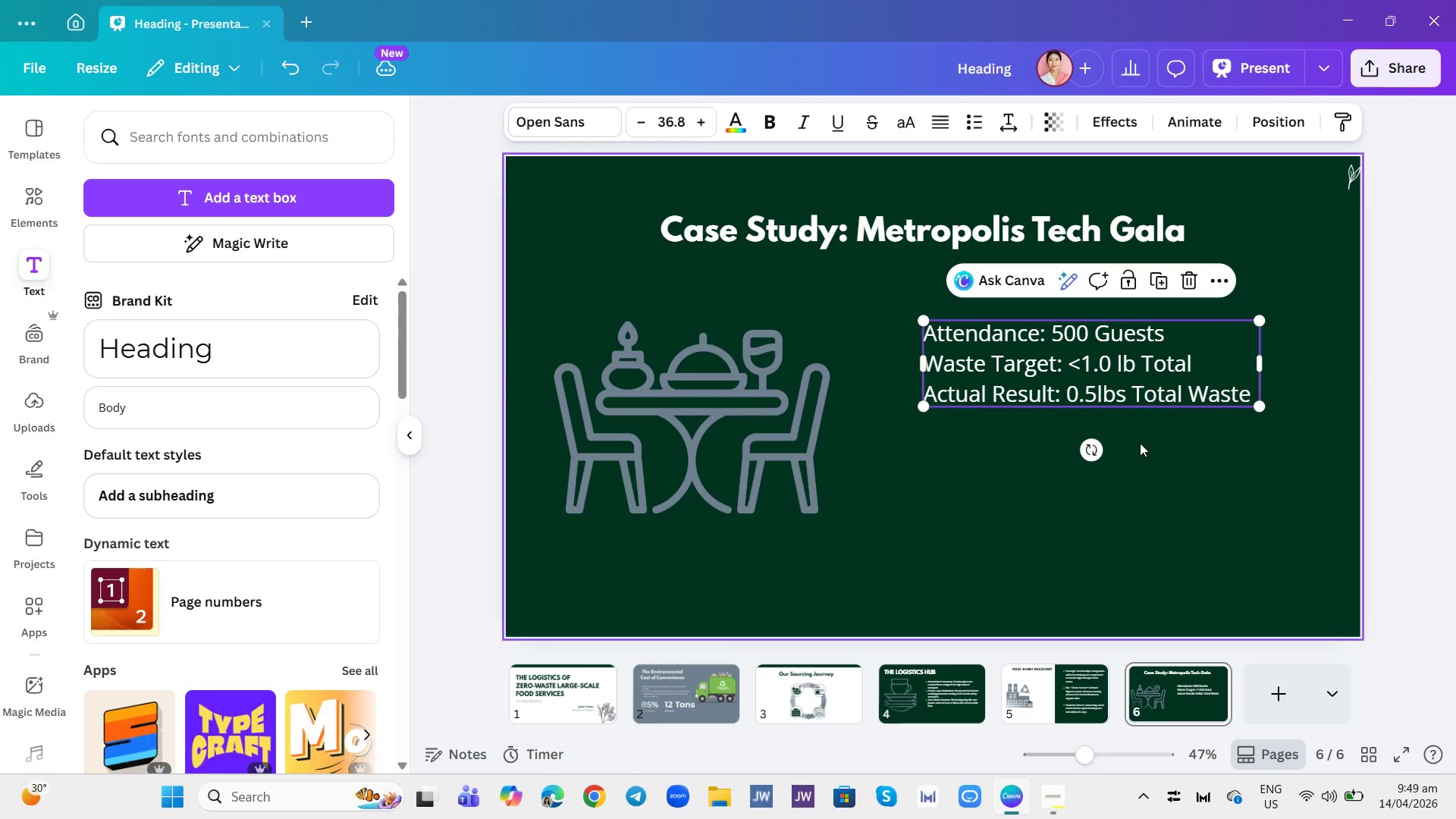 
left_click([1155, 485])
 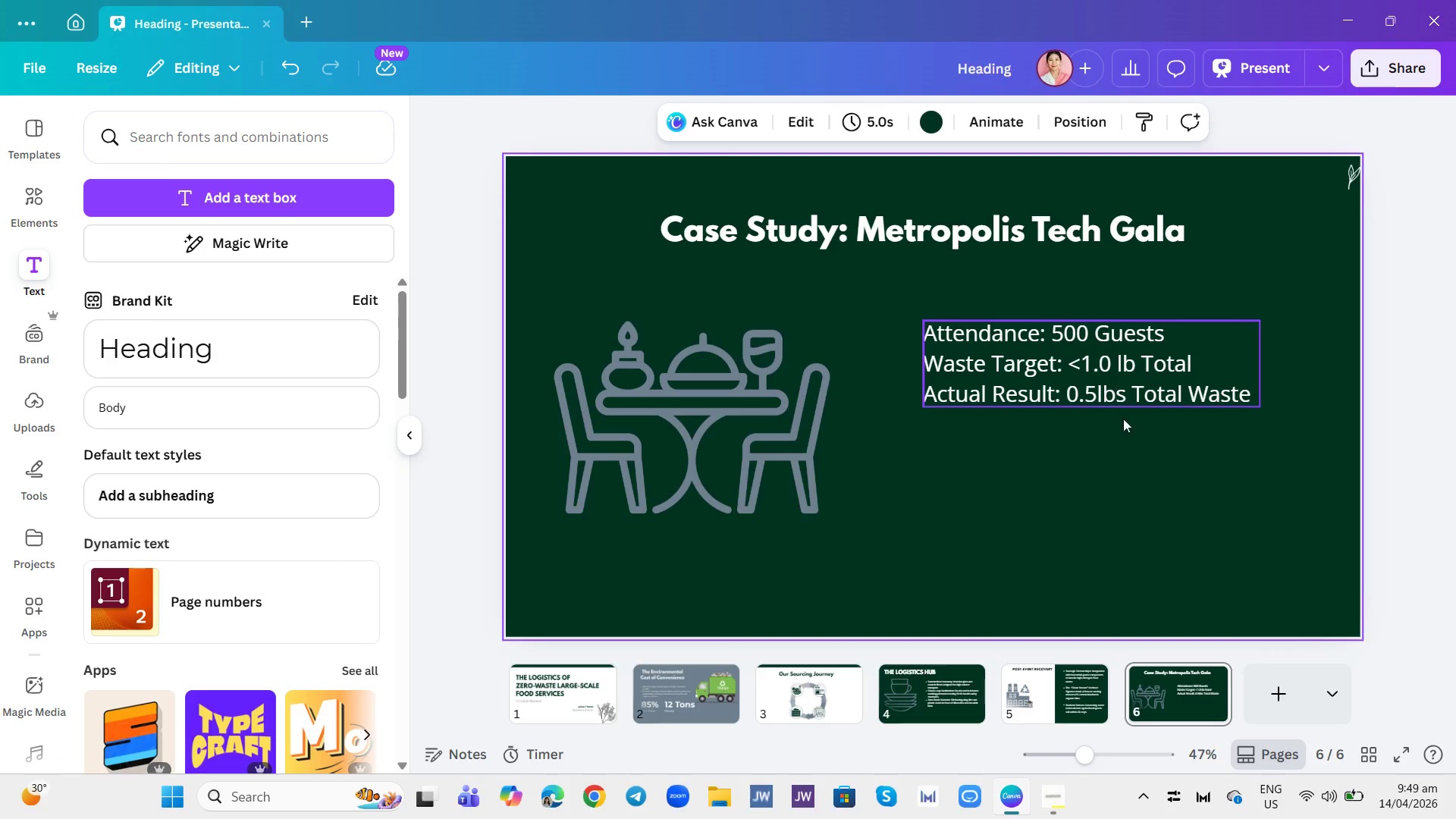 
left_click([1197, 545])
 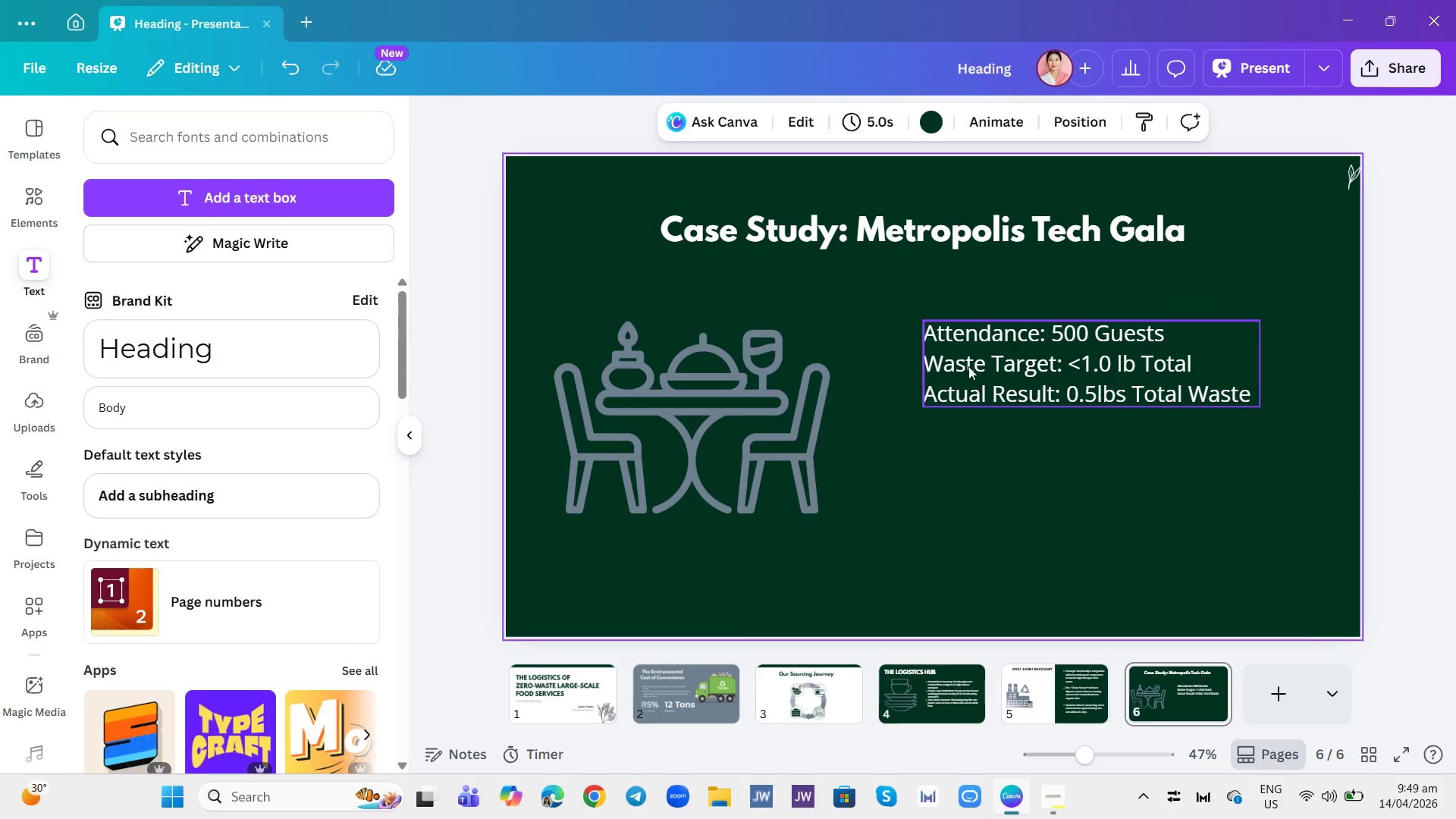 
left_click([957, 339])
 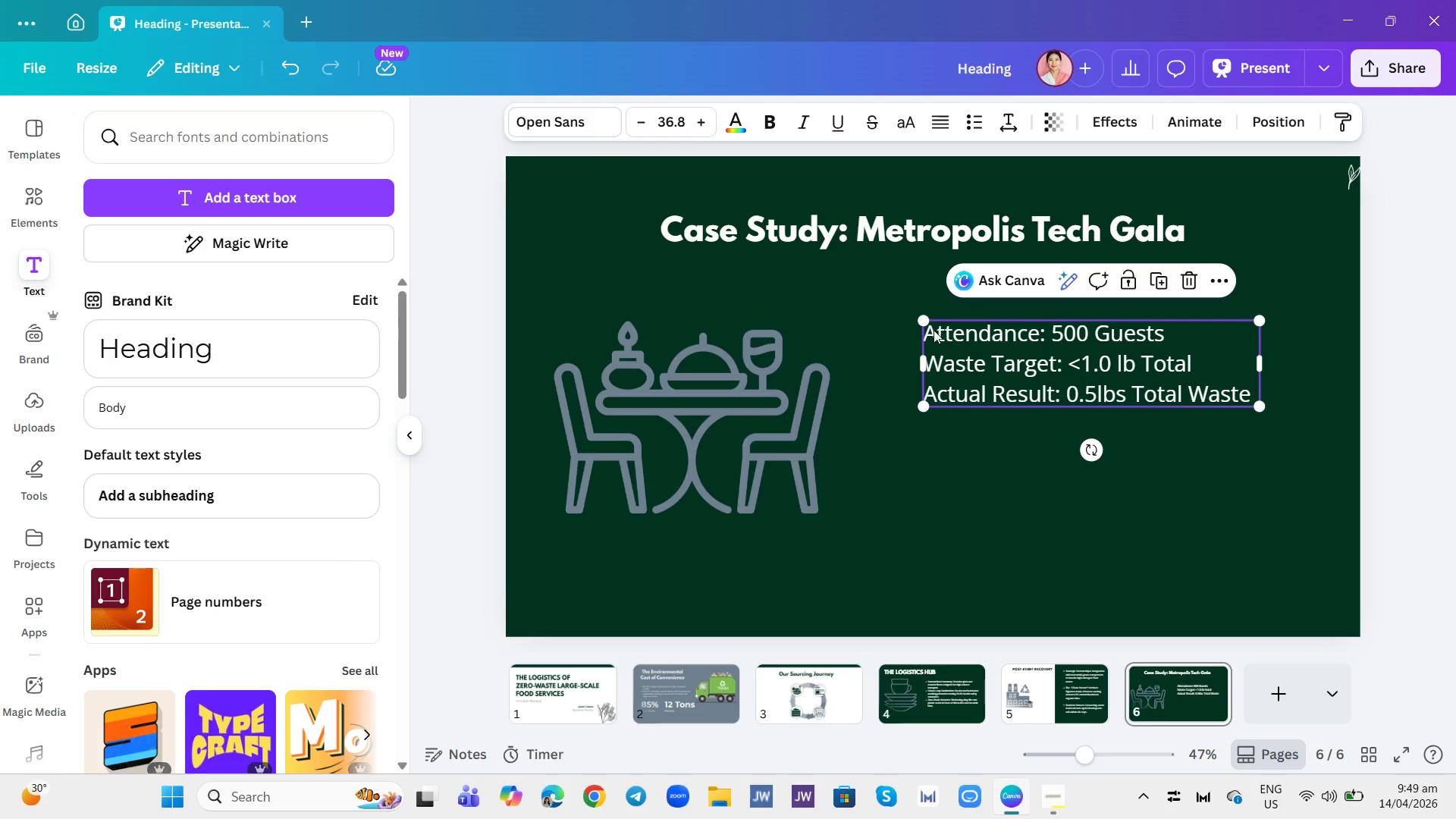 
left_click([928, 330])
 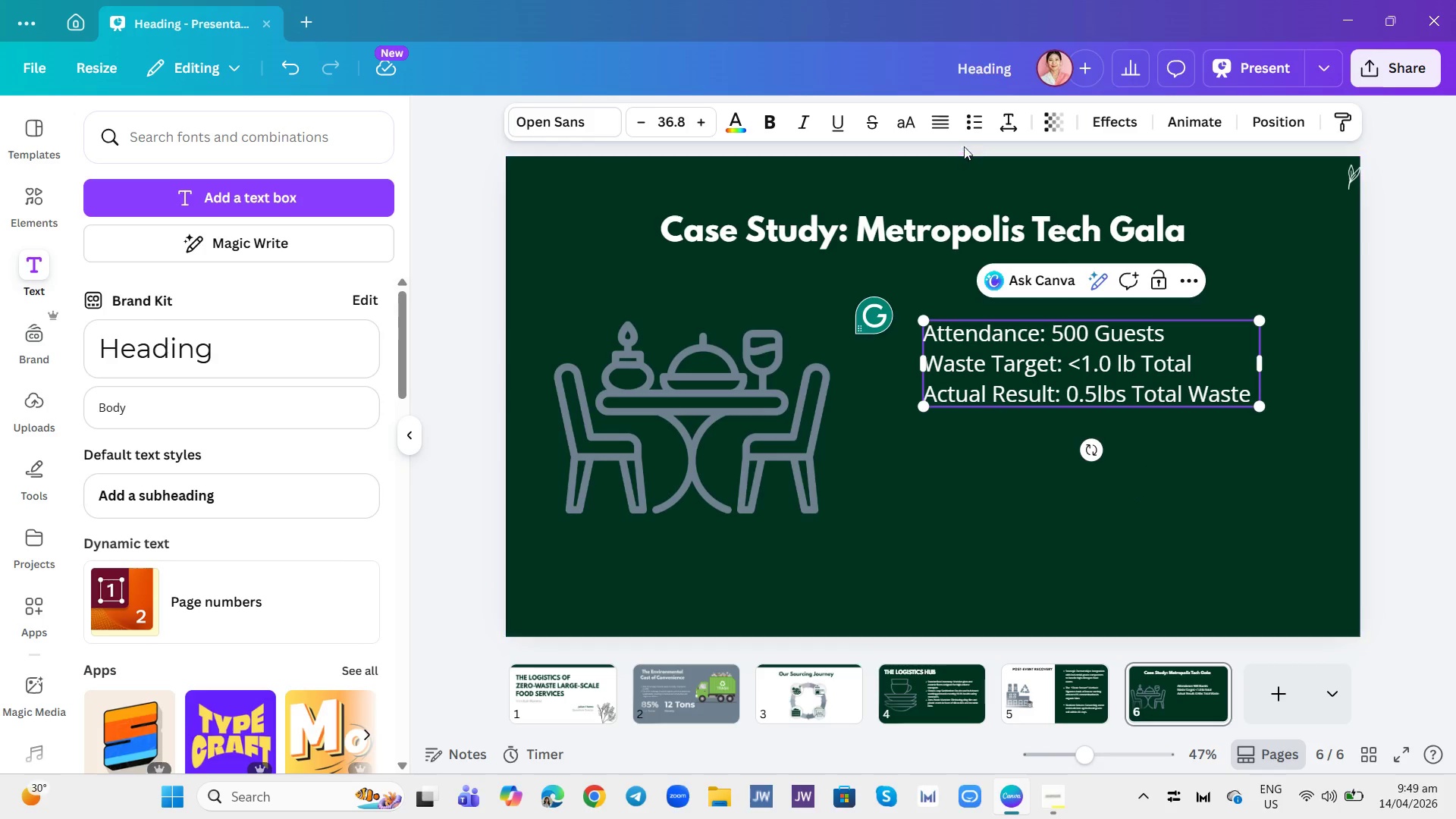 
left_click([965, 134])
 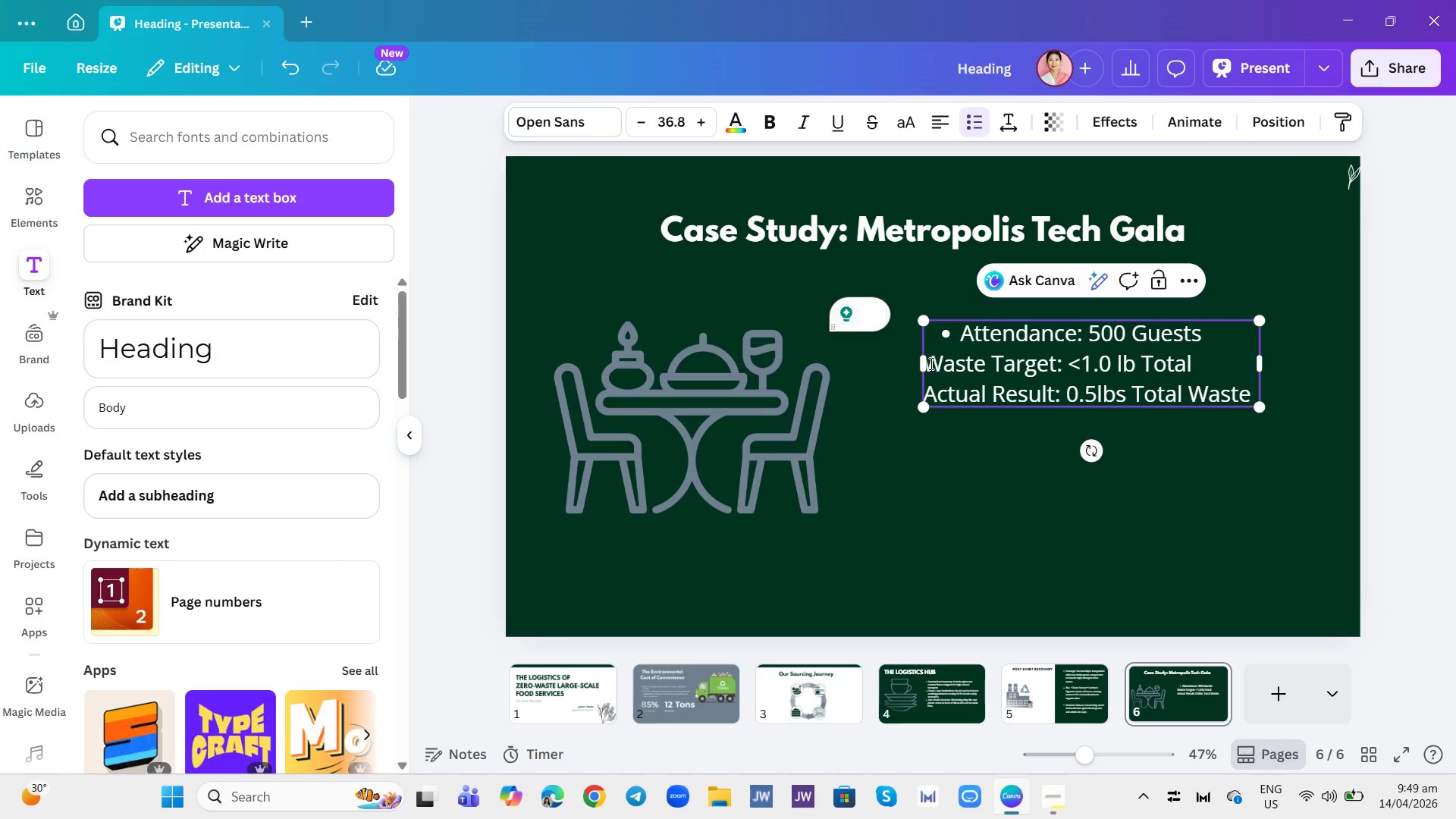 
left_click([929, 363])
 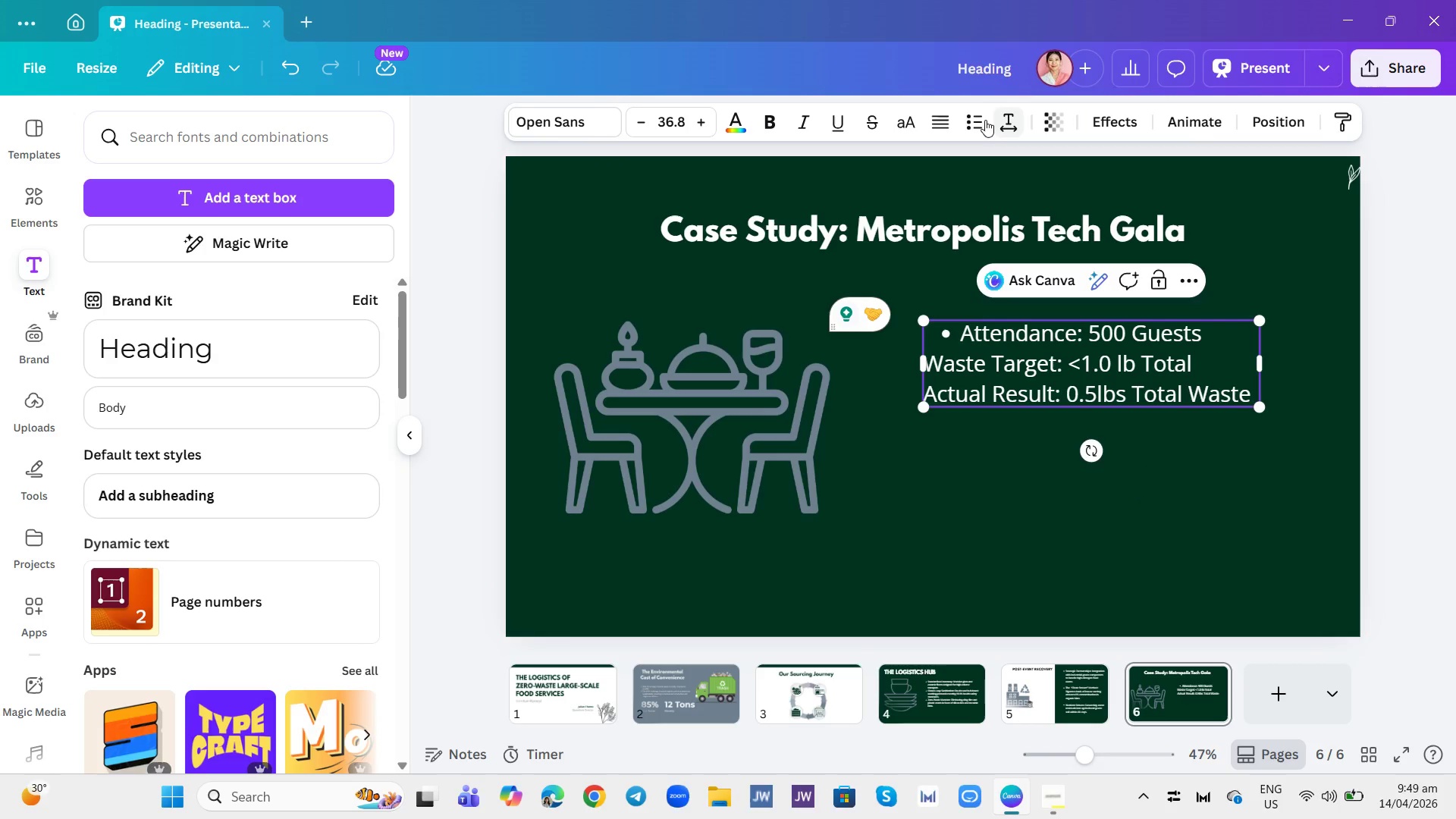 
left_click([979, 123])
 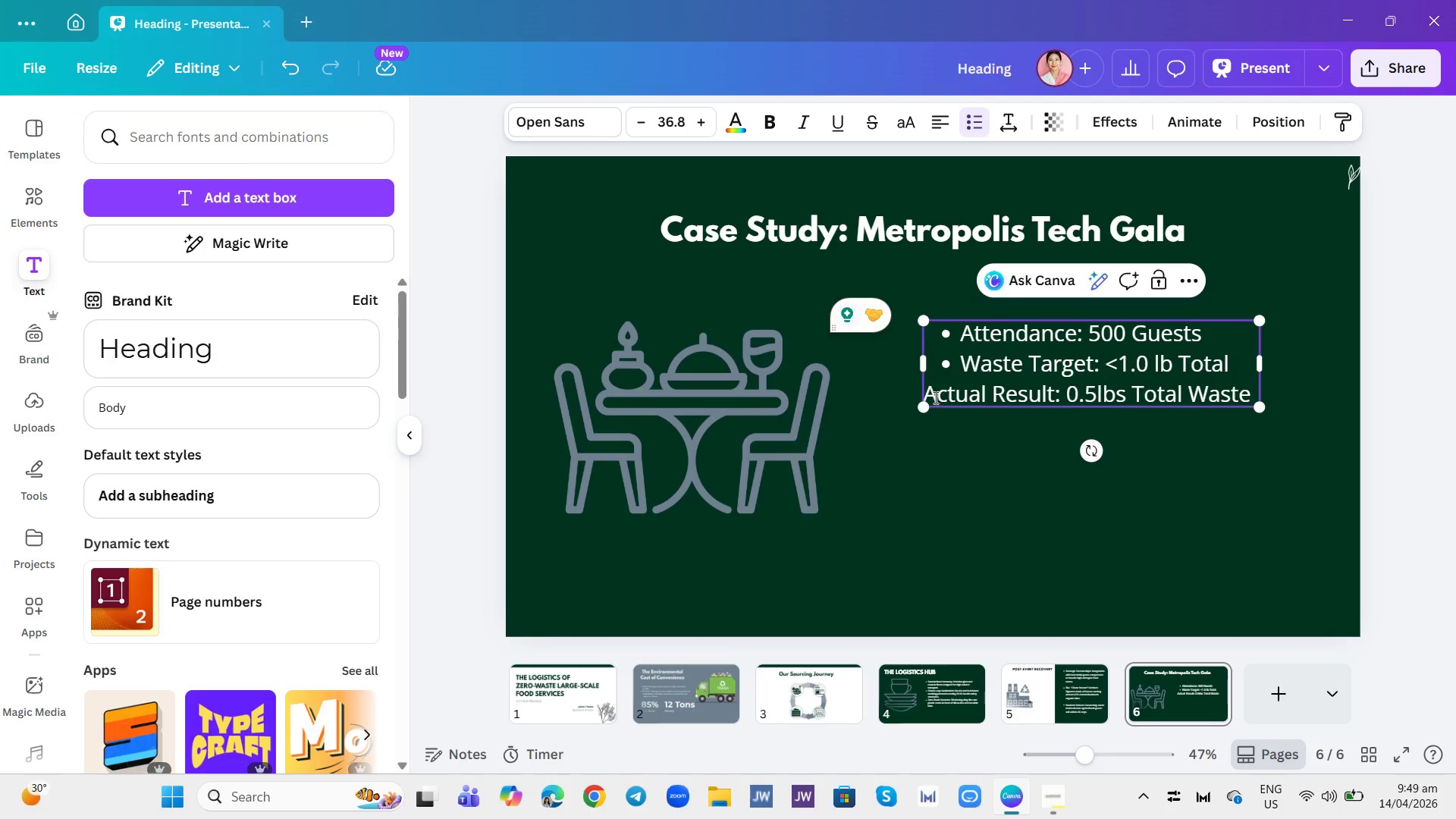 
left_click([930, 393])
 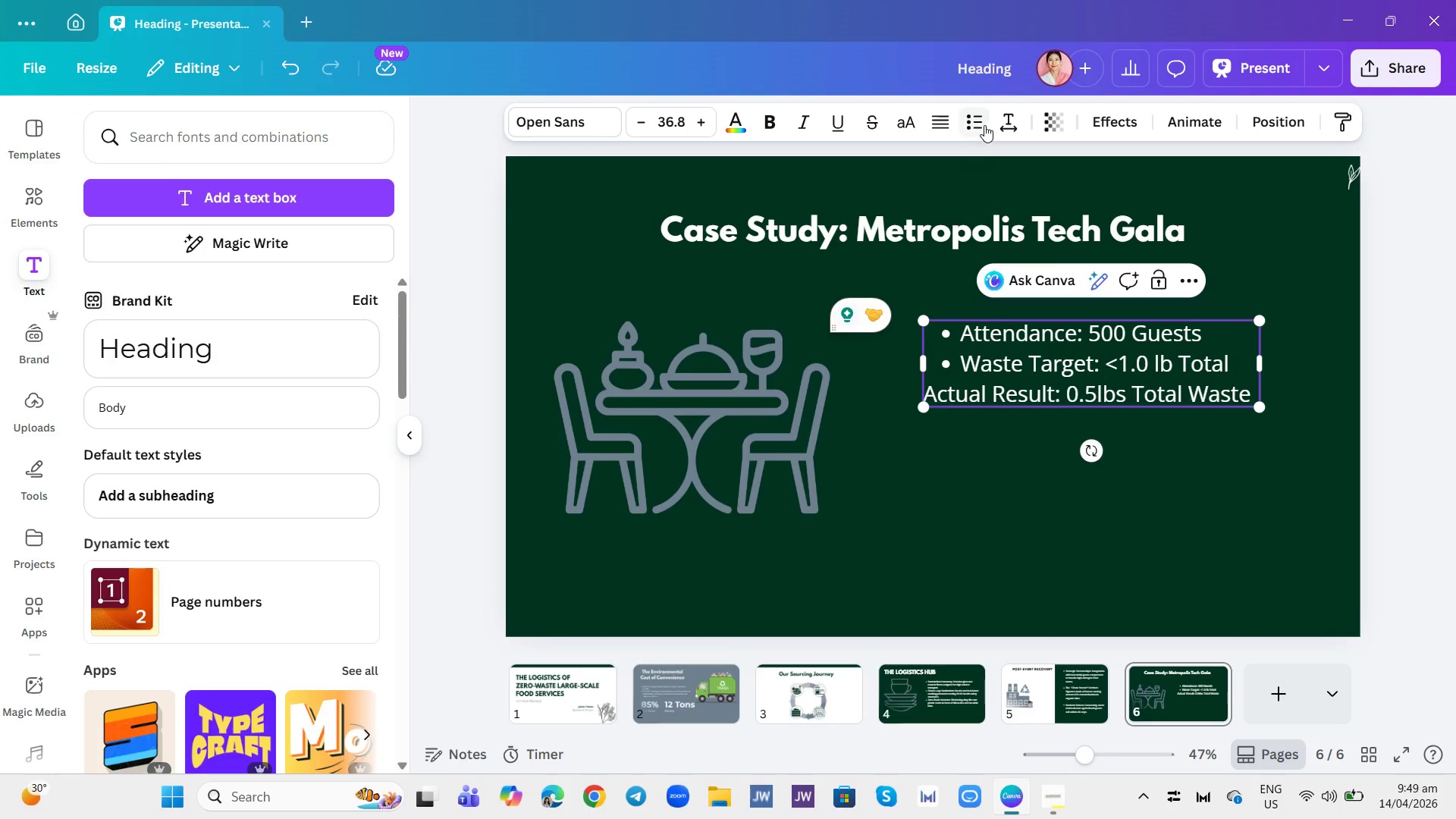 
left_click([979, 122])
 